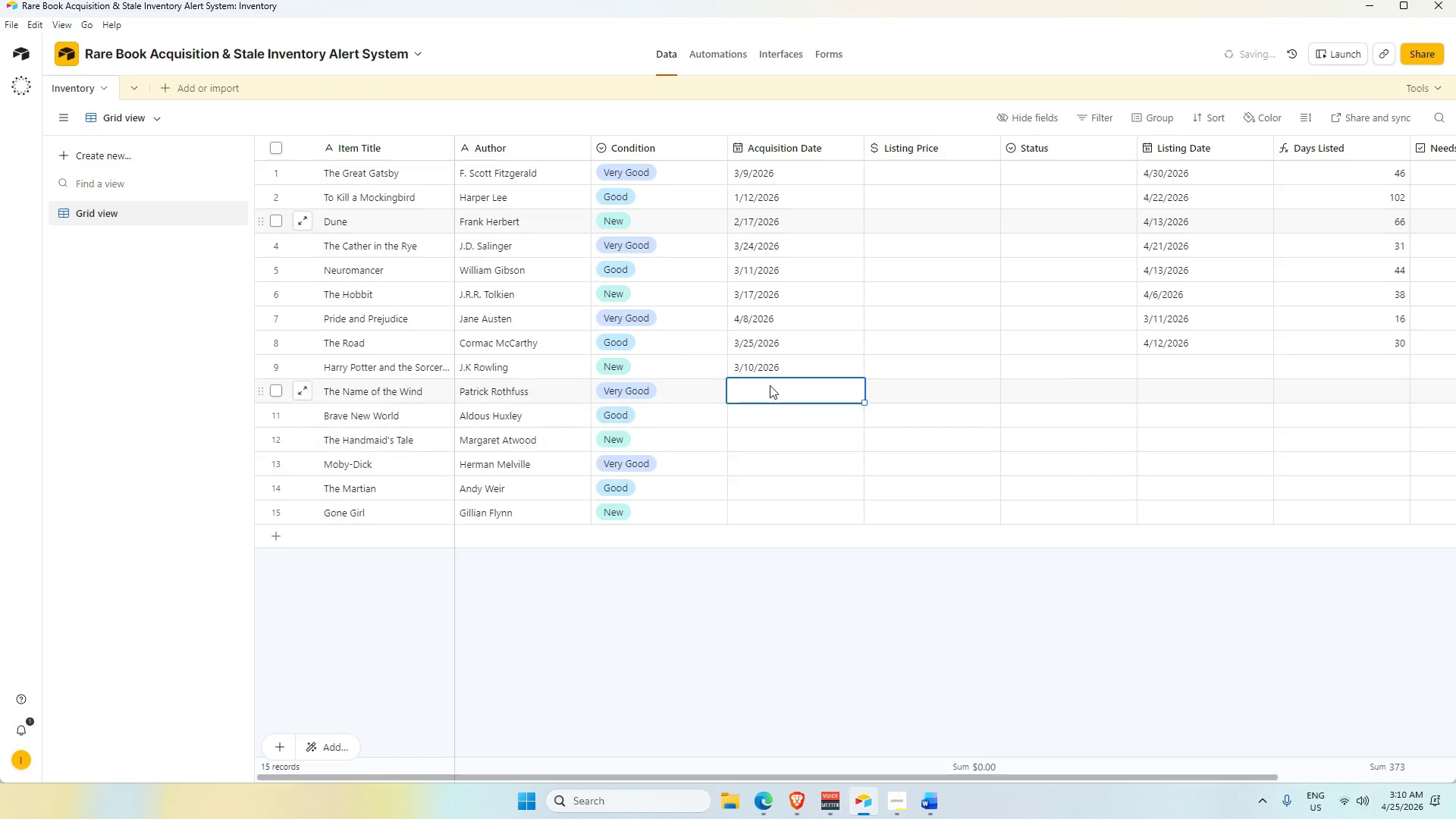 
double_click([770, 385])
 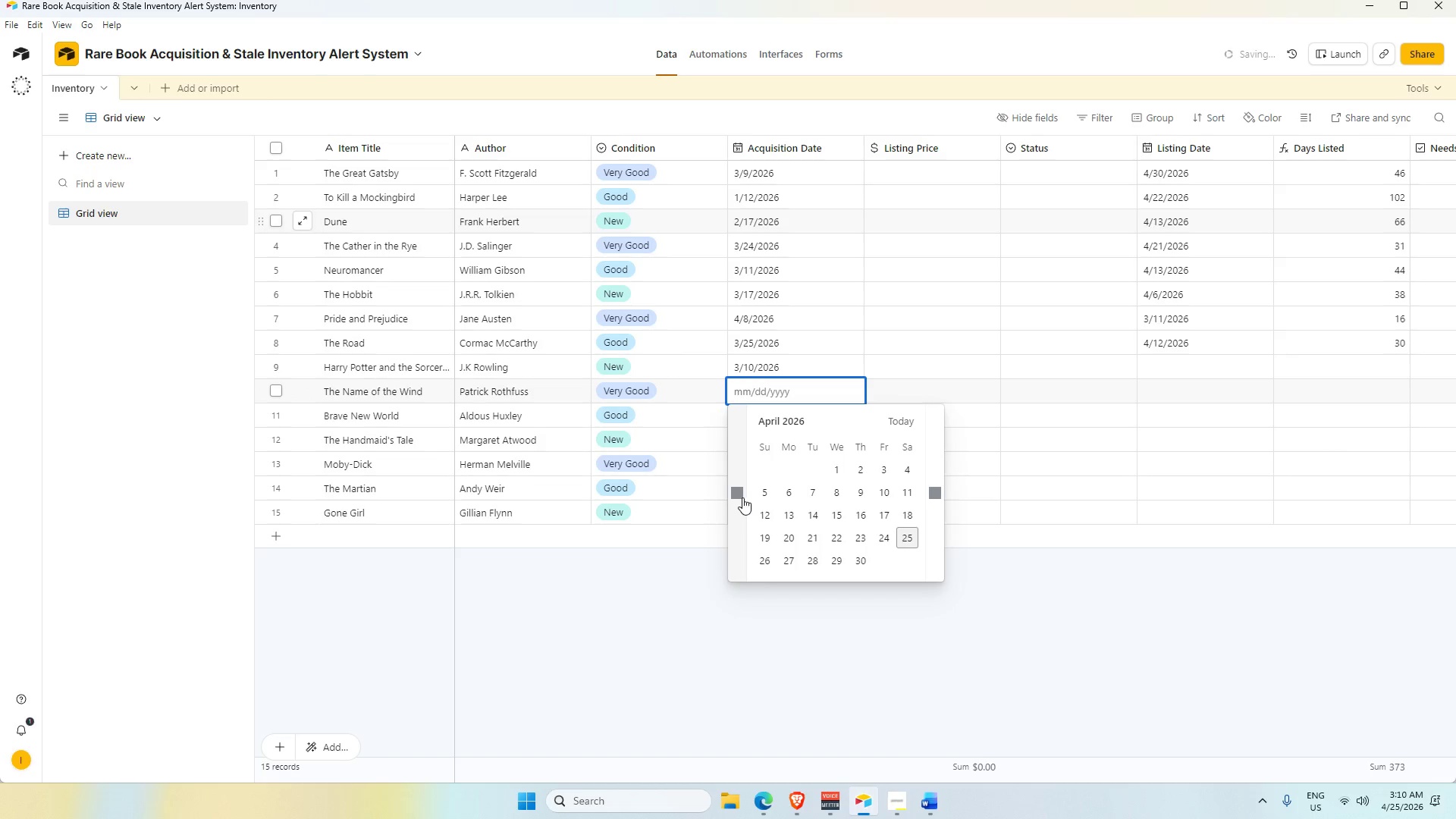 
left_click_drag(start_coordinate=[738, 495], to_coordinate=[746, 495])
 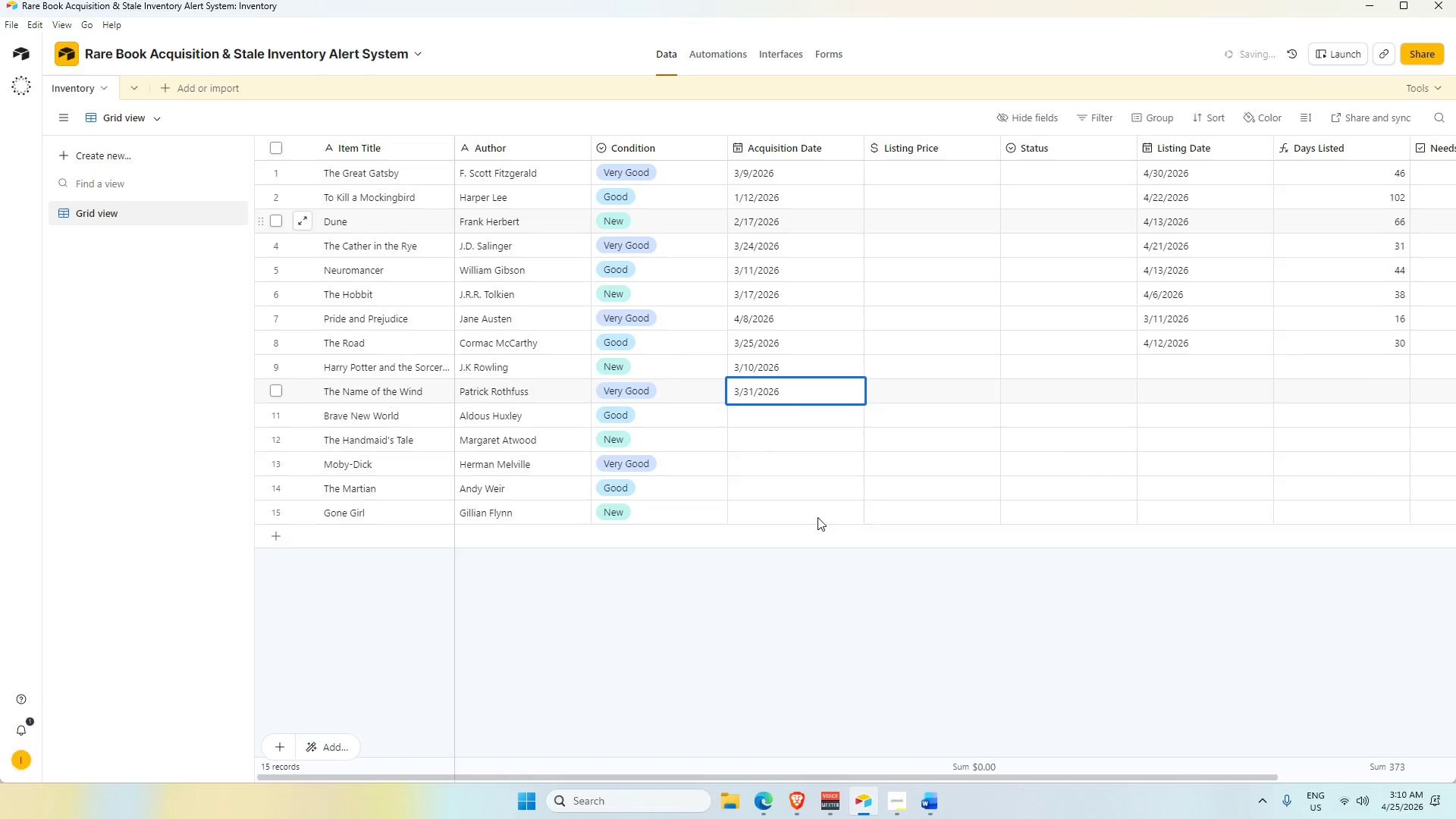 
left_click([774, 420])
 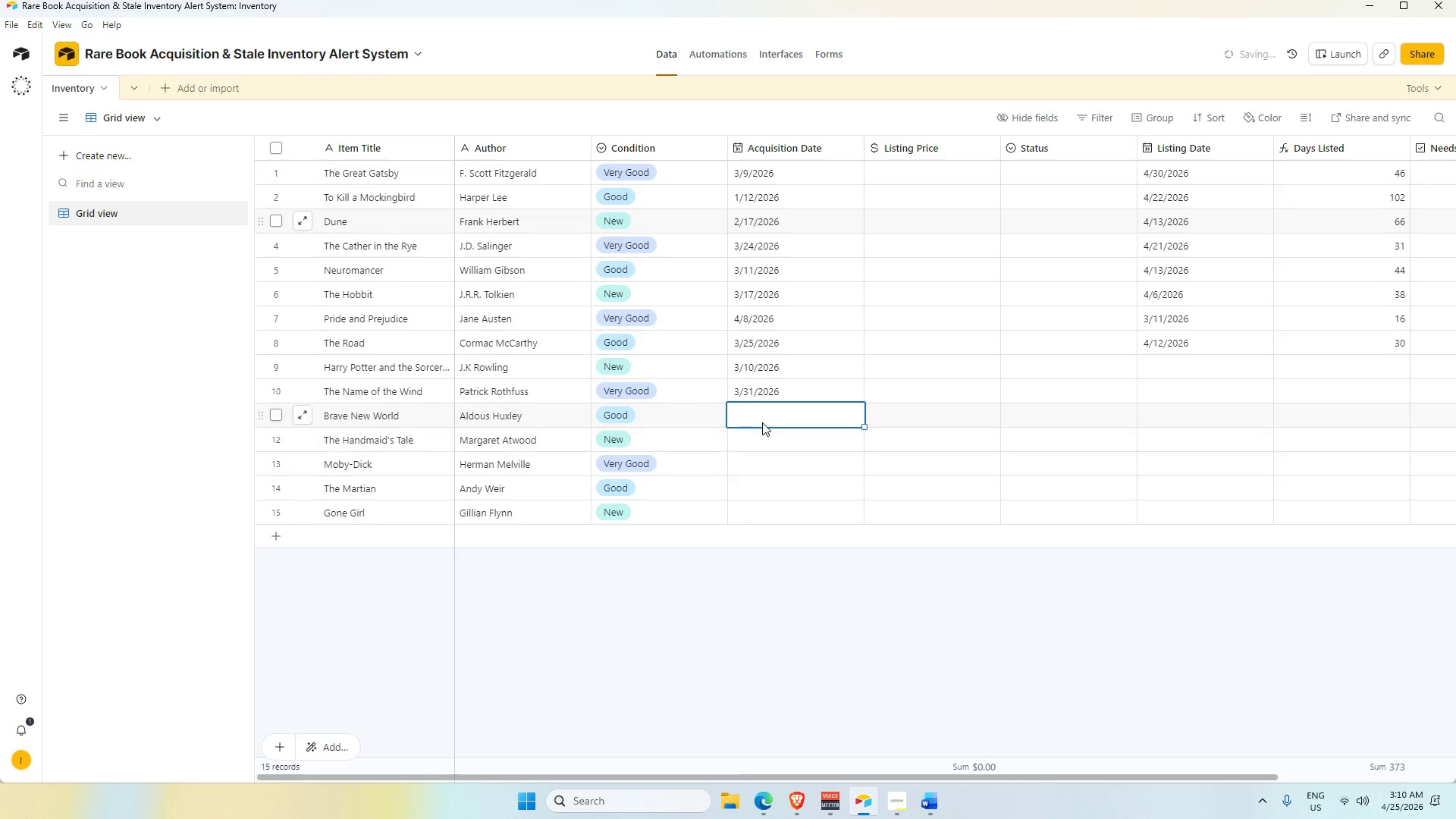 
double_click([762, 422])
 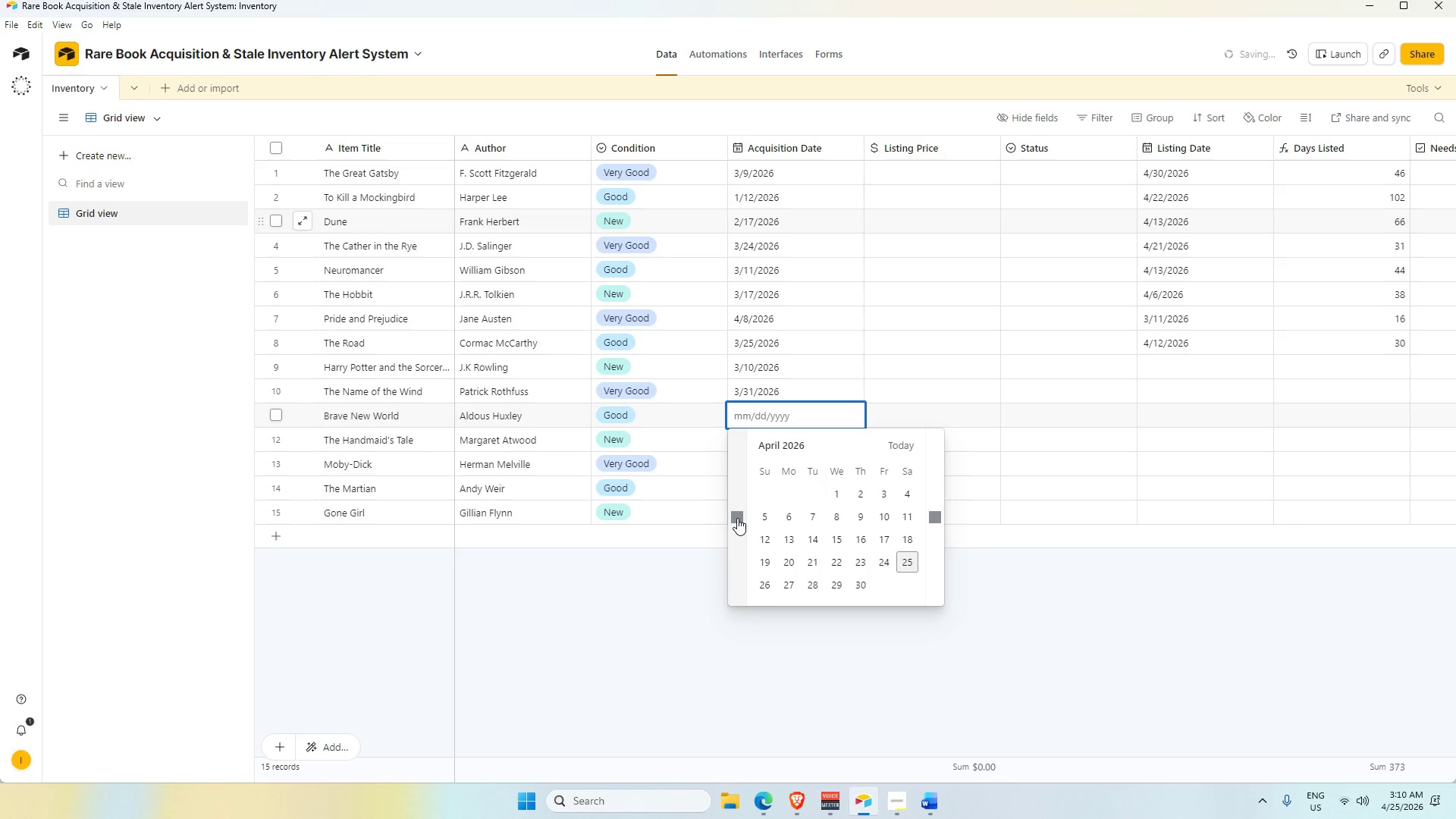 
double_click([736, 516])
 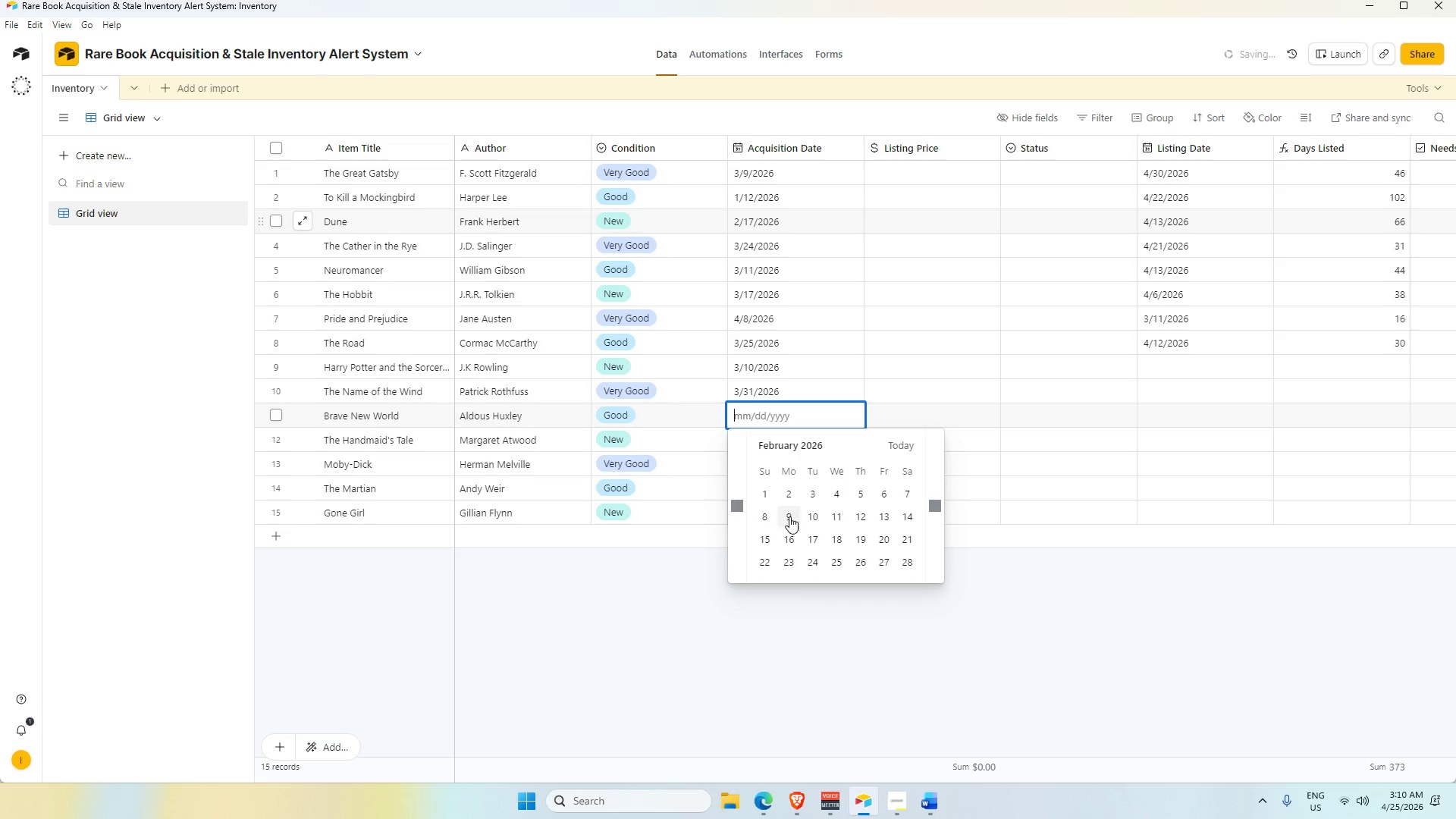 
triple_click([795, 516])
 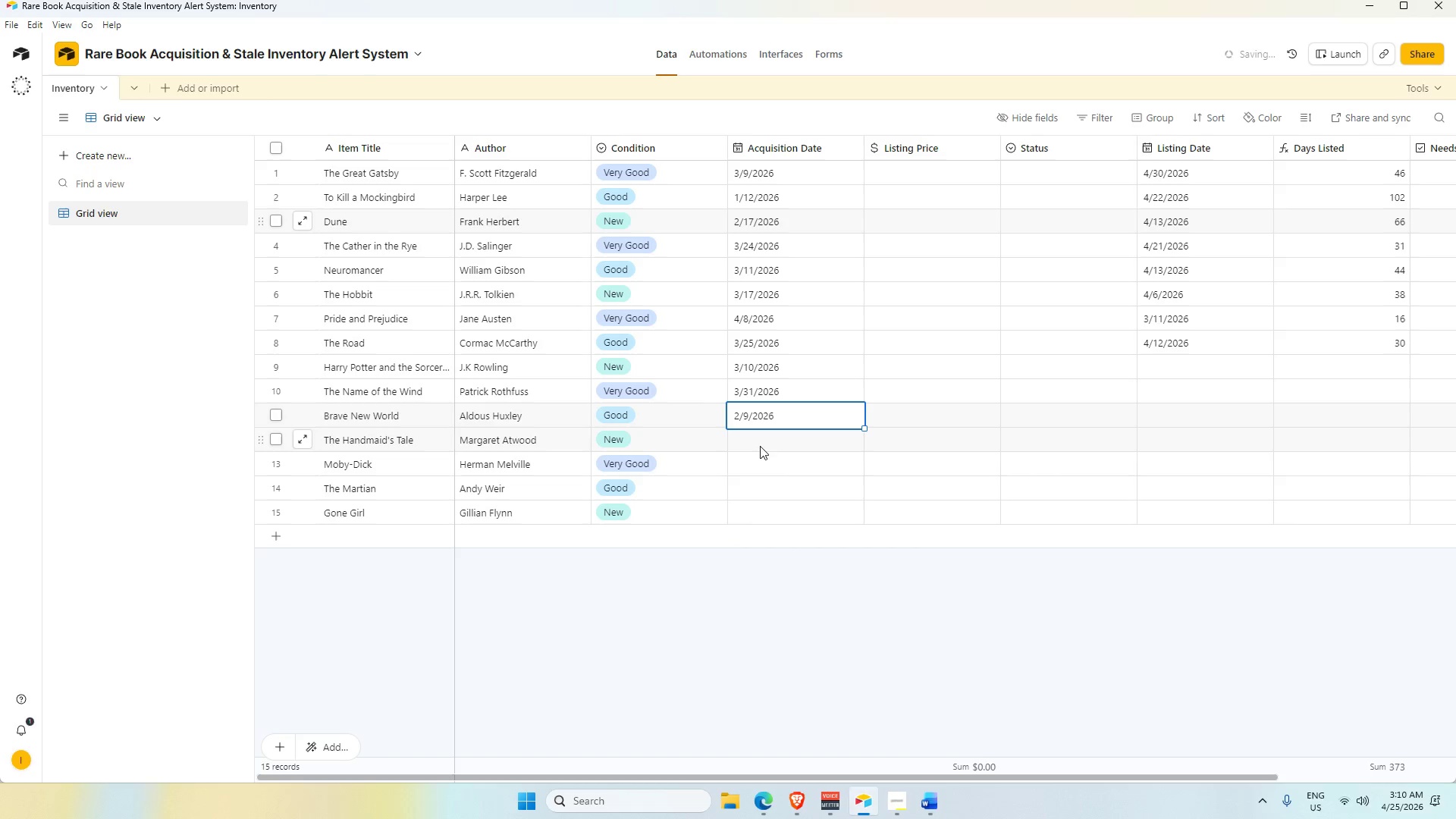 
left_click([758, 442])
 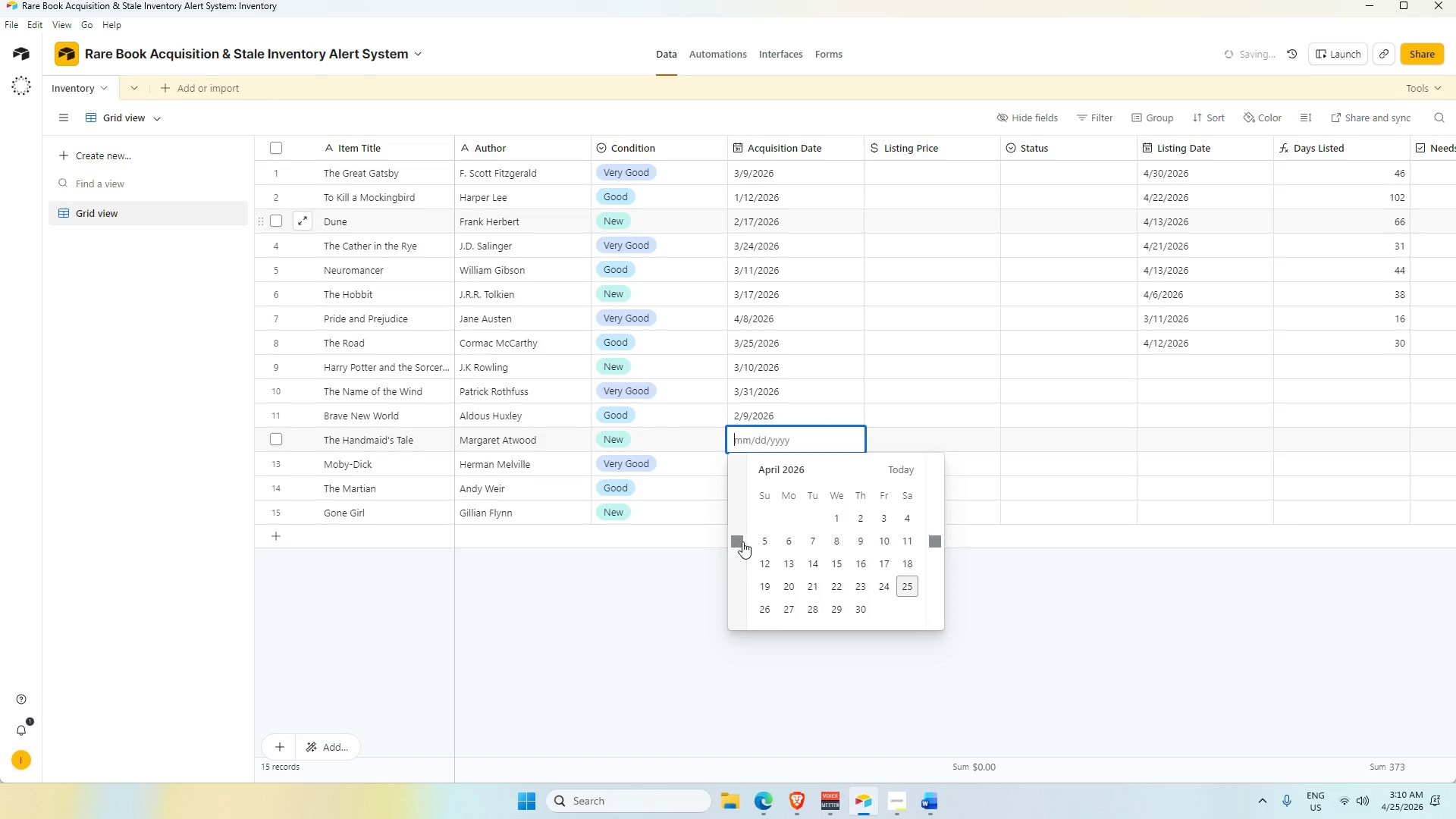 
double_click([741, 544])
 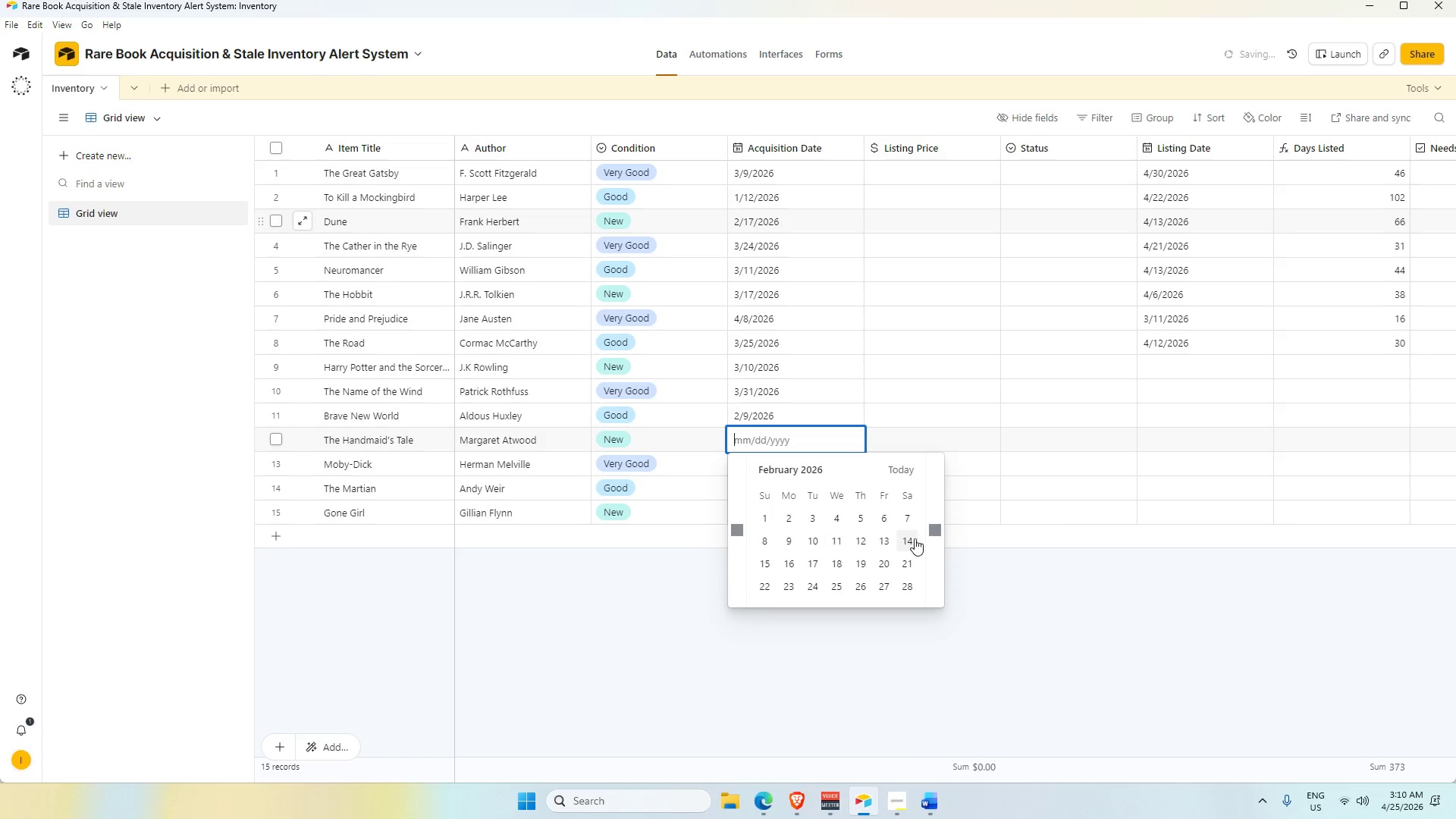 
double_click([932, 531])
 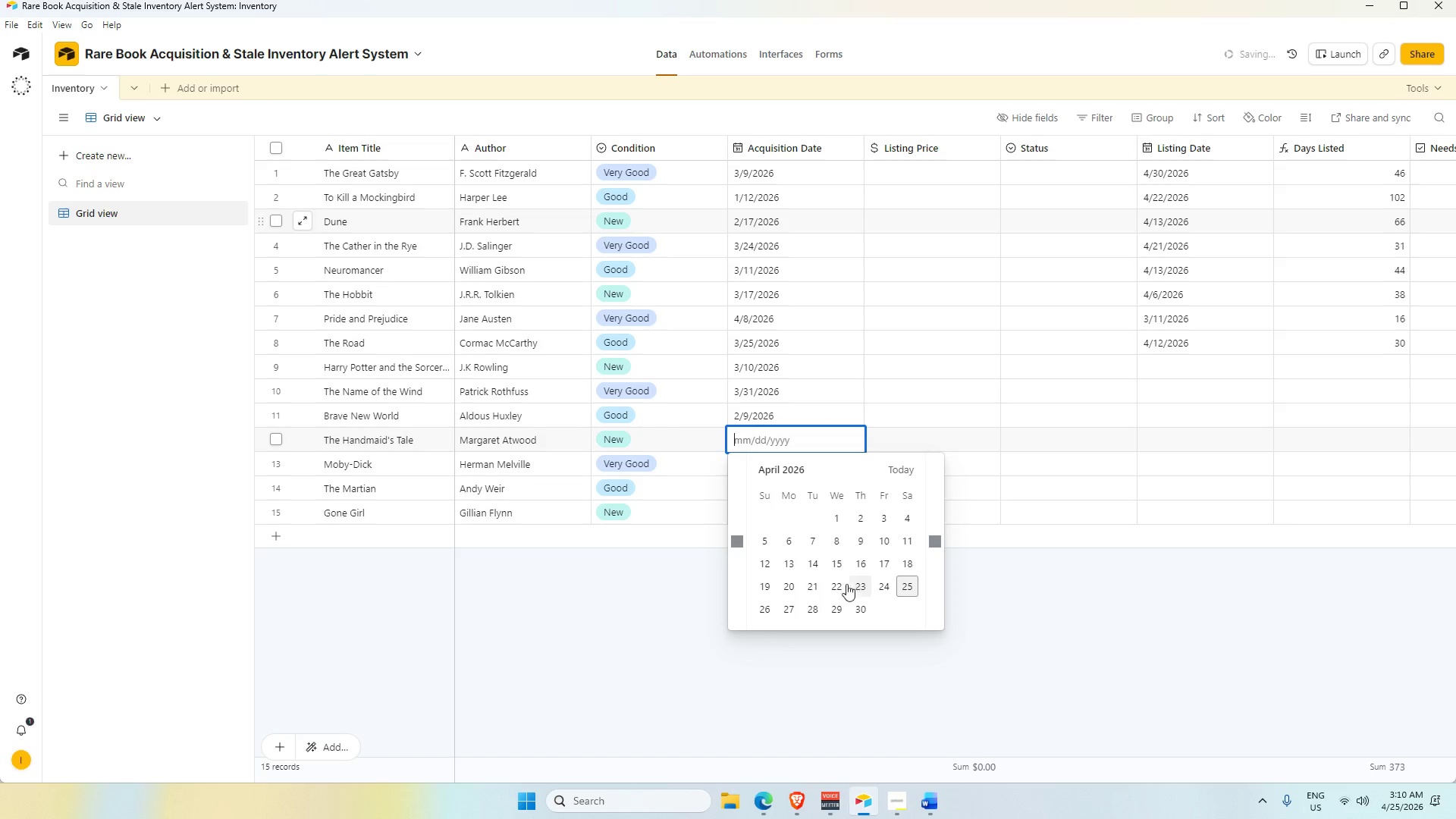 
left_click([814, 586])
 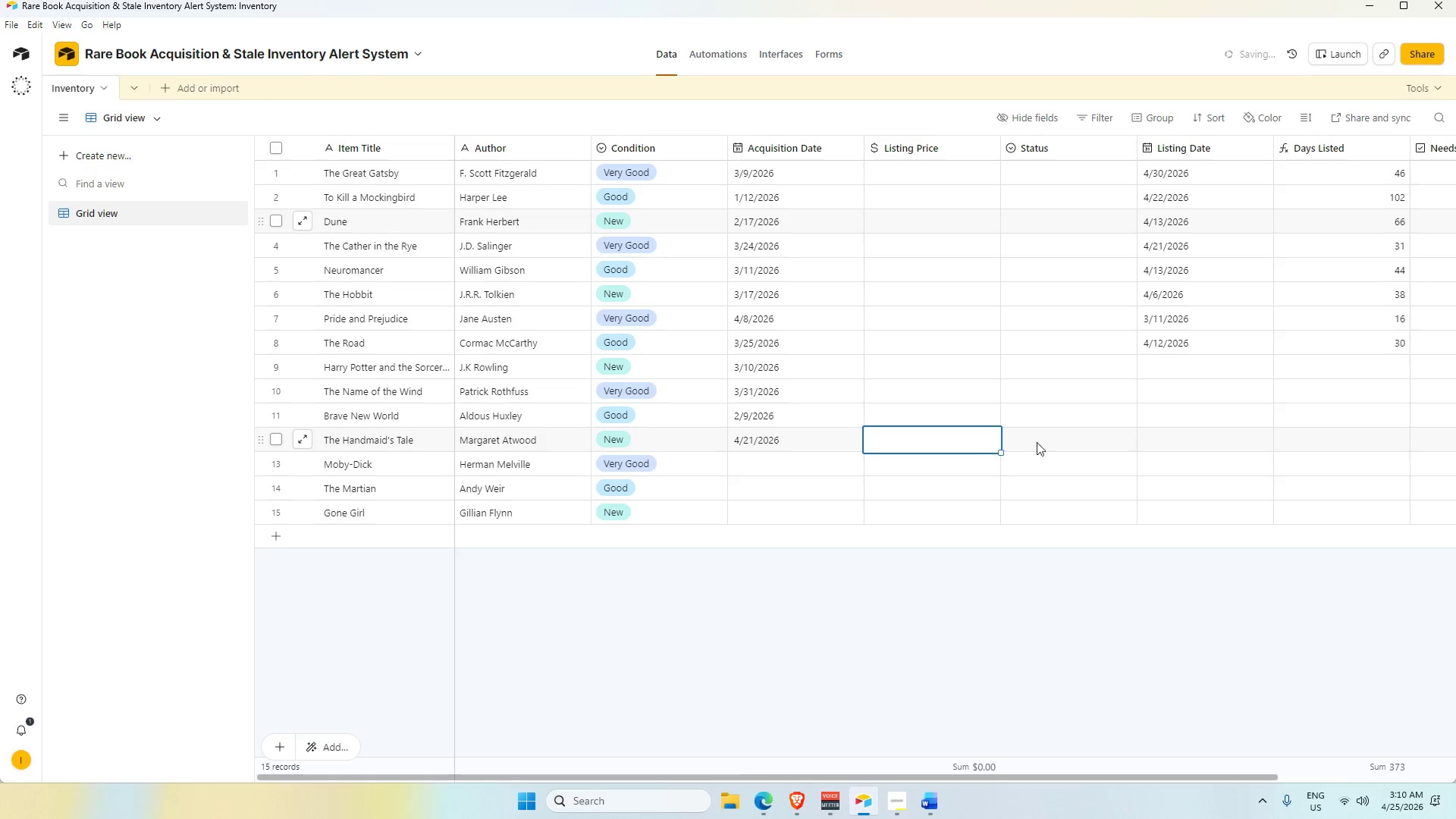 
double_click([1156, 441])
 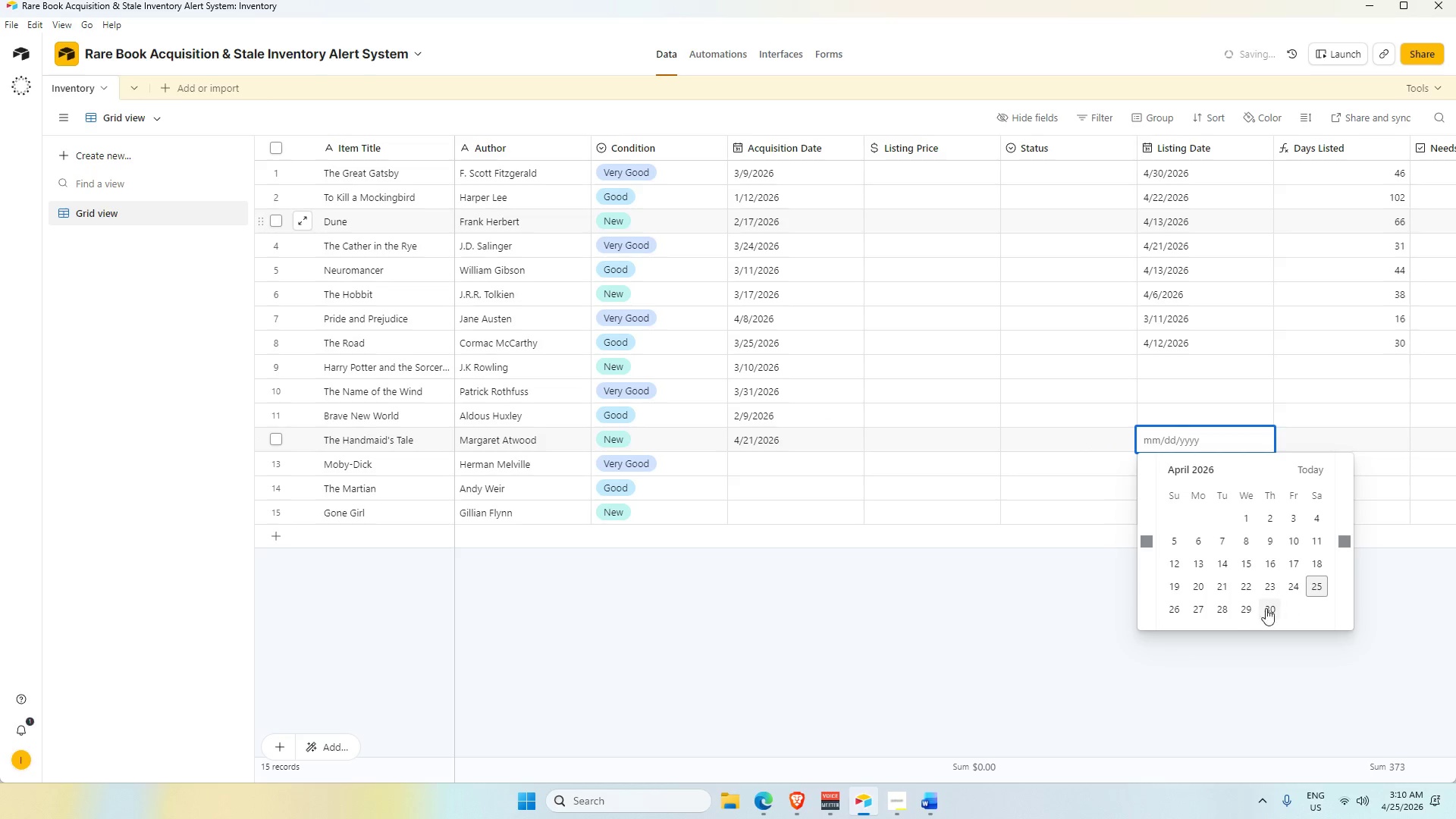 
left_click([1174, 607])
 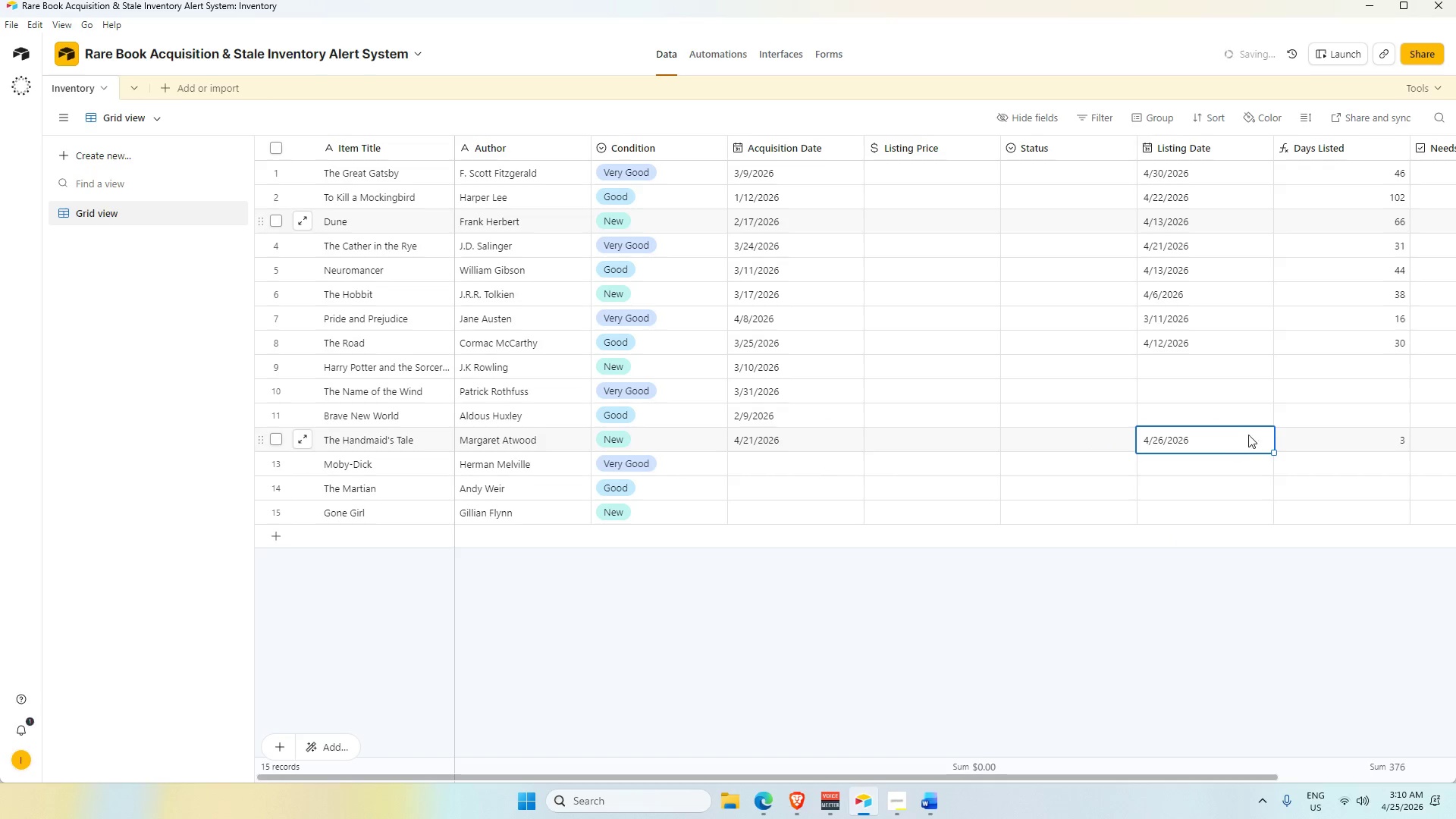 
wait(5.89)
 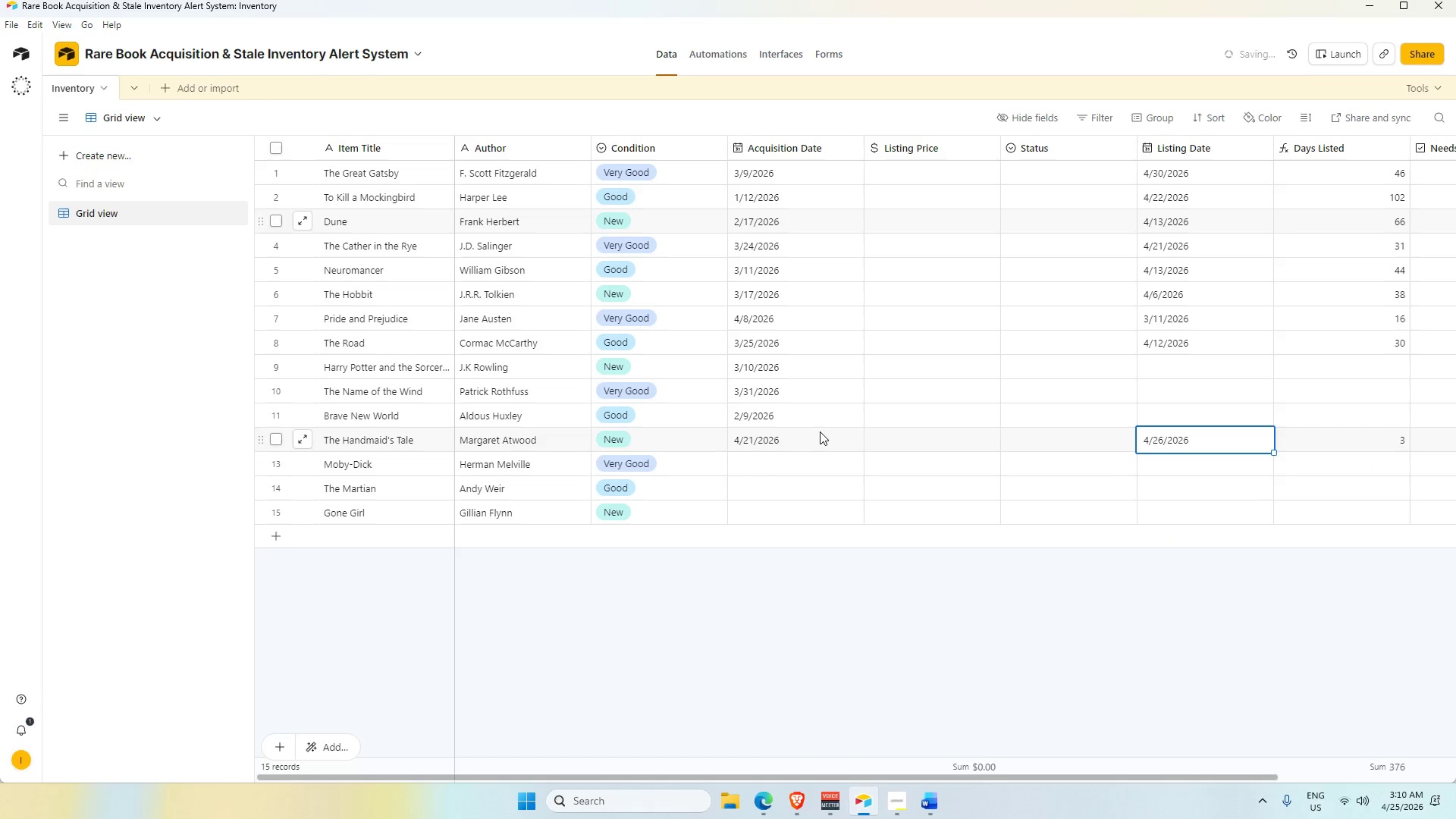 
double_click([775, 509])
 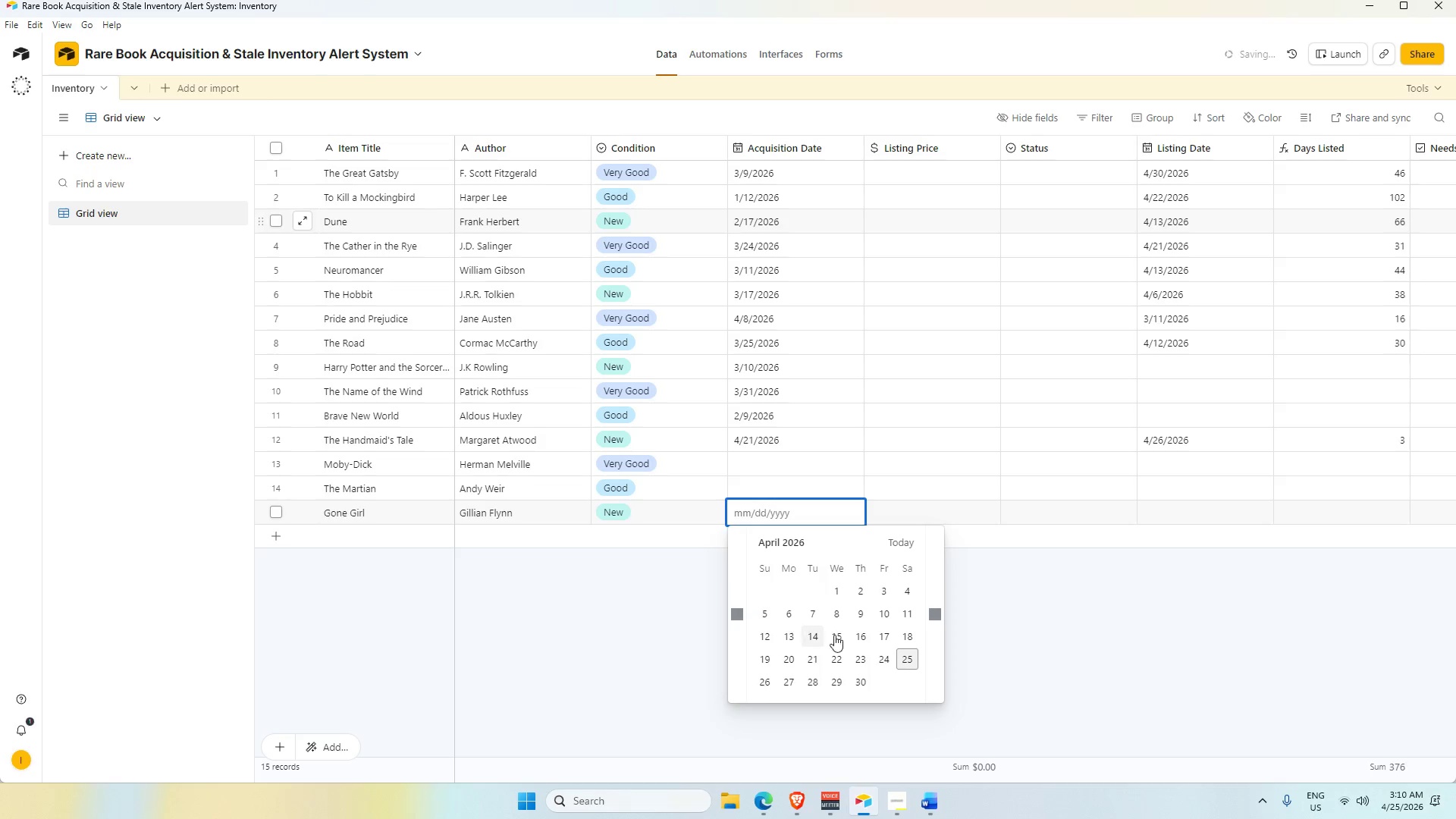 
left_click([842, 661])
 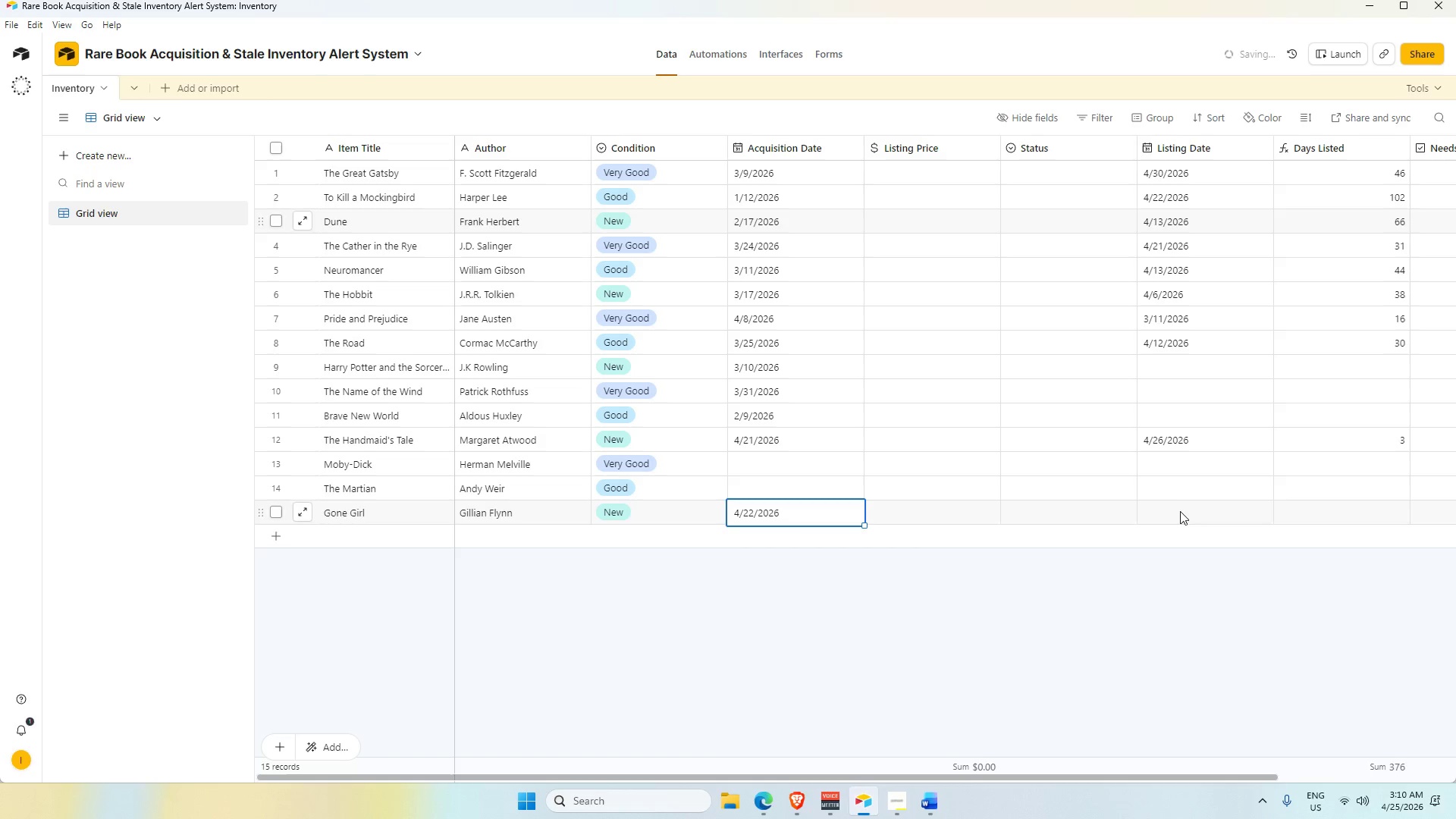 
double_click([1179, 512])
 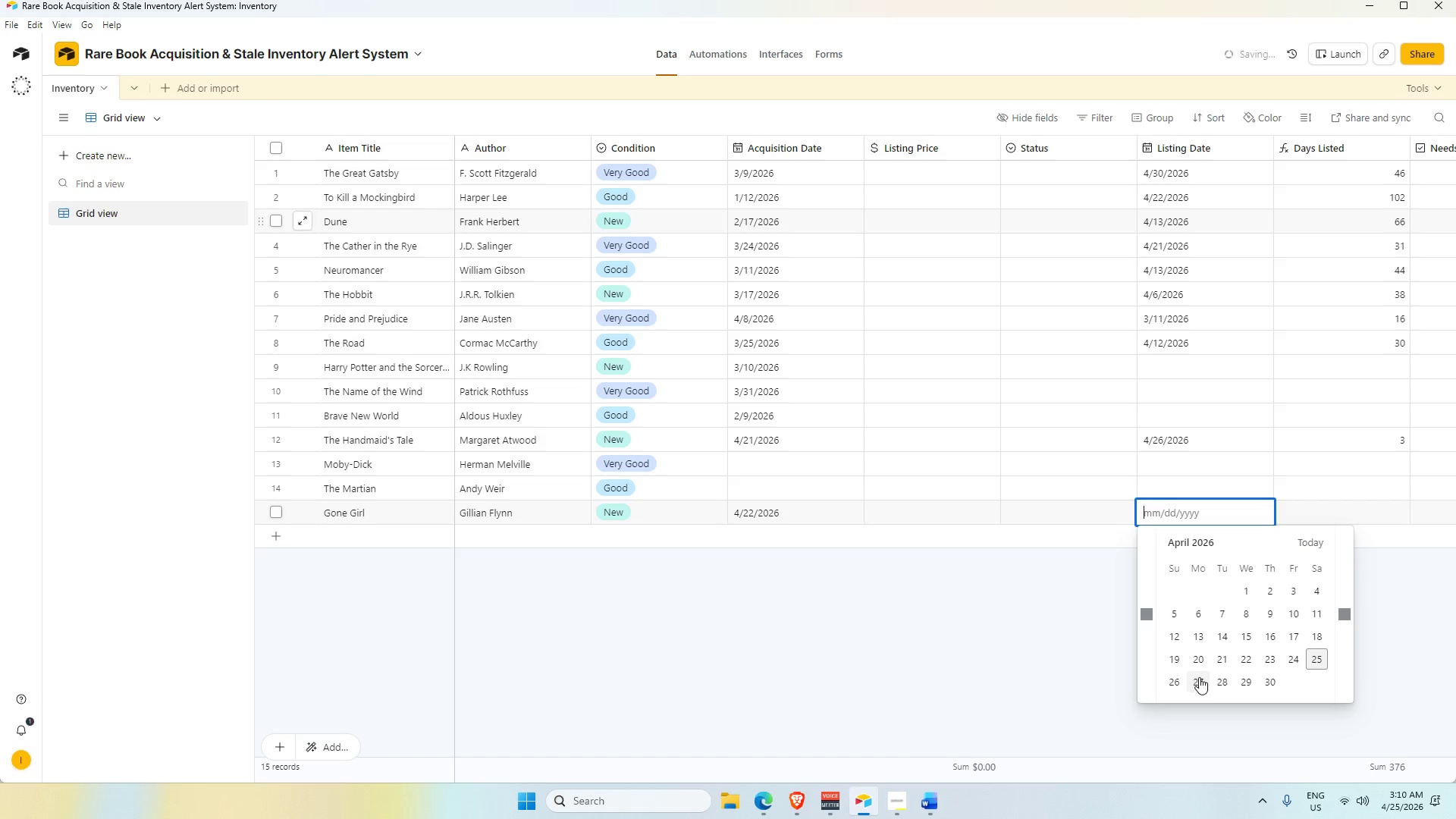 
left_click([1221, 679])
 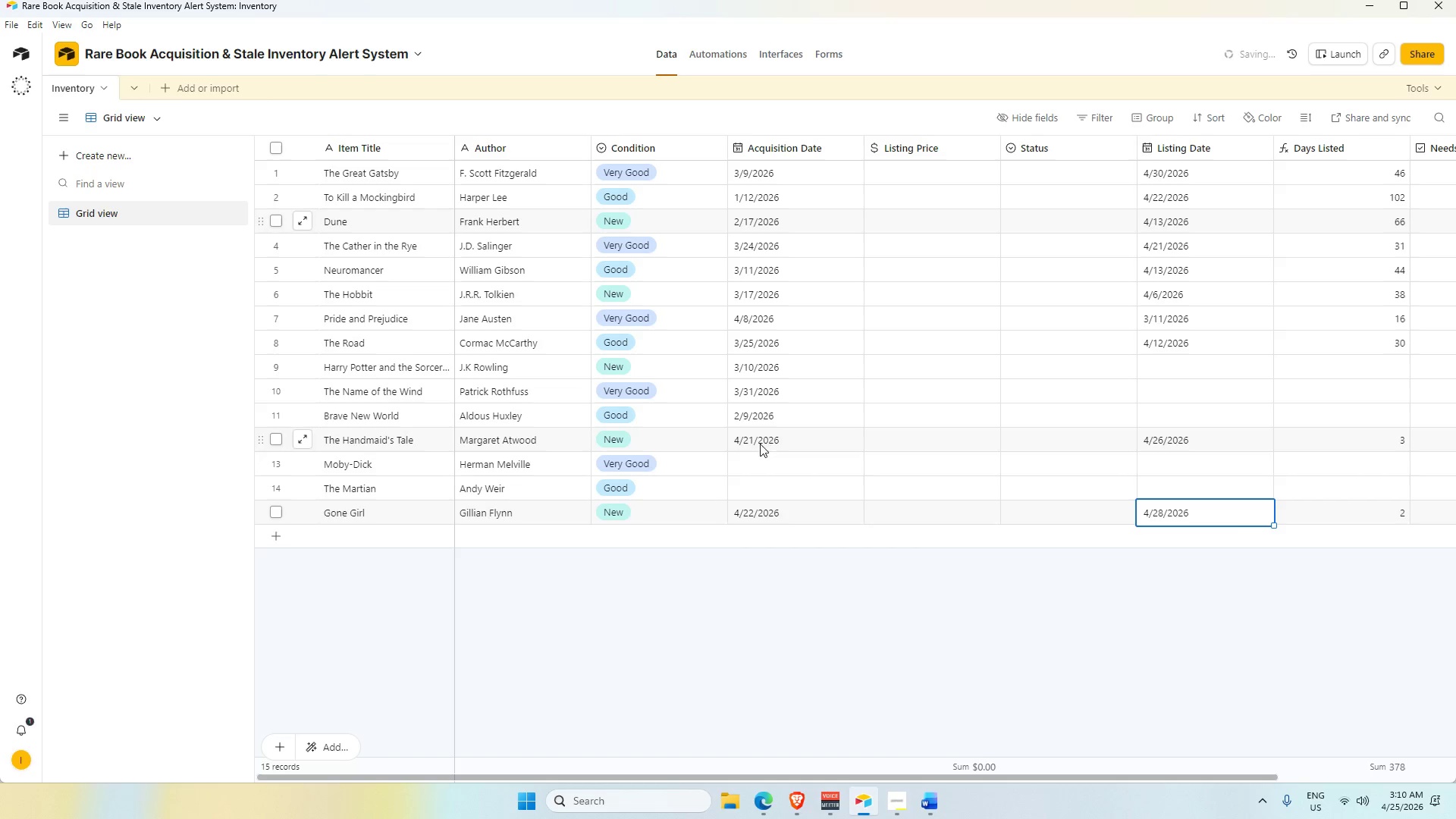 
double_click([755, 370])
 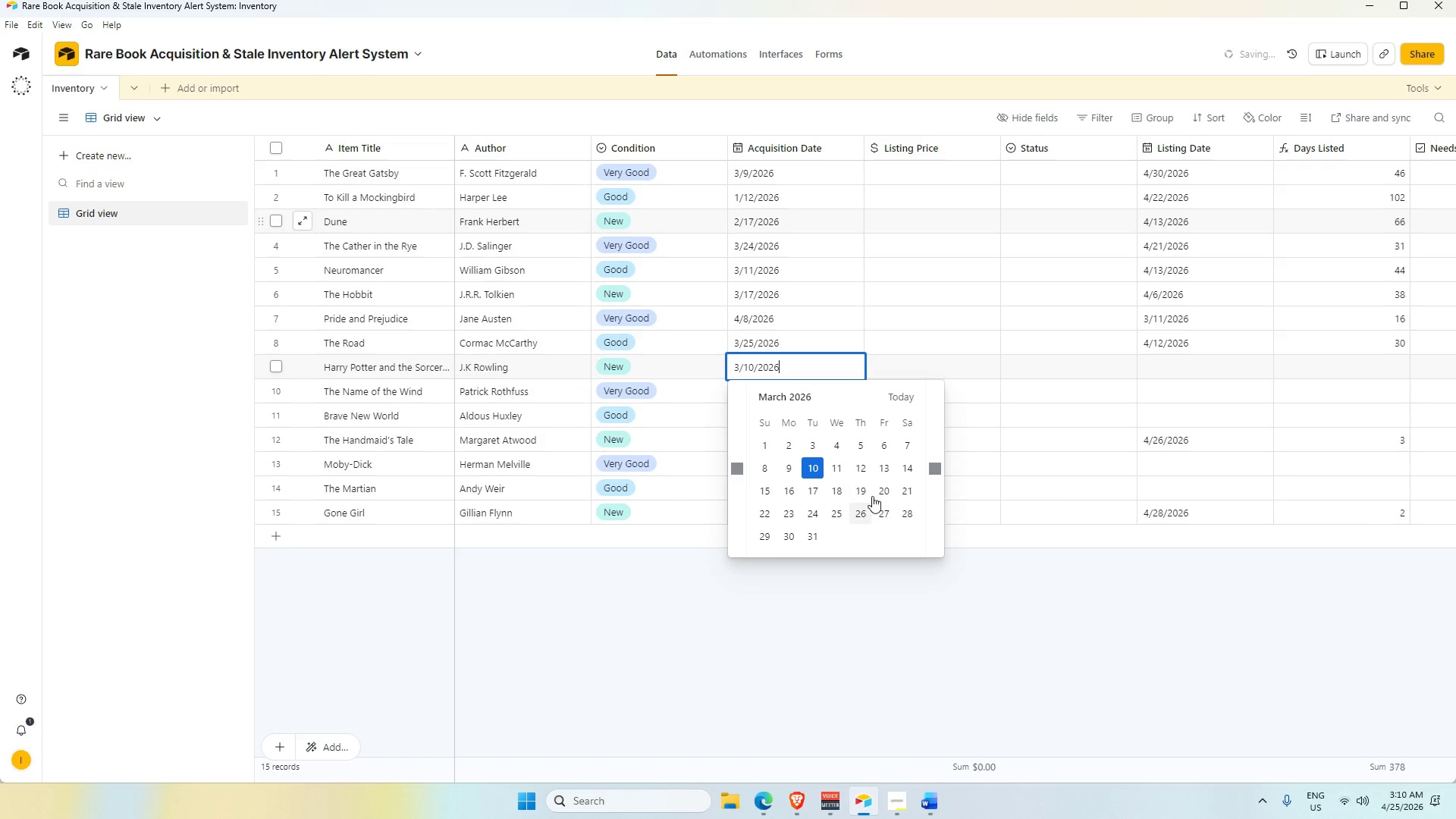 
left_click([933, 473])
 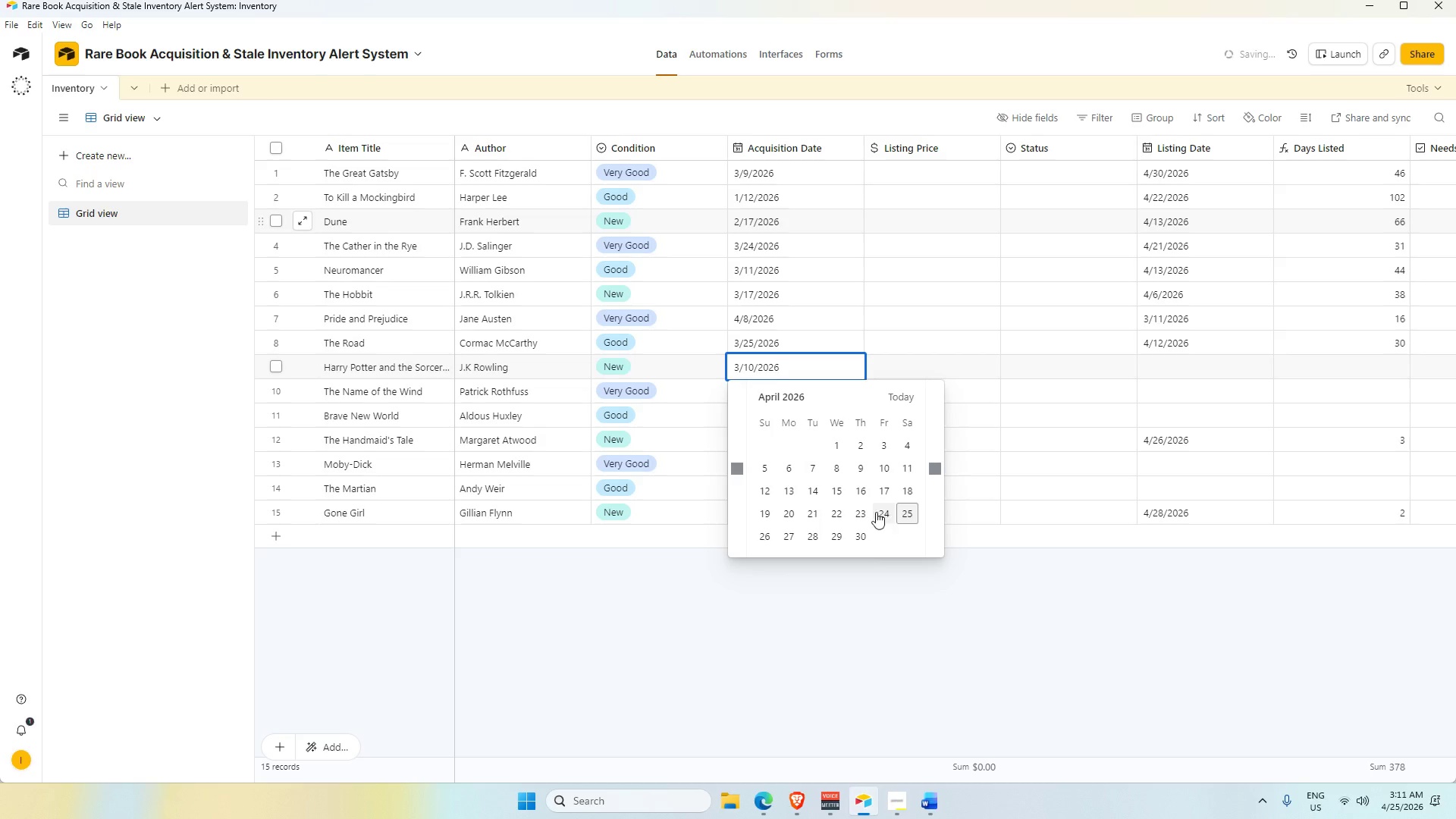 
left_click([855, 513])
 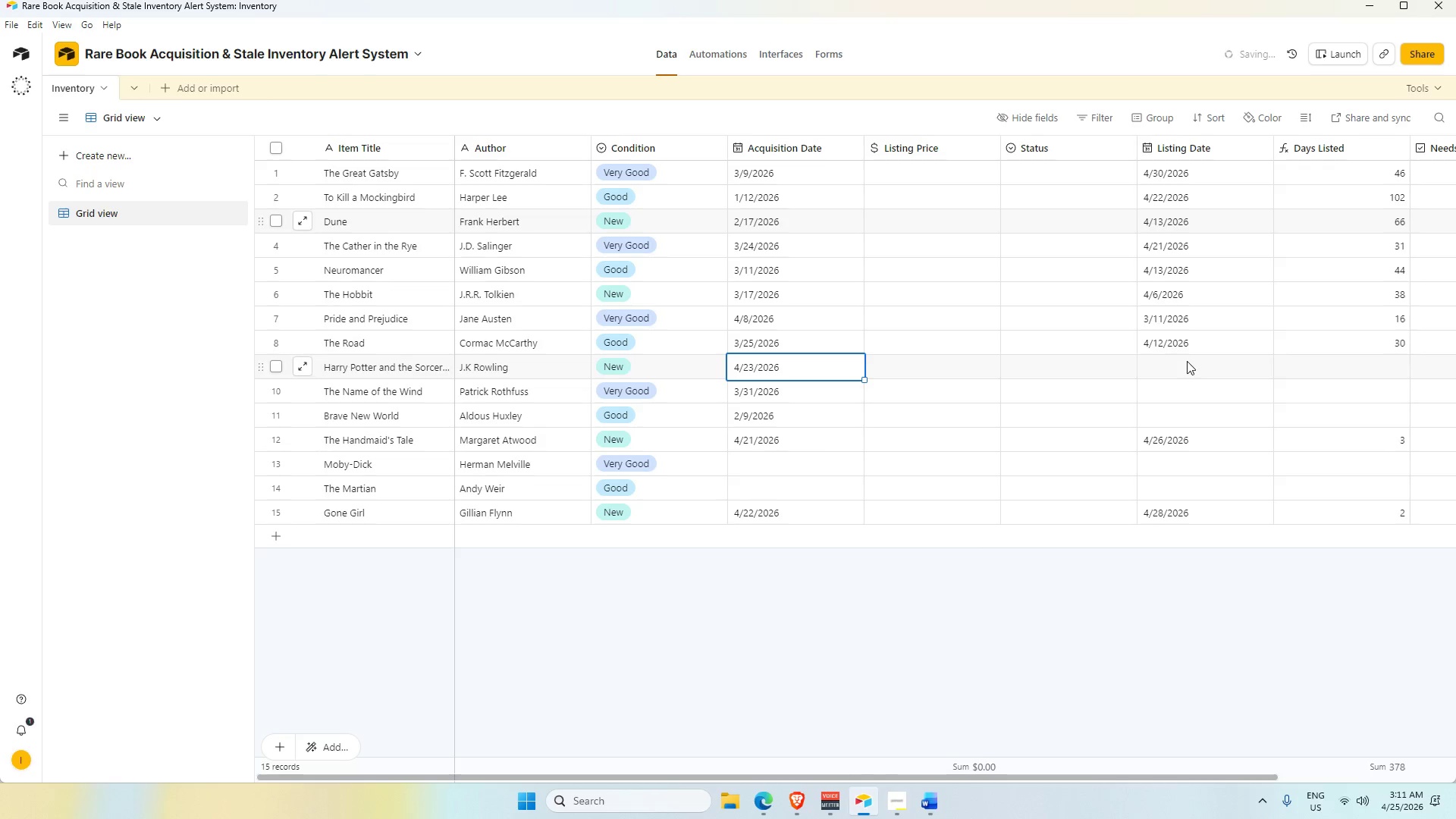 
double_click([1185, 361])
 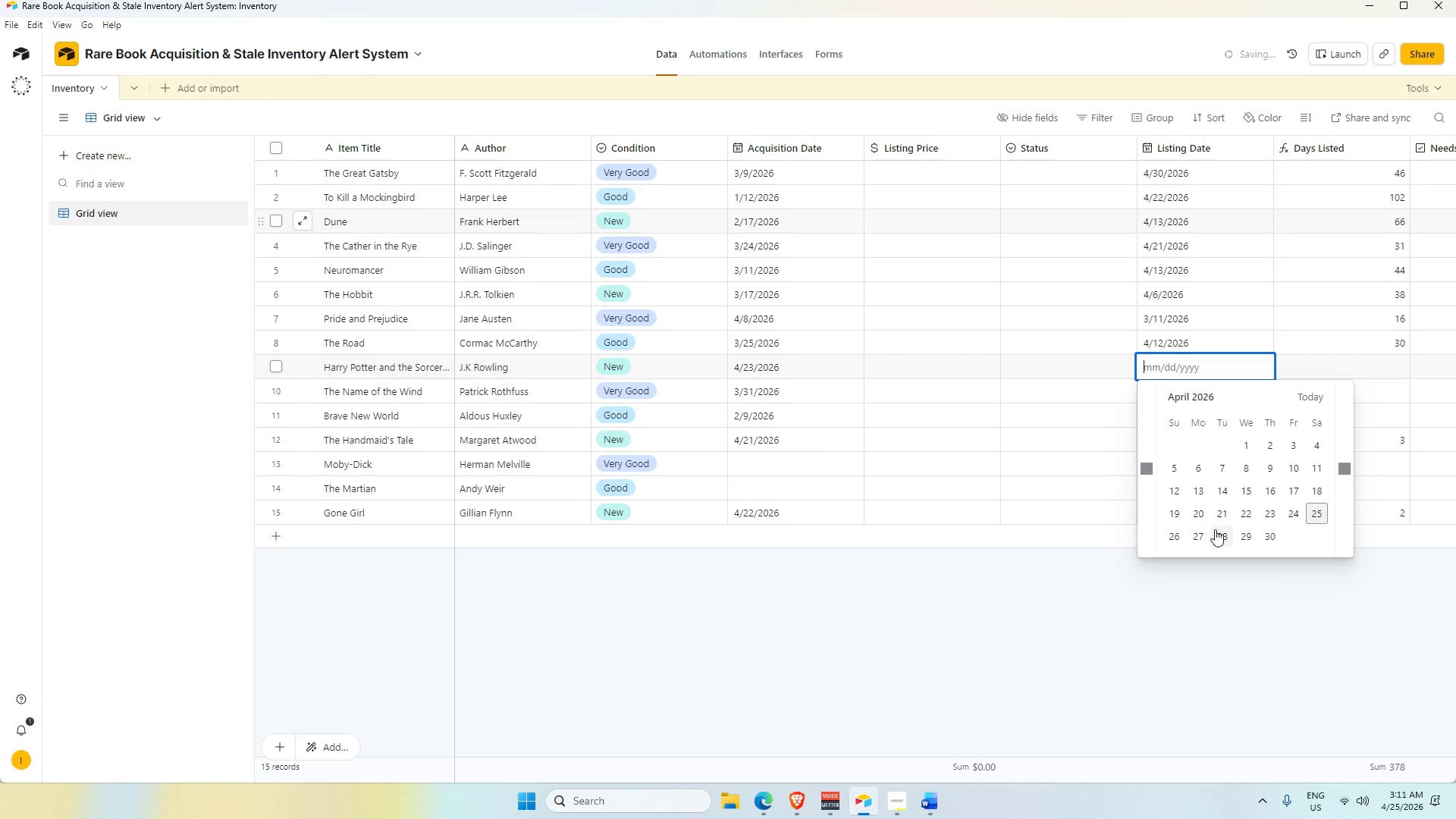 
left_click([1198, 532])
 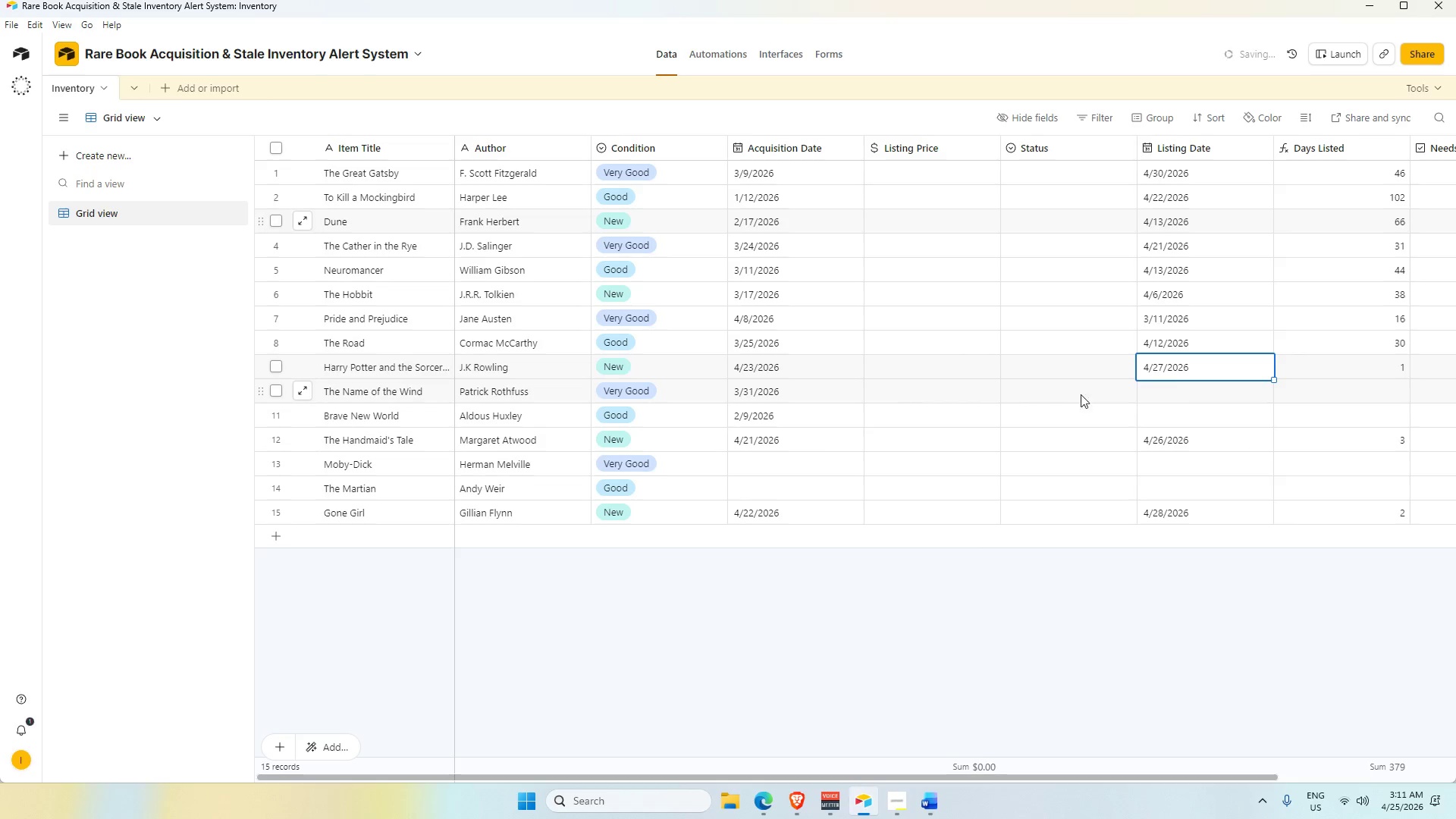 
double_click([1178, 371])
 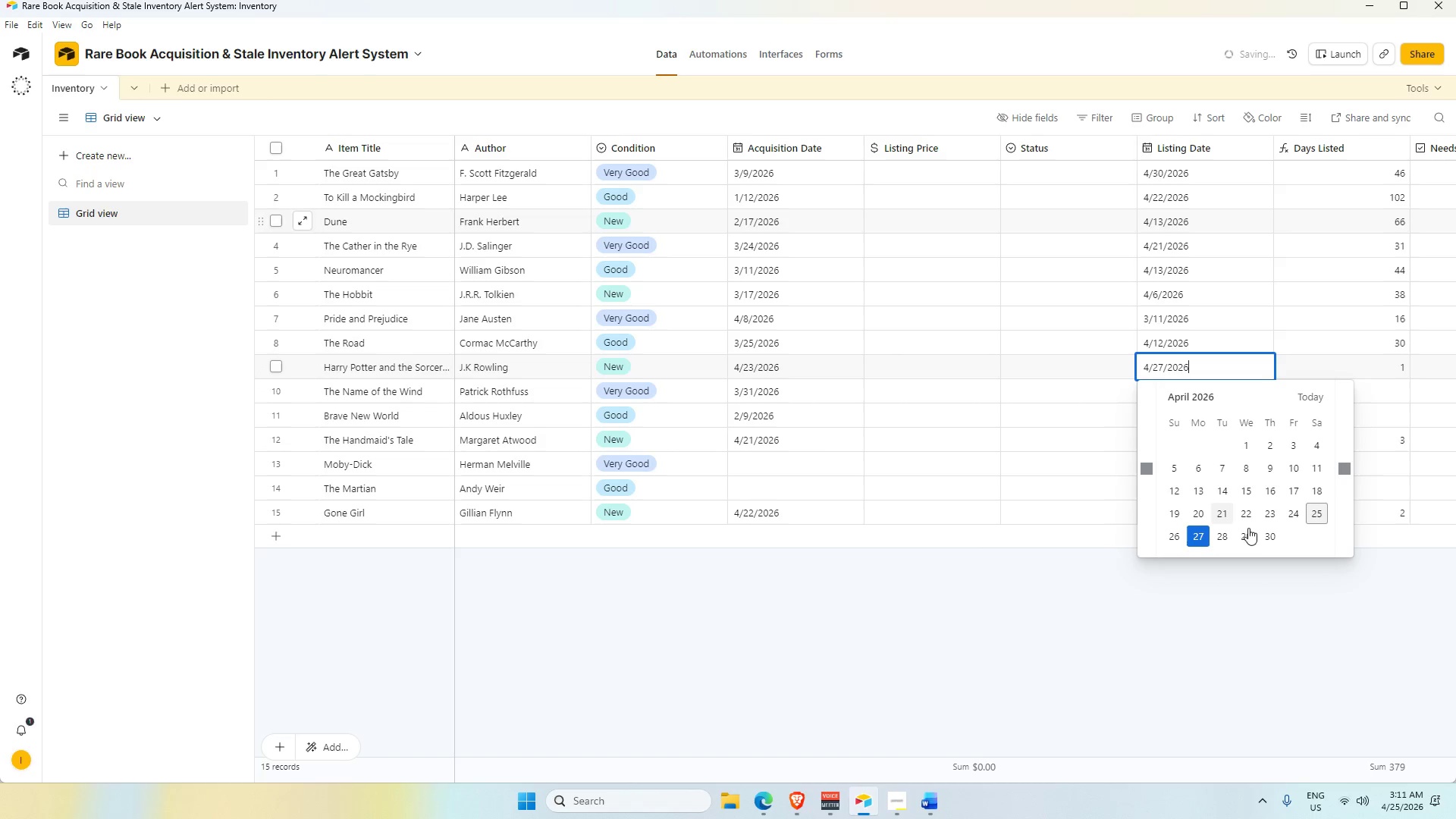 
left_click([1249, 531])
 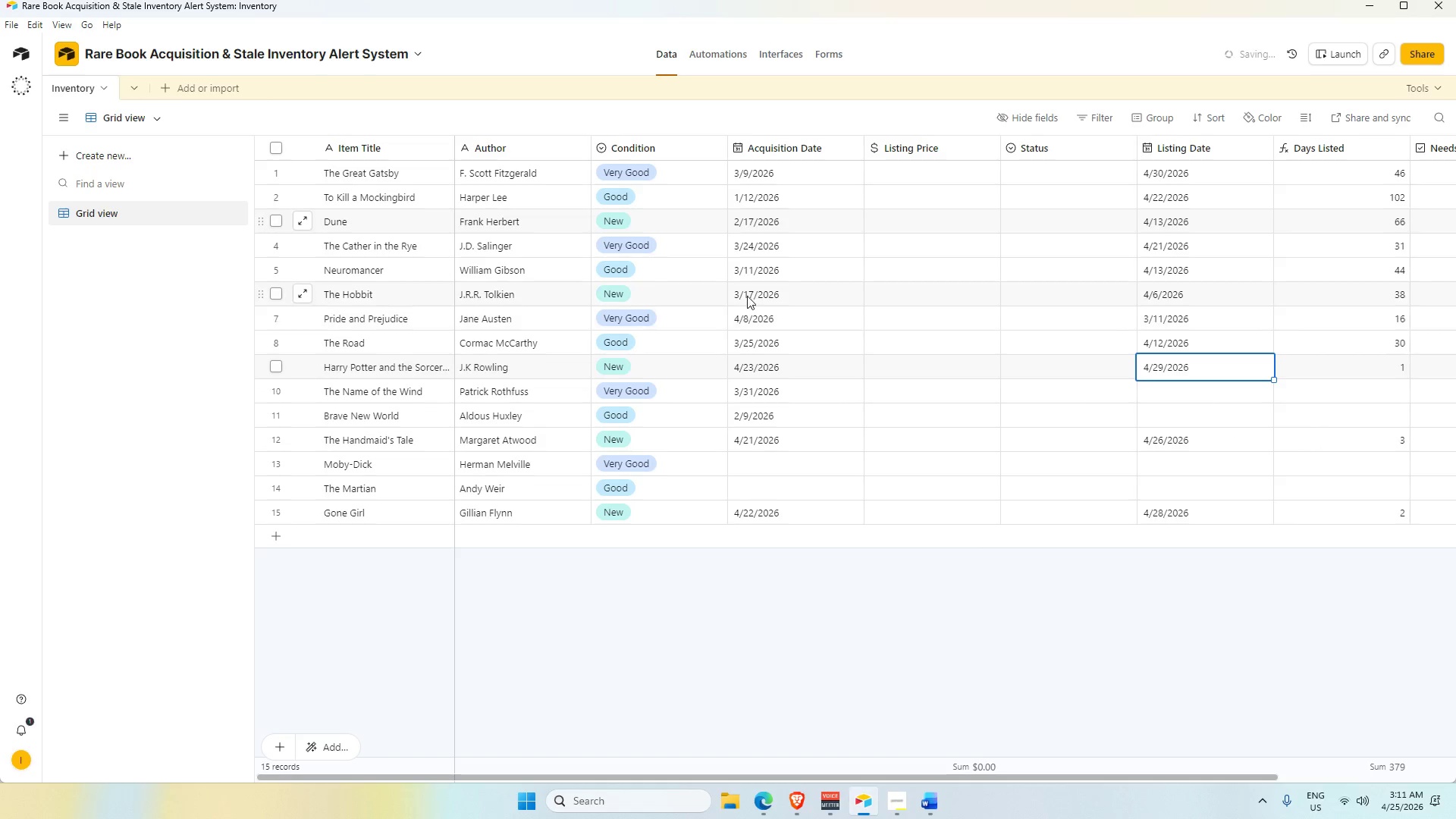 
double_click([766, 291])
 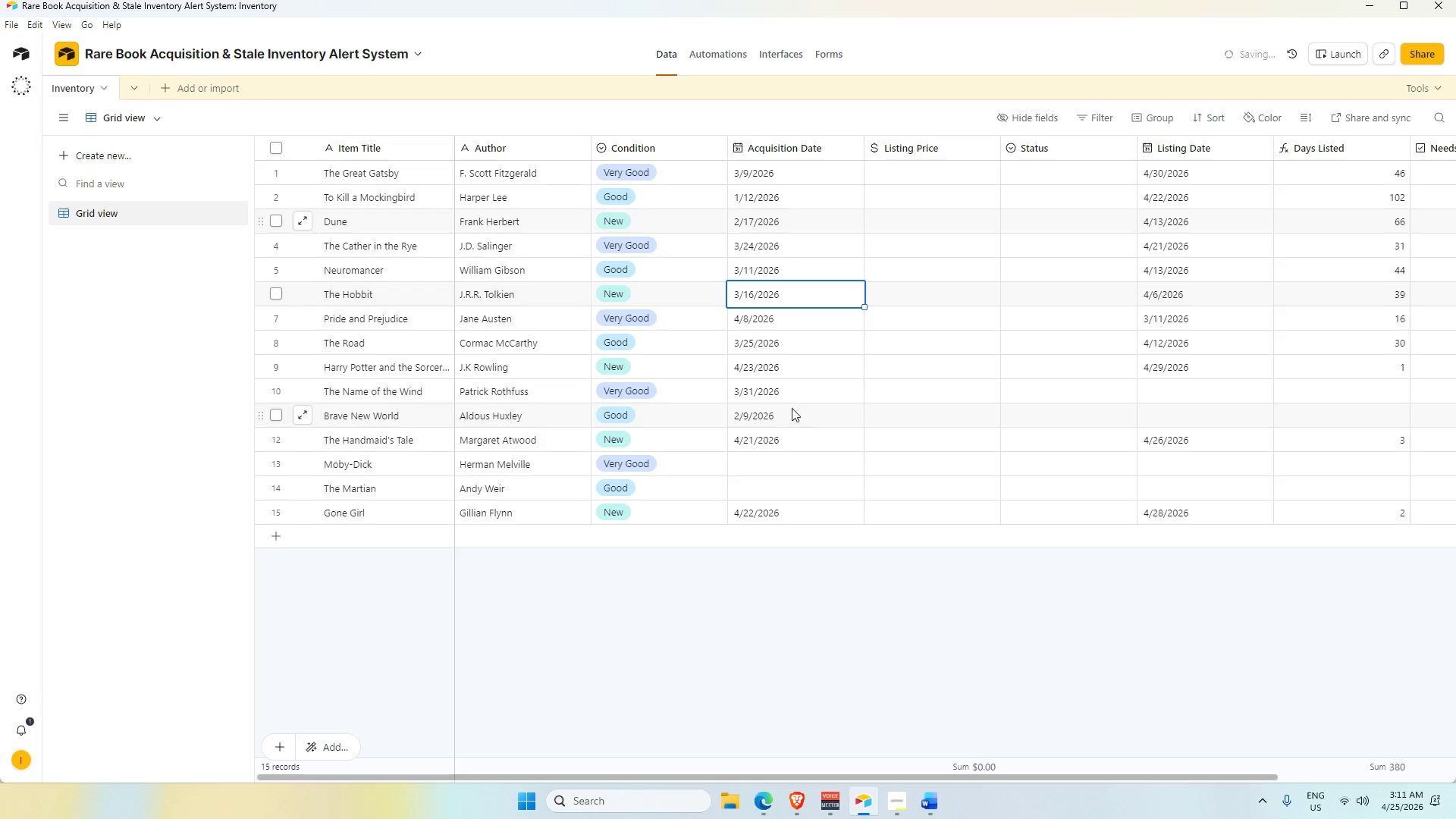 
left_click([795, 298])
 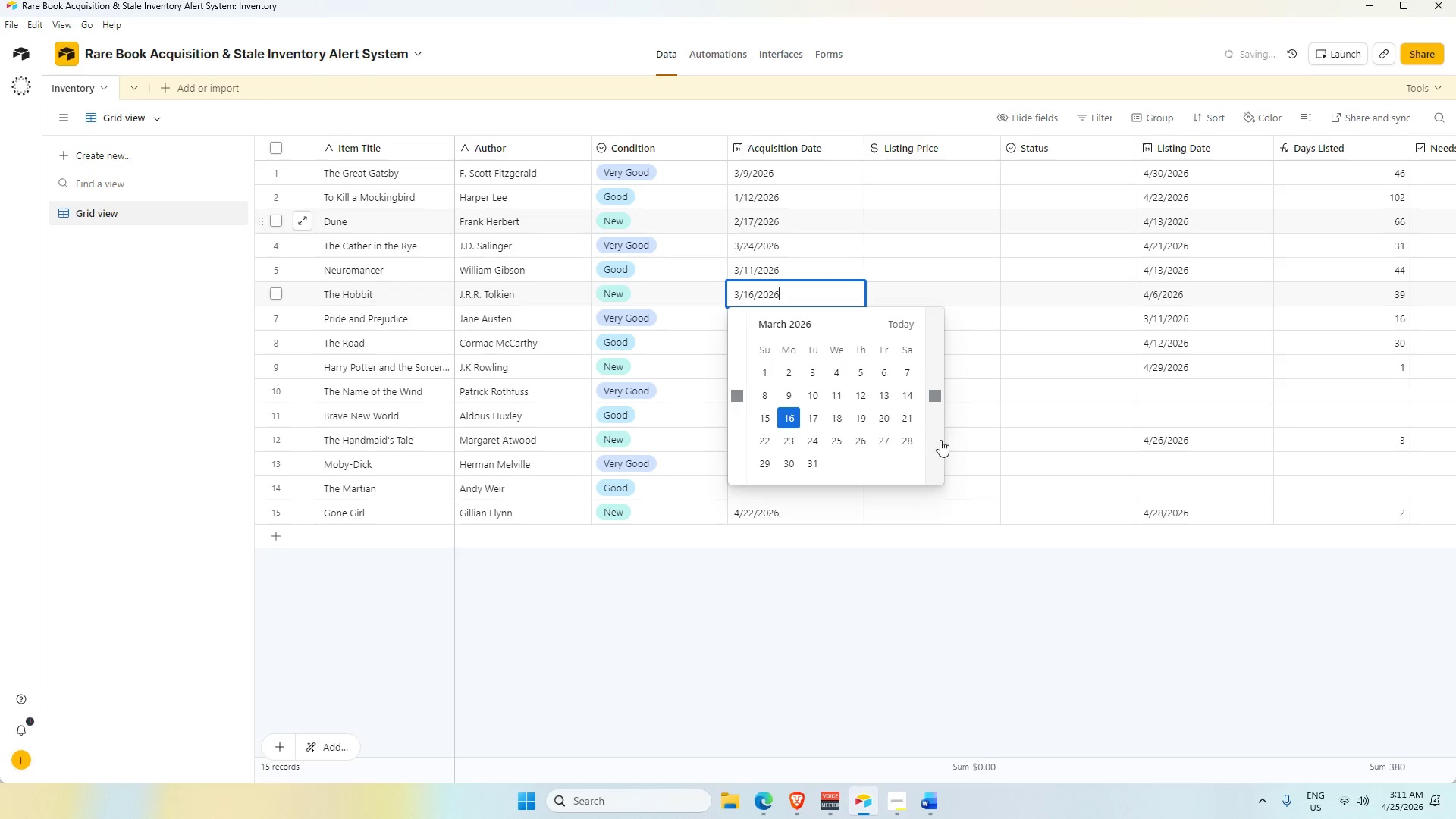 
left_click([937, 409])
 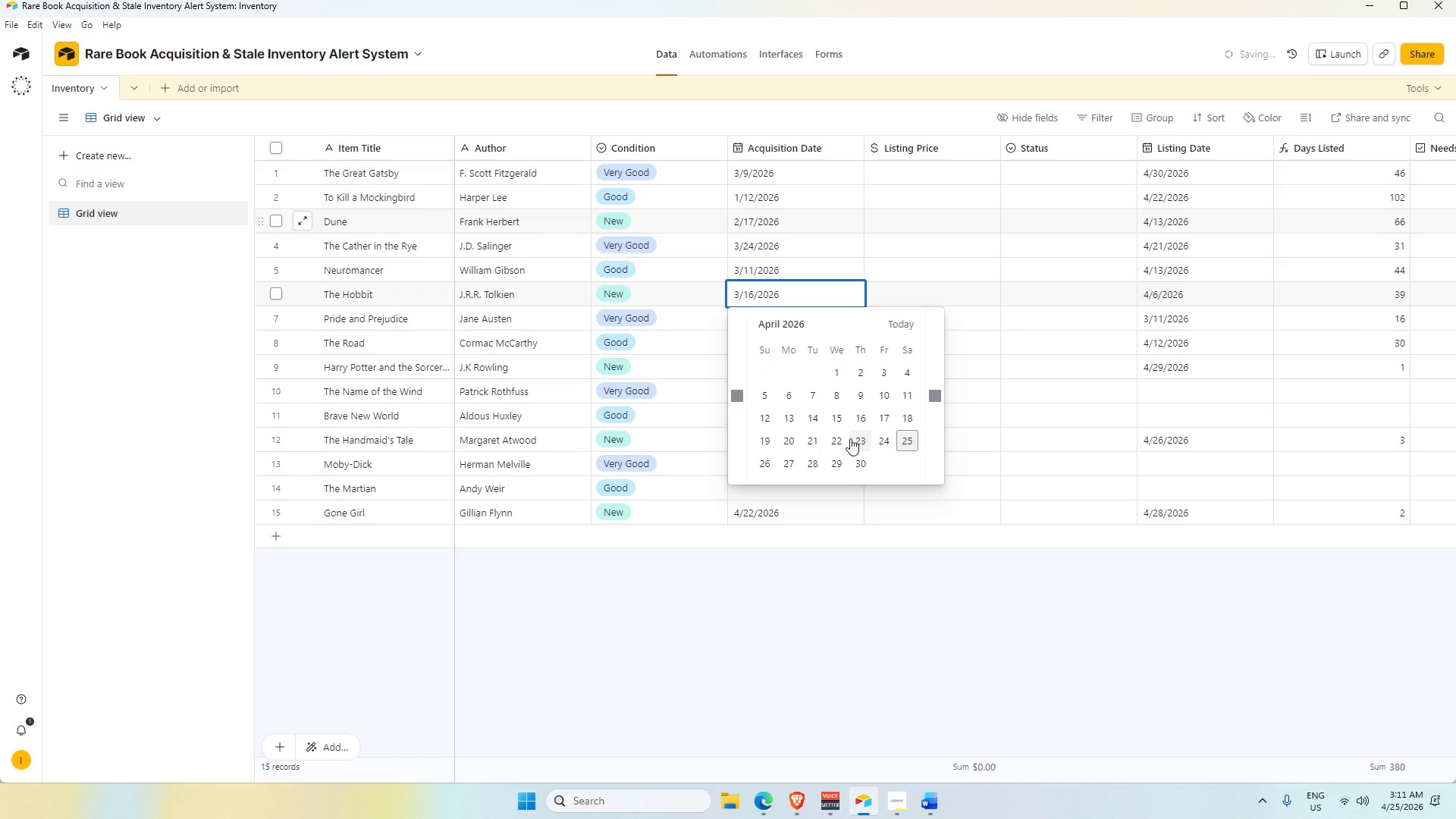 
left_click([883, 441])
 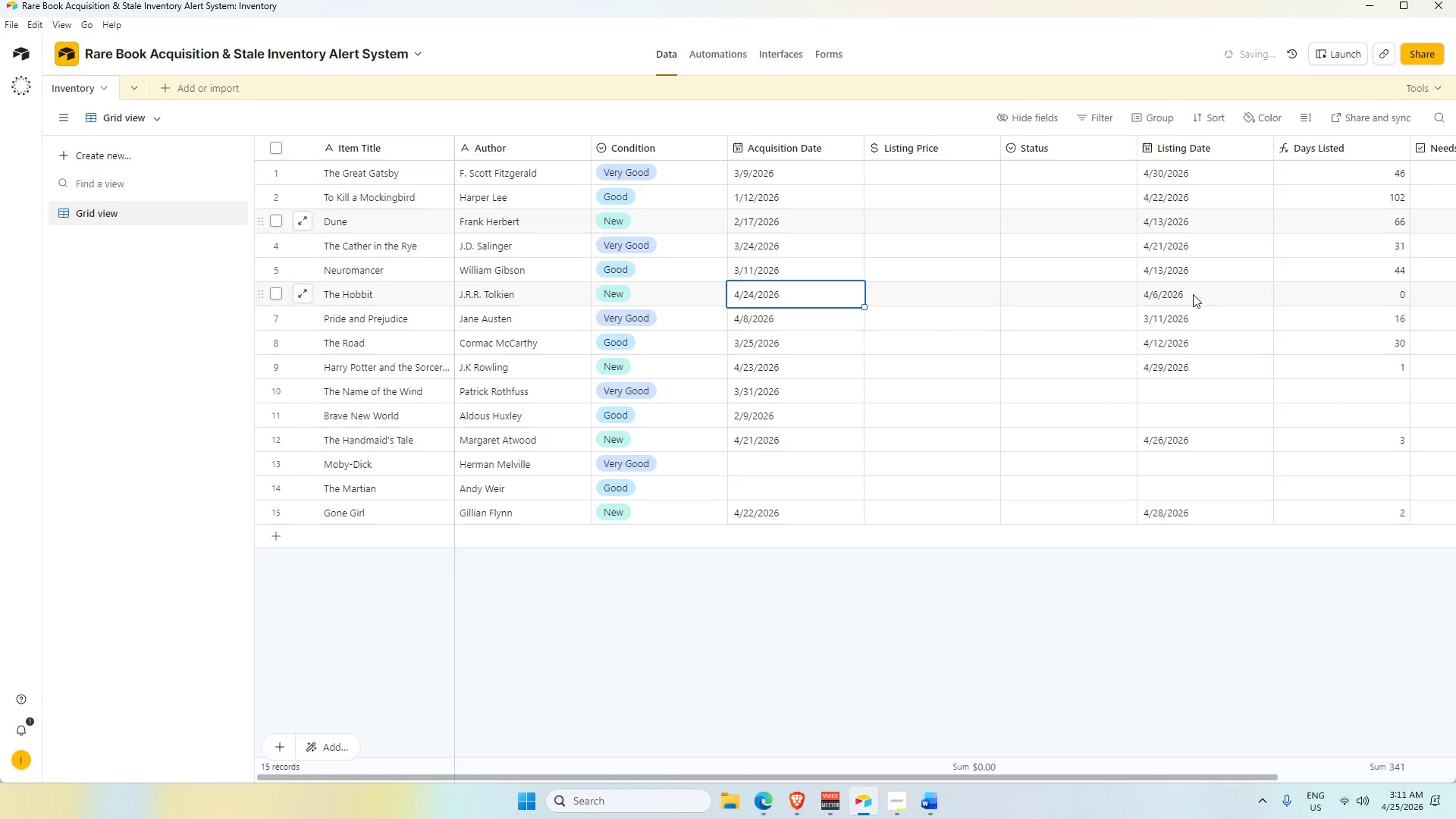 
left_click([1347, 296])
 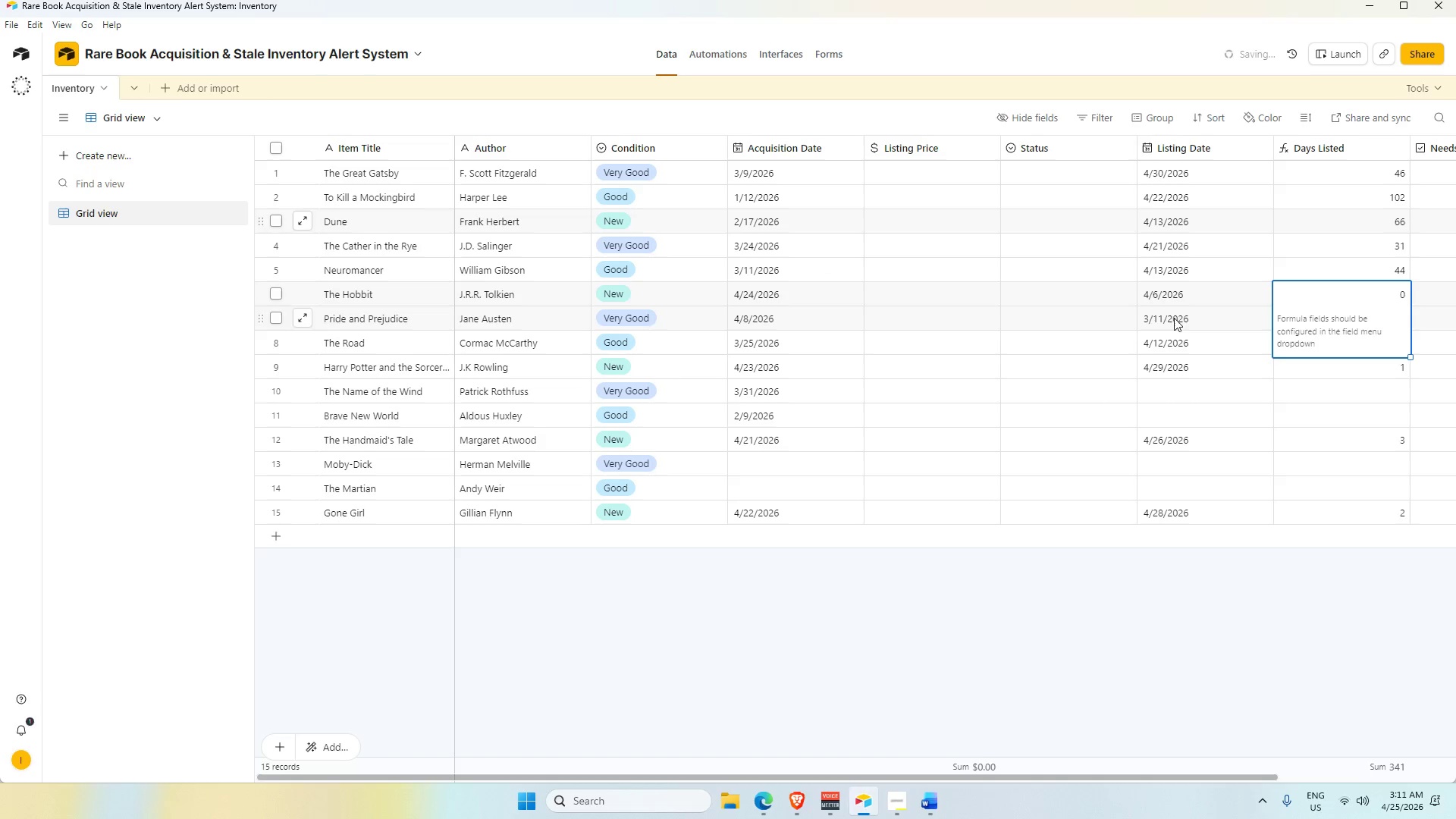 
double_click([1172, 297])
 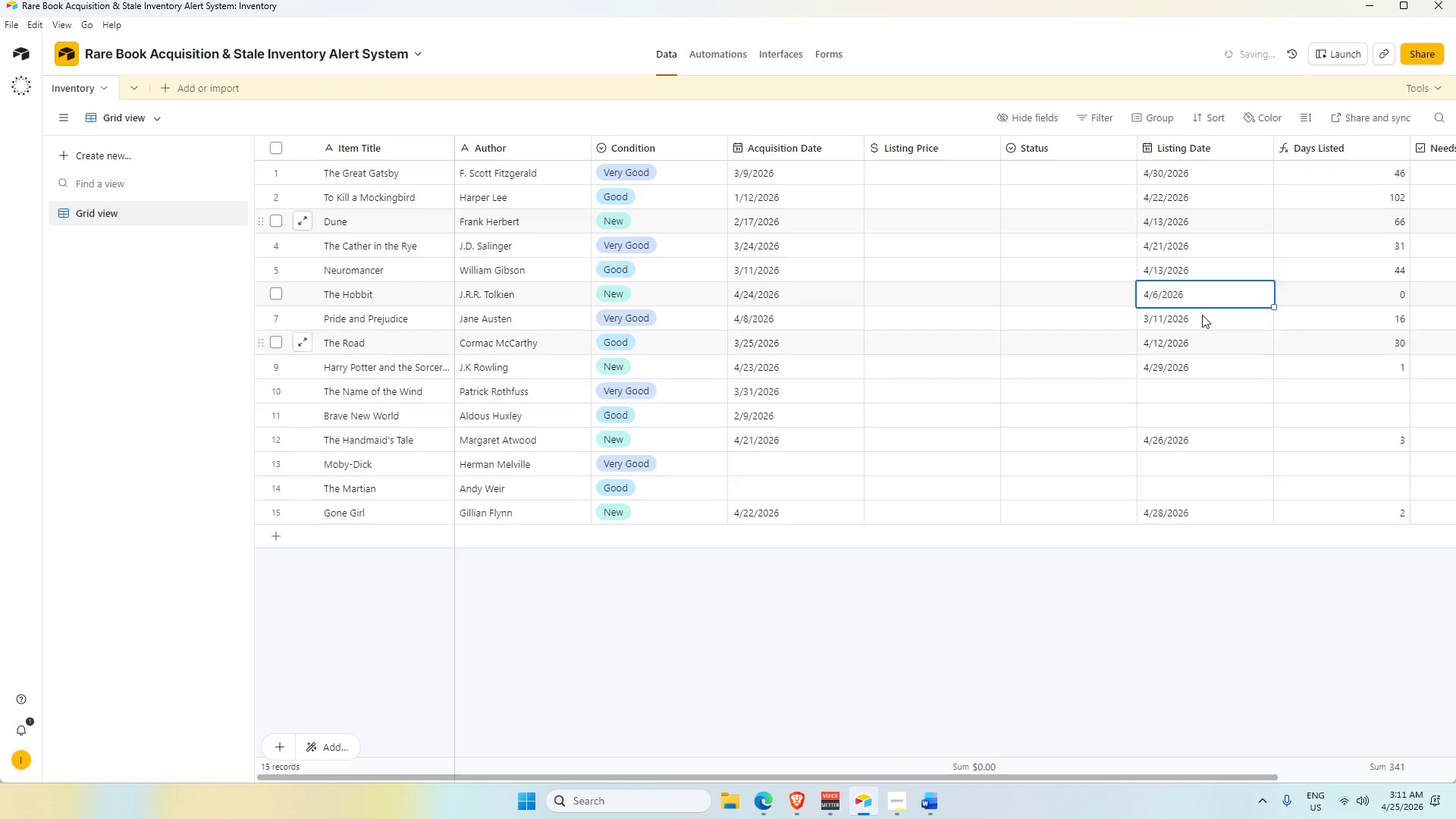 
left_click([1200, 299])
 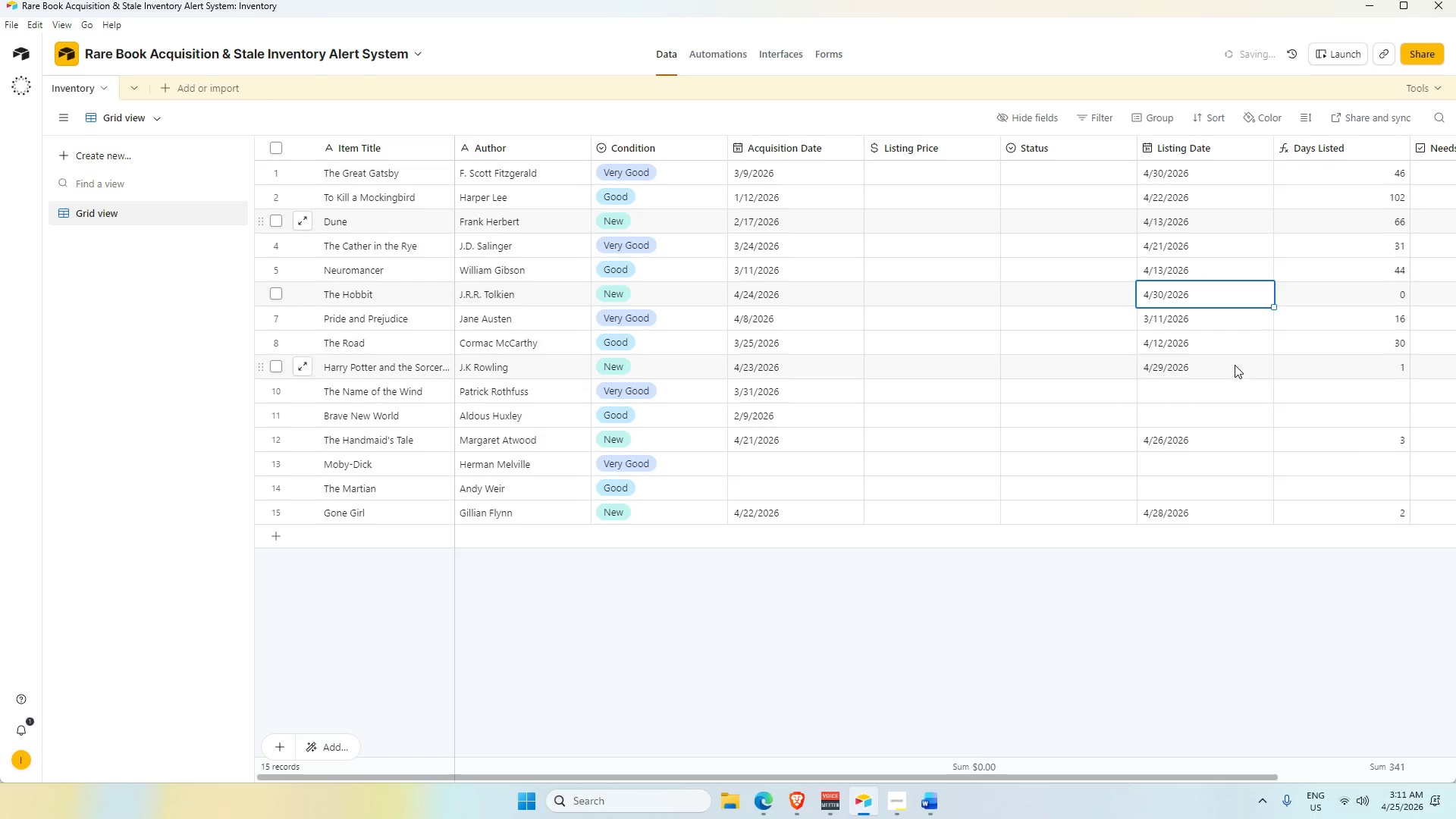 
double_click([1203, 292])
 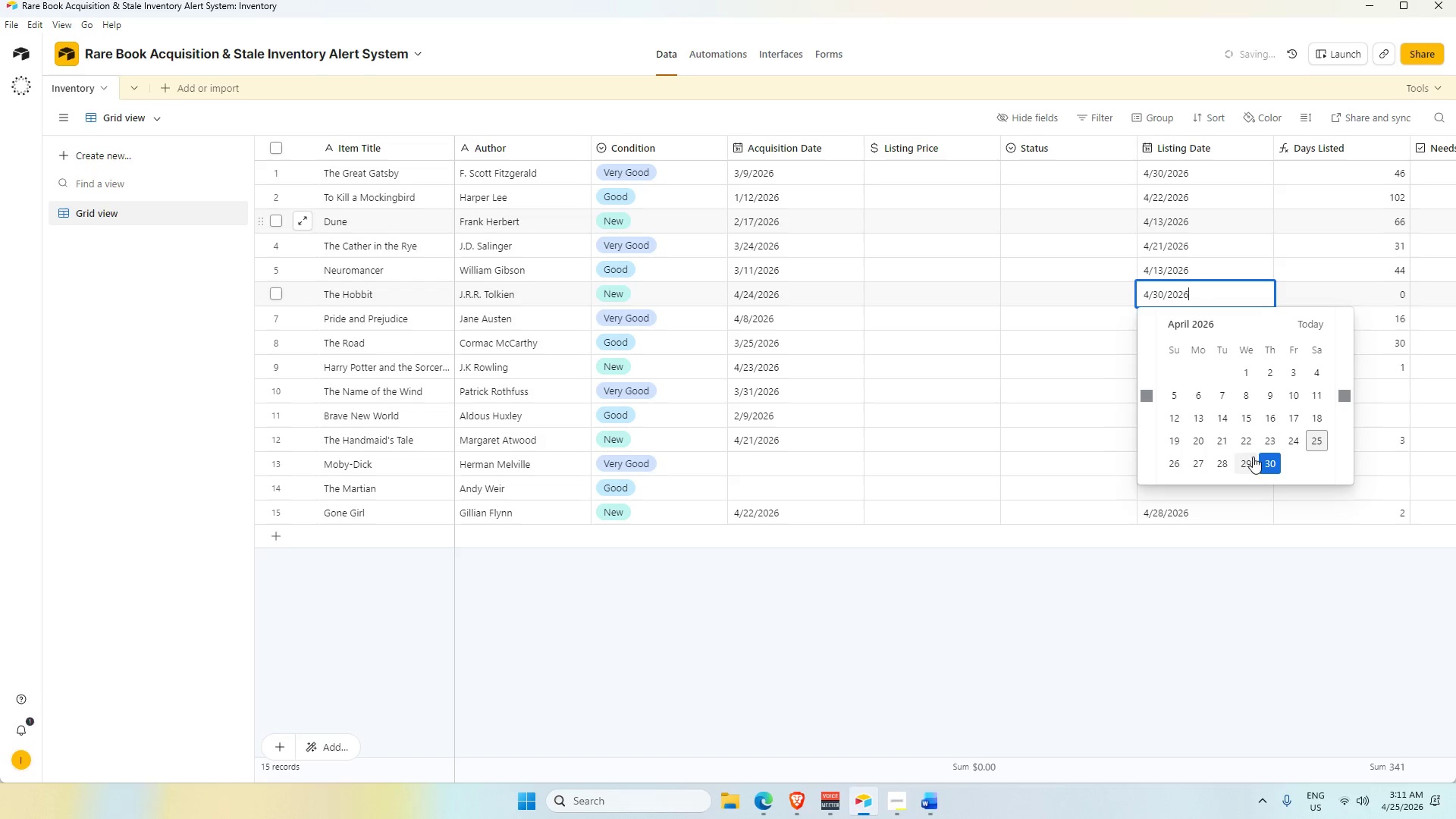 
left_click([1243, 461])
 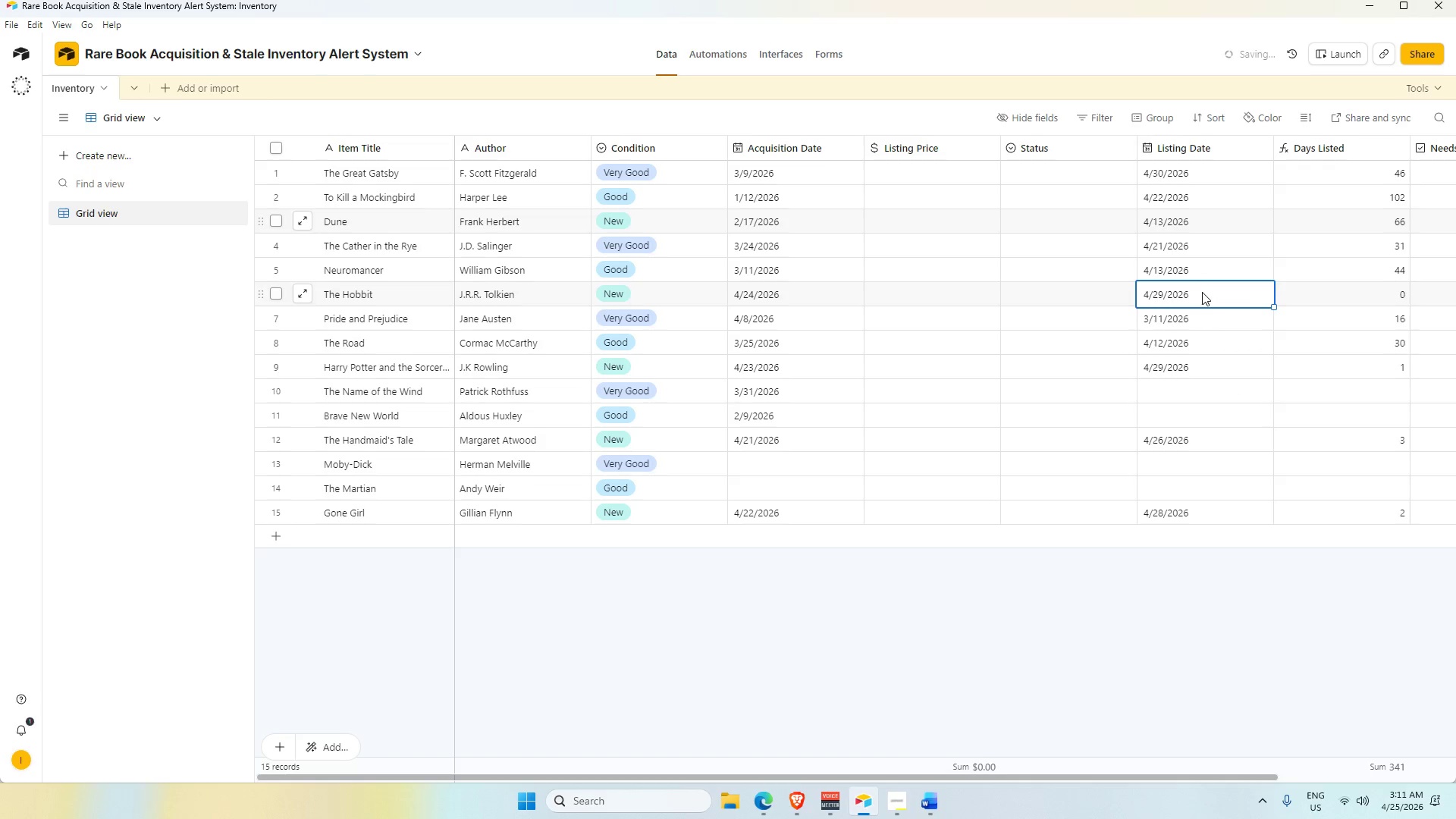 
double_click([1202, 296])
 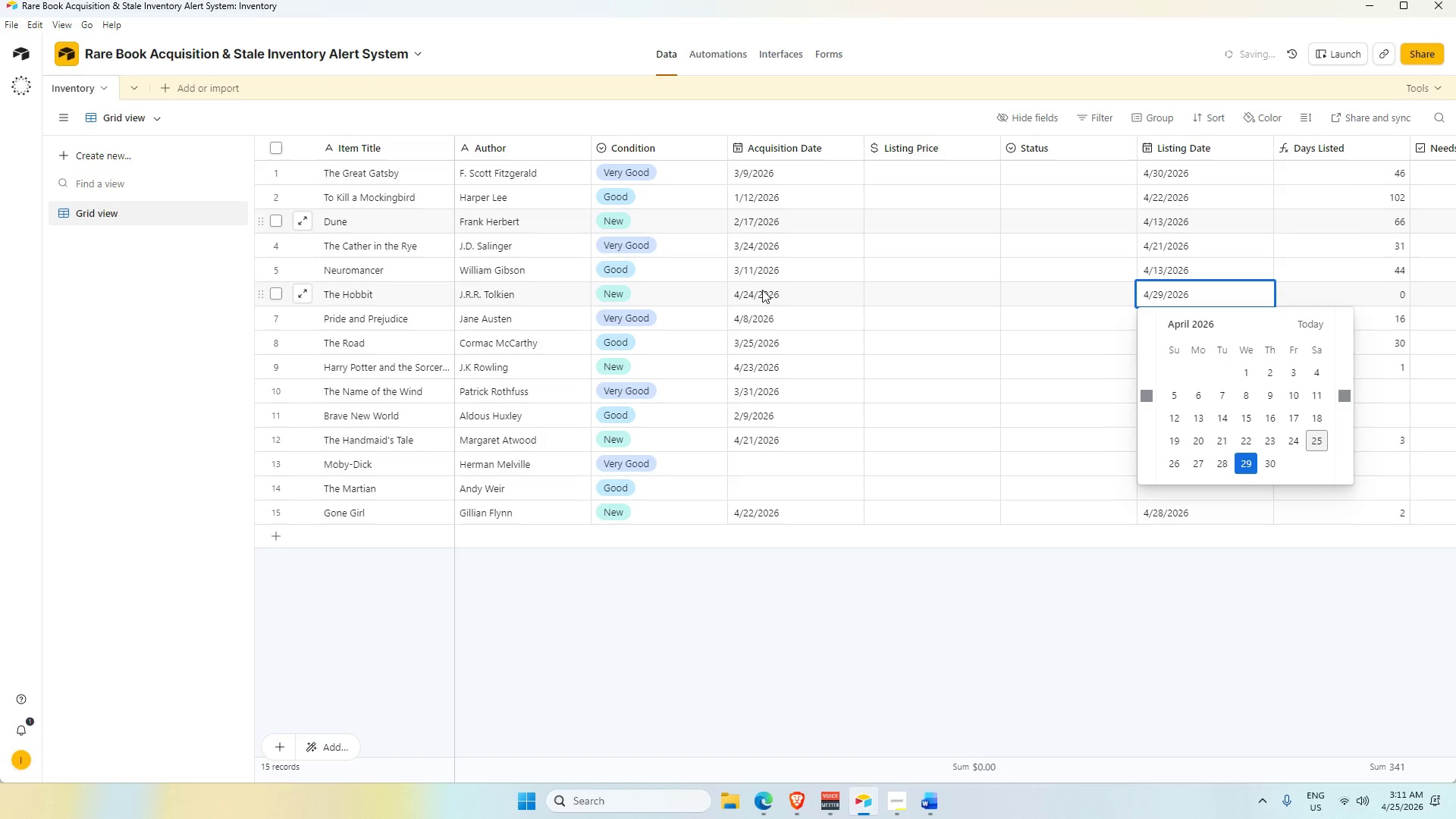 
double_click([766, 292])
 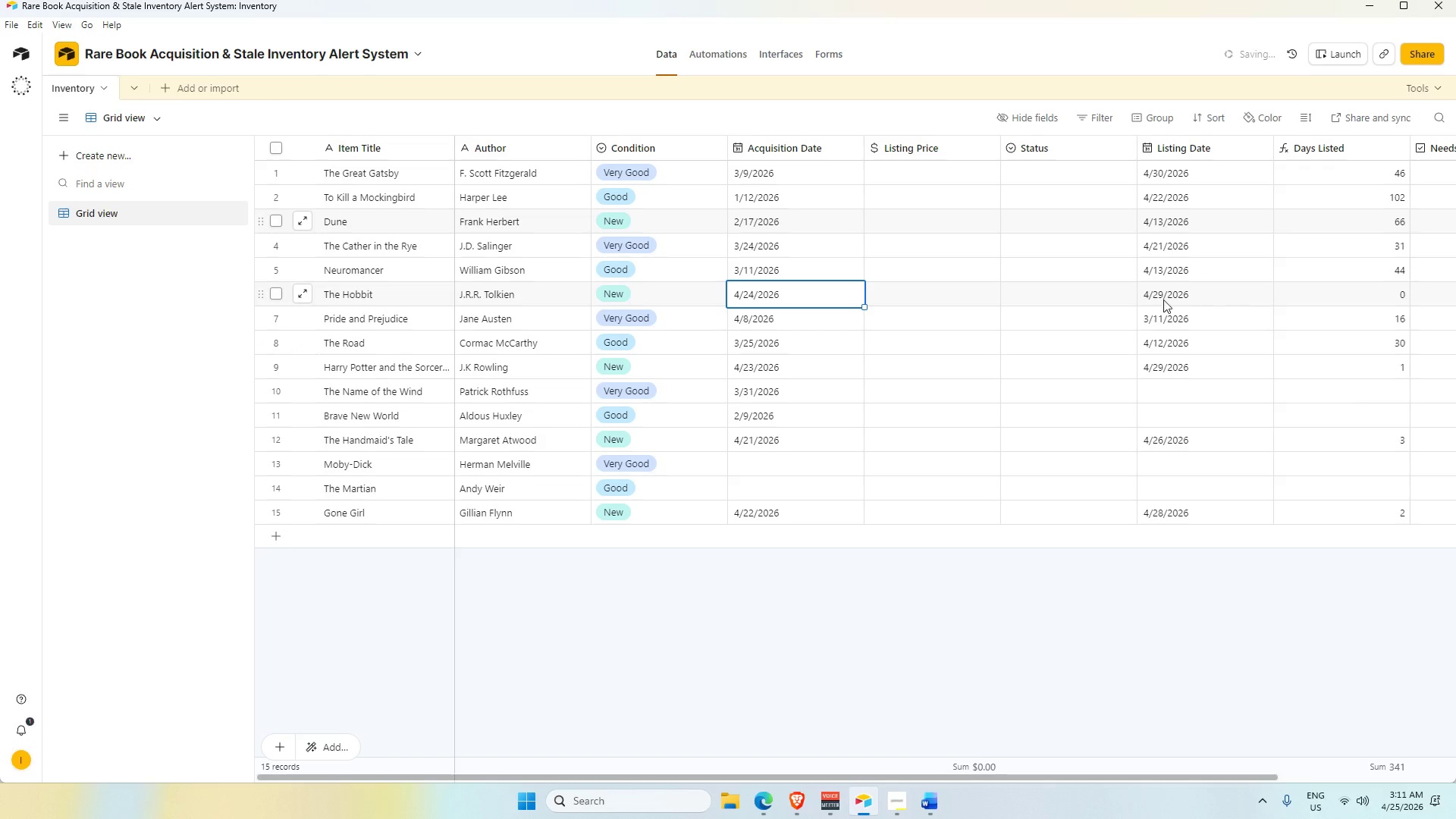 
left_click([790, 293])
 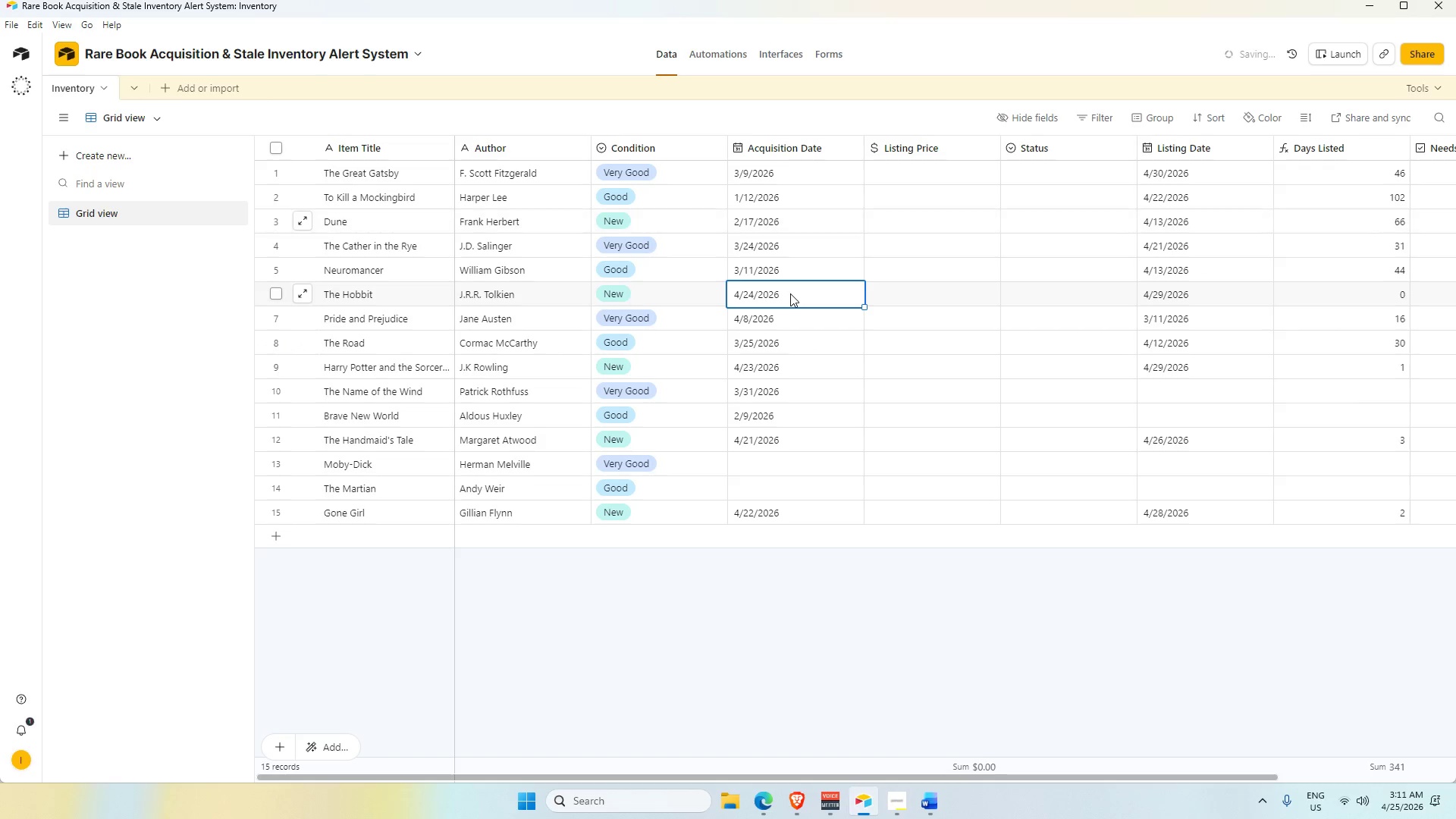 
left_click_drag(start_coordinate=[790, 293], to_coordinate=[795, 296])
 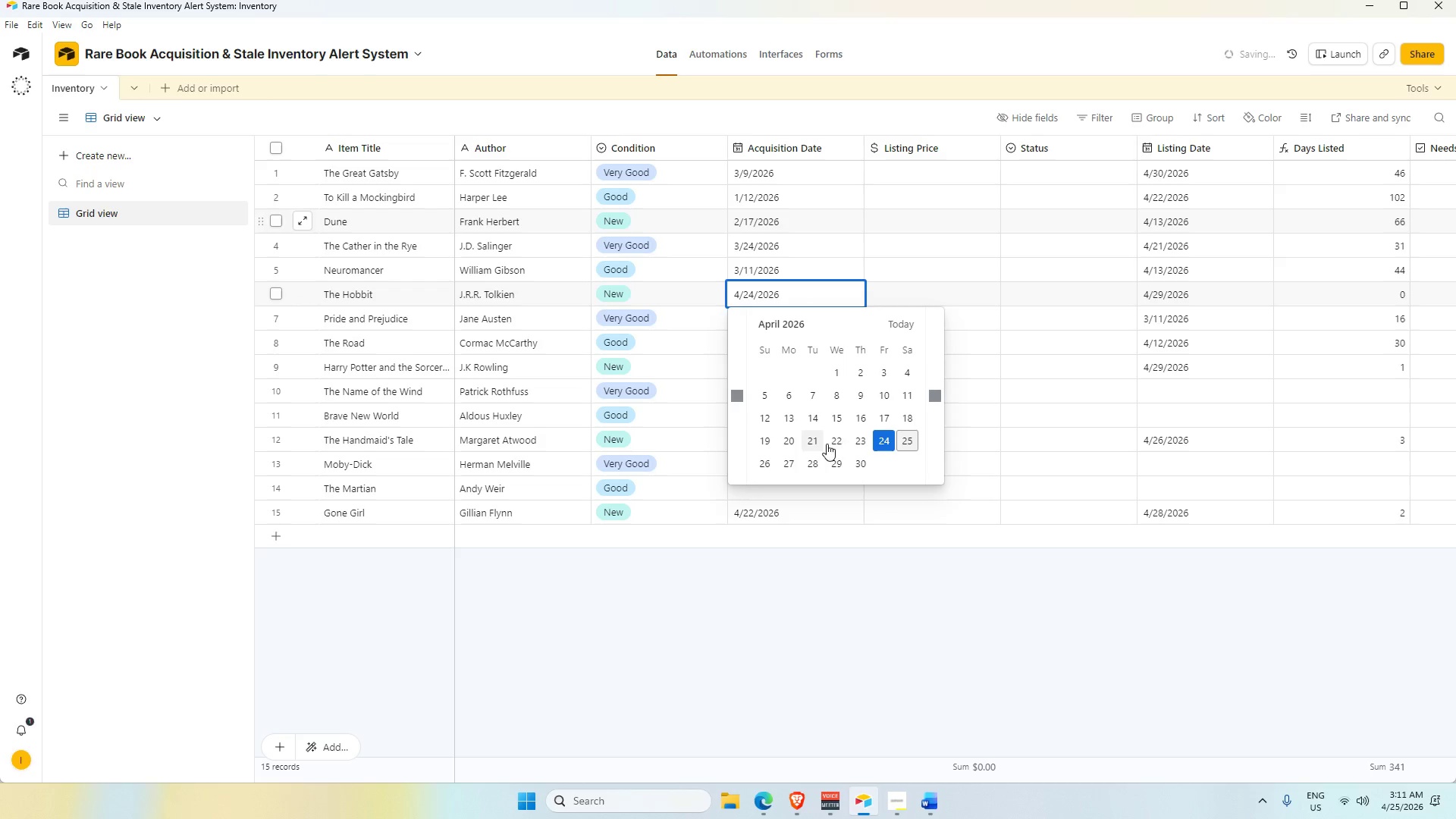 
left_click([826, 438])
 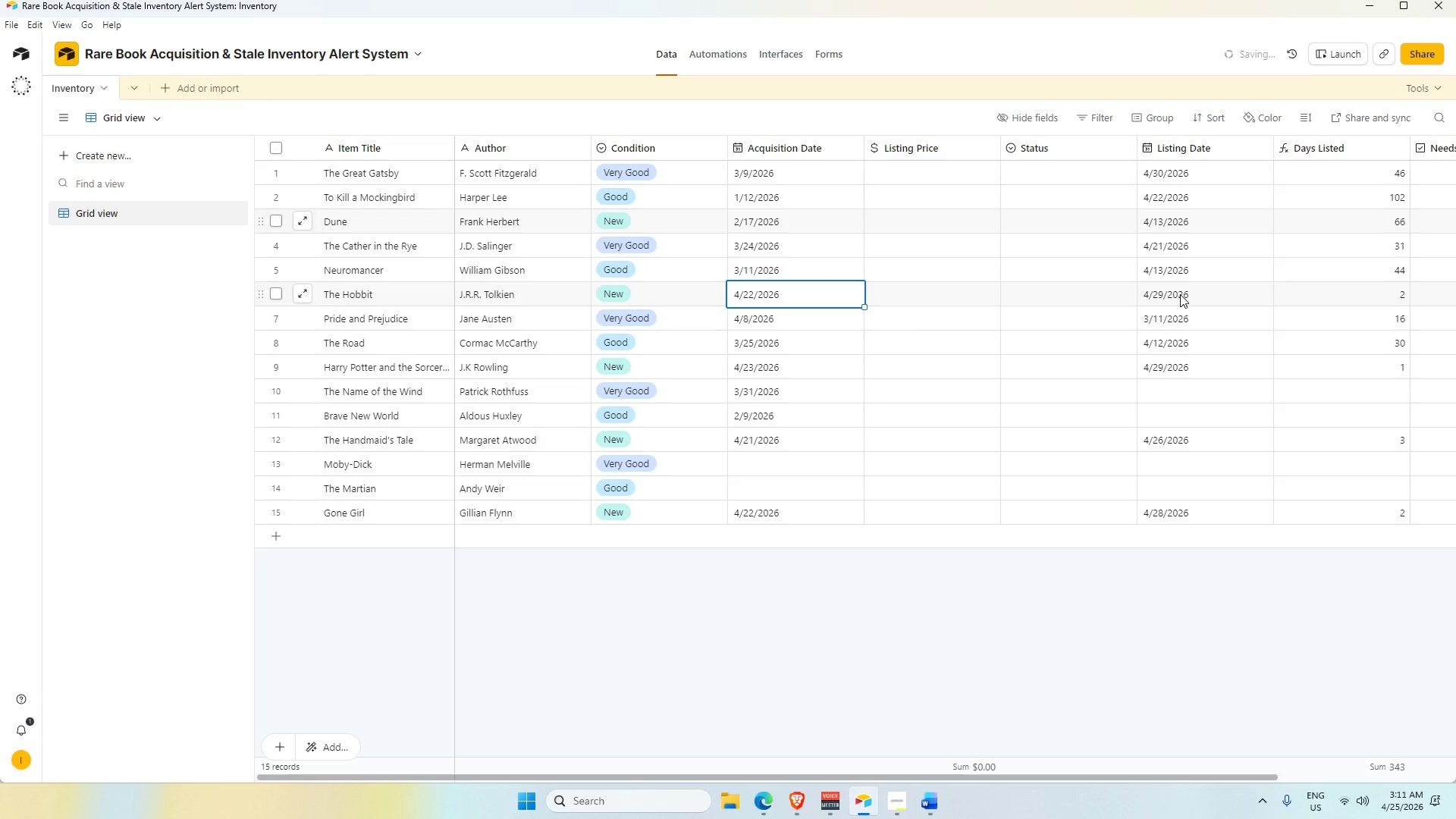 
left_click([1180, 294])
 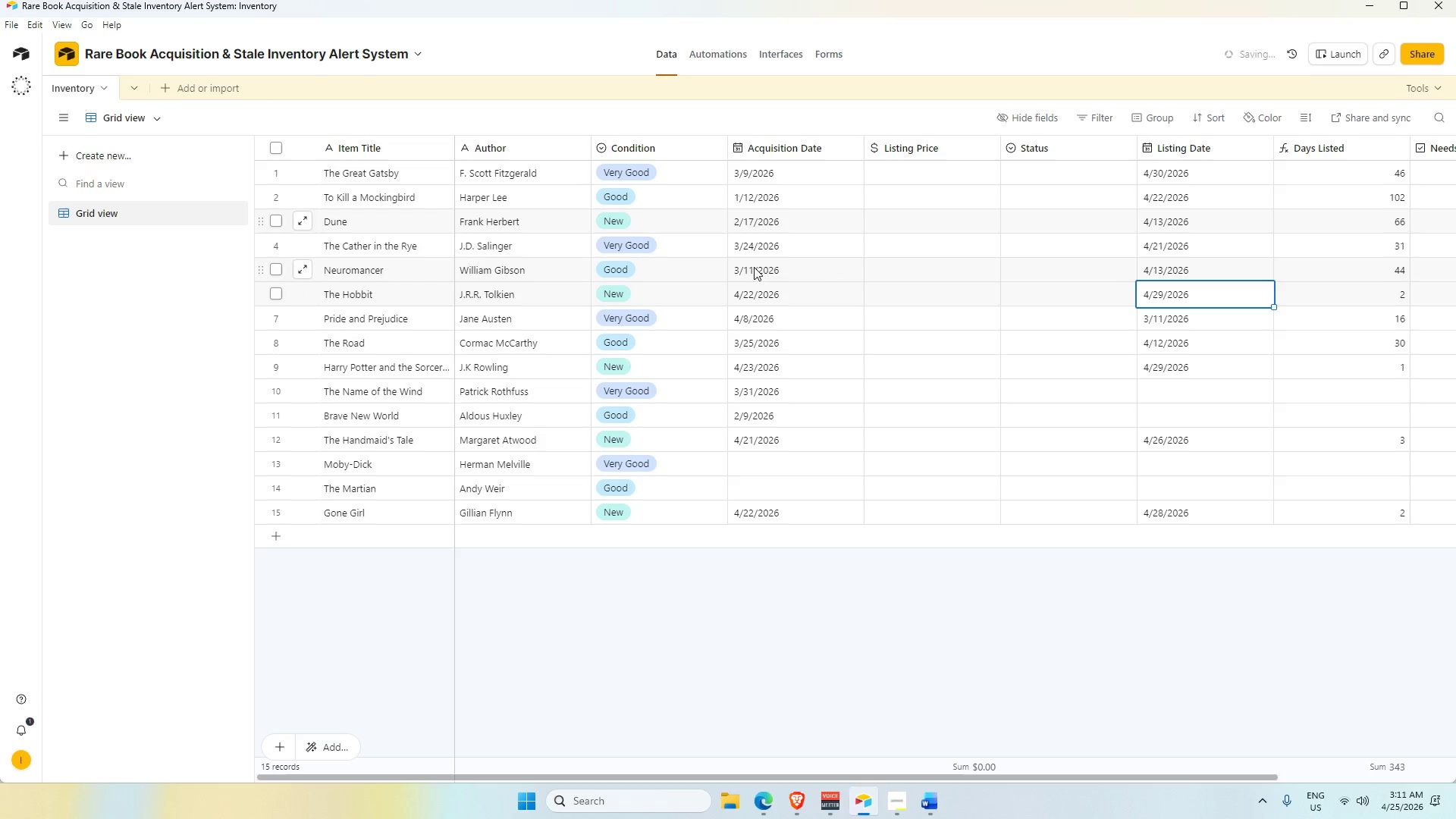 
left_click_drag(start_coordinate=[754, 215], to_coordinate=[758, 214])
 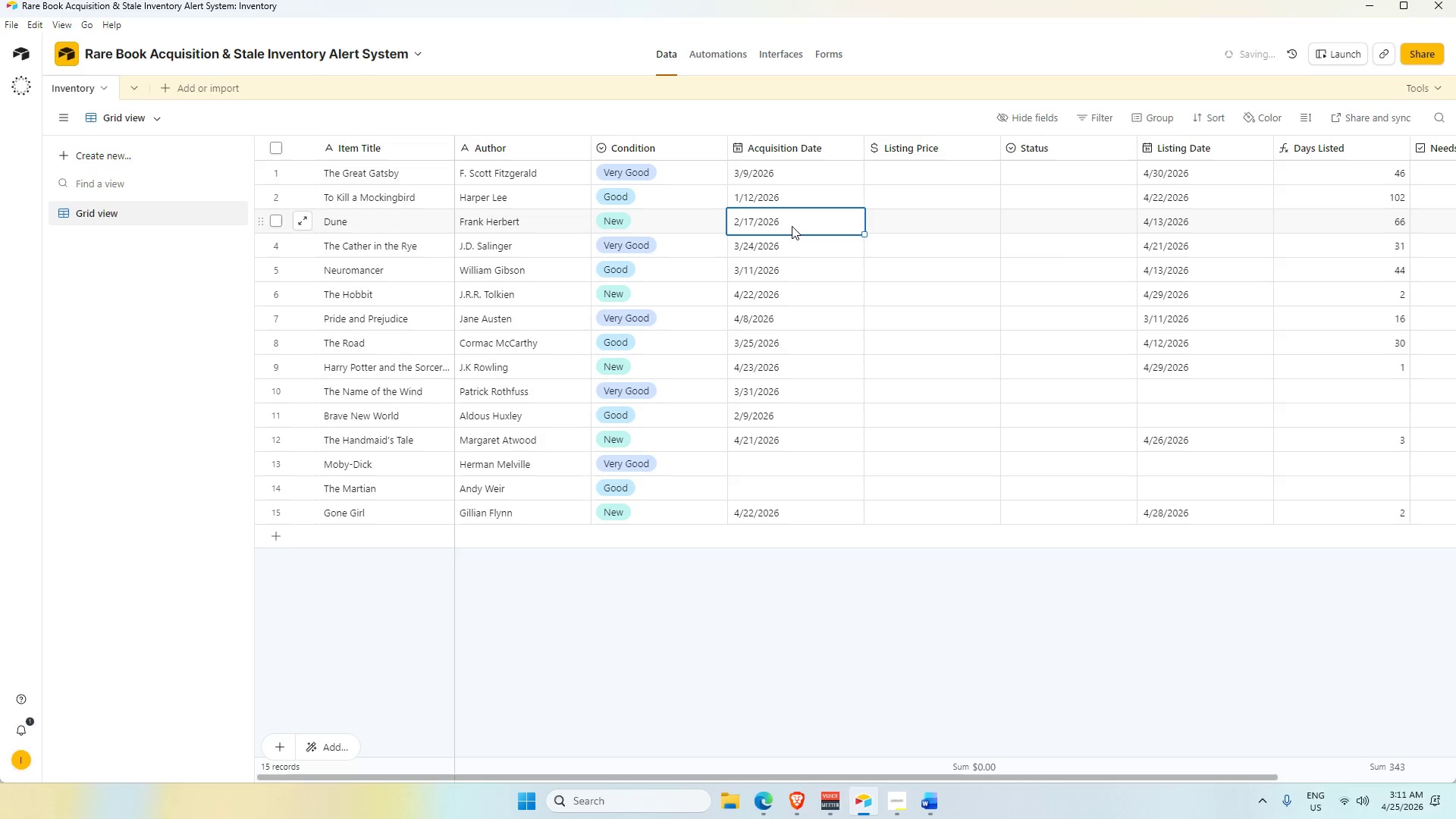 
double_click([792, 225])
 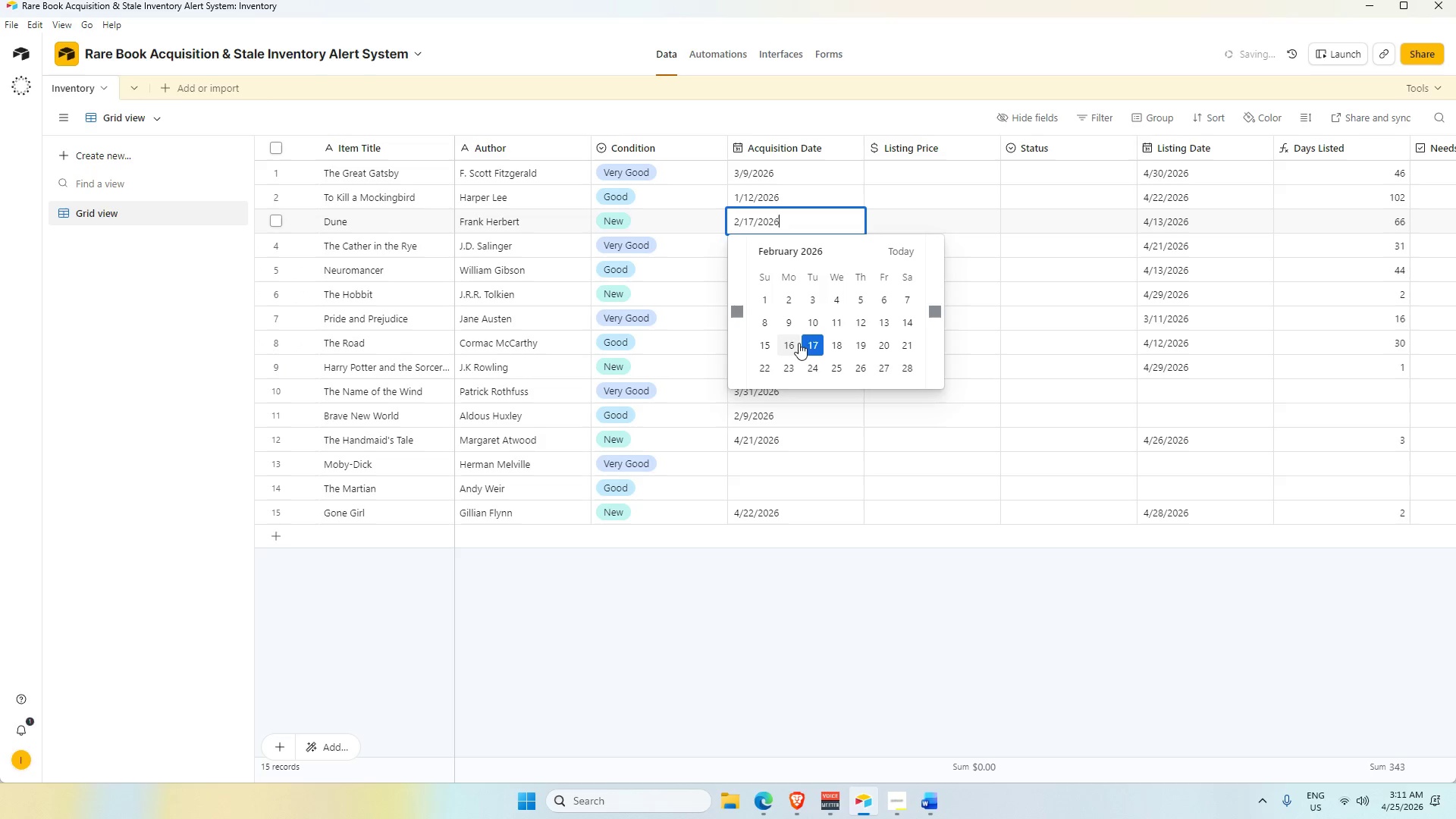 
left_click([792, 341])
 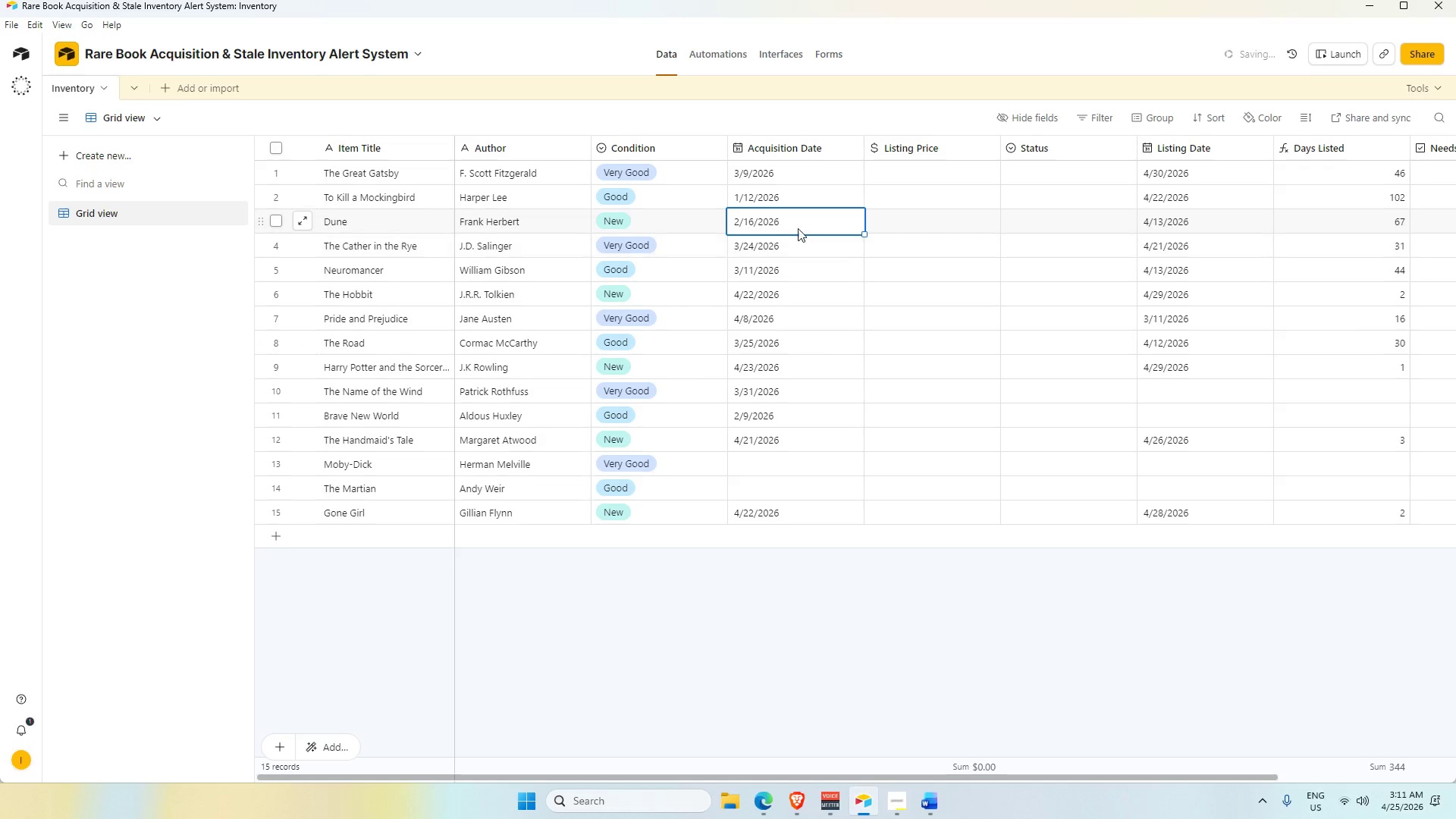 
double_click([797, 222])
 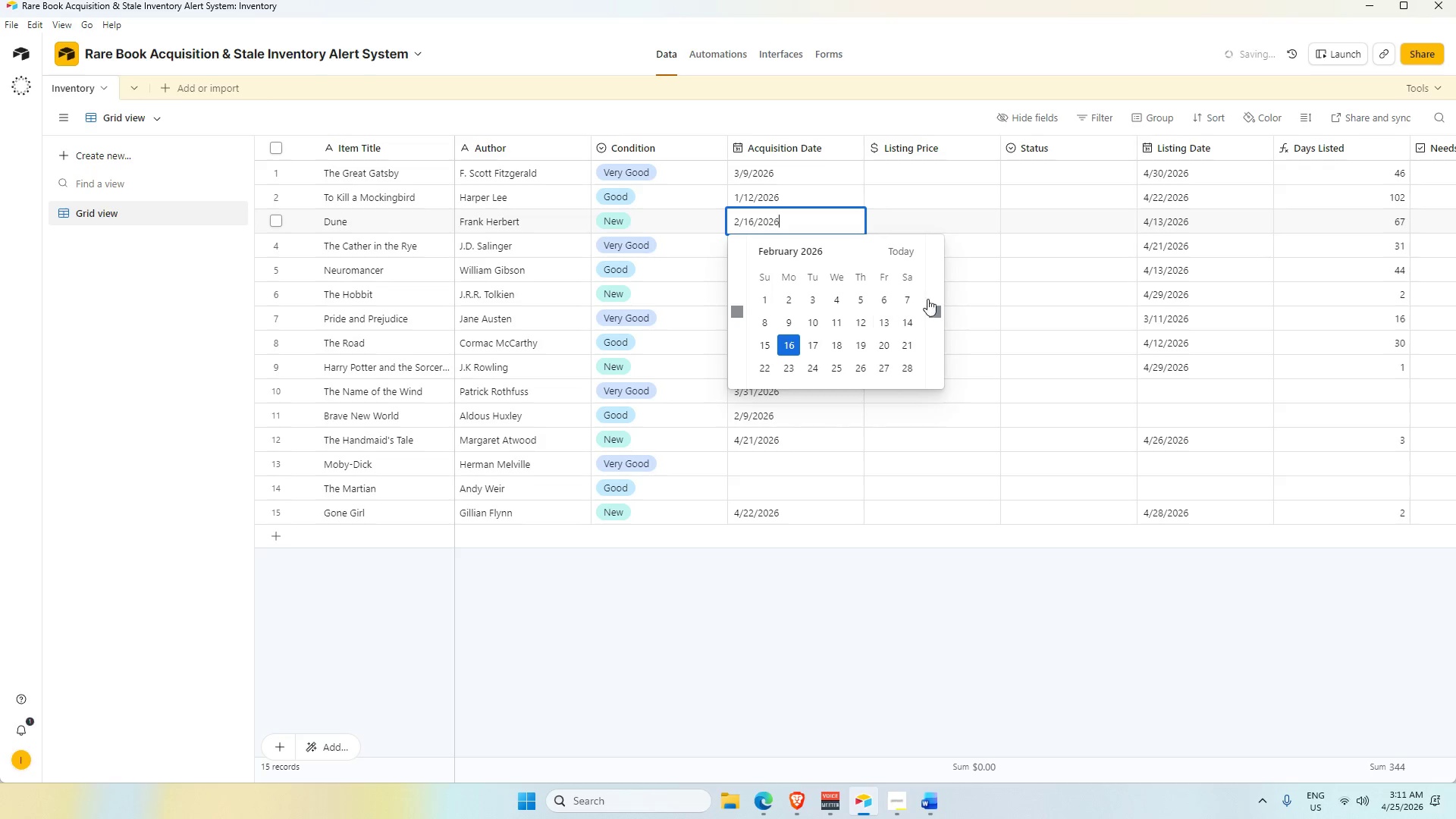 
wait(5.01)
 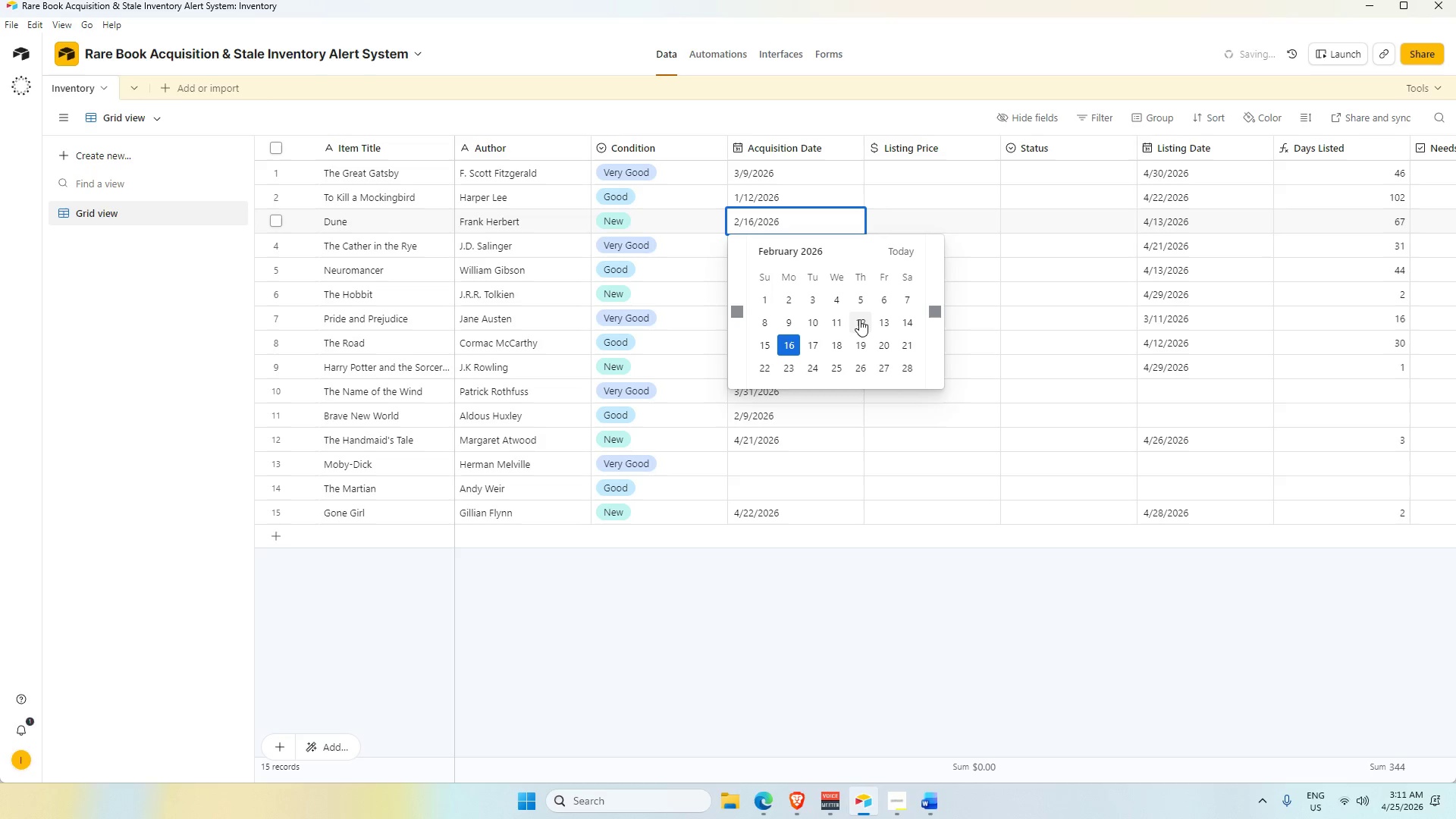 
left_click_drag(start_coordinate=[934, 310], to_coordinate=[934, 314])
 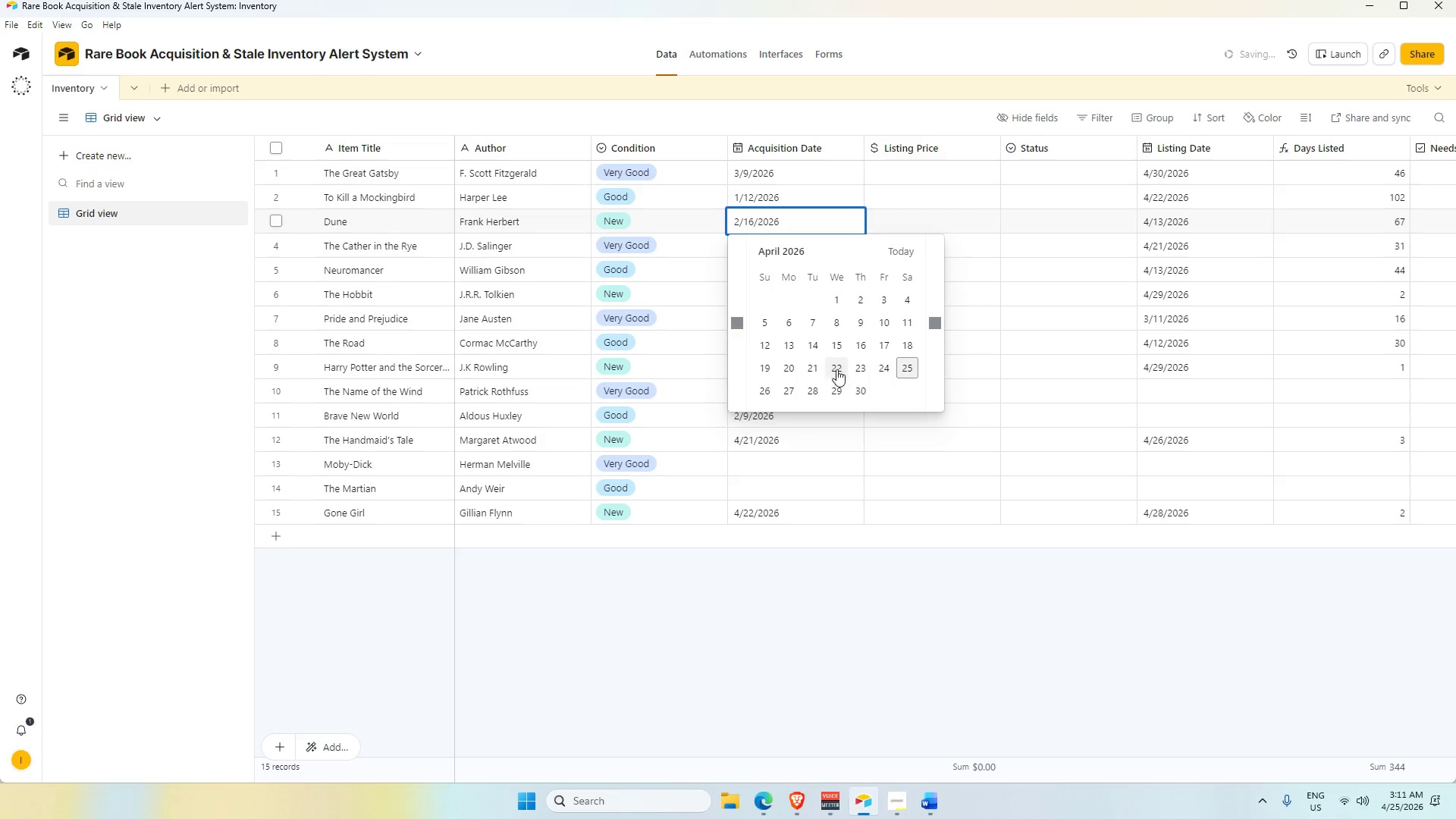 
left_click([812, 369])
 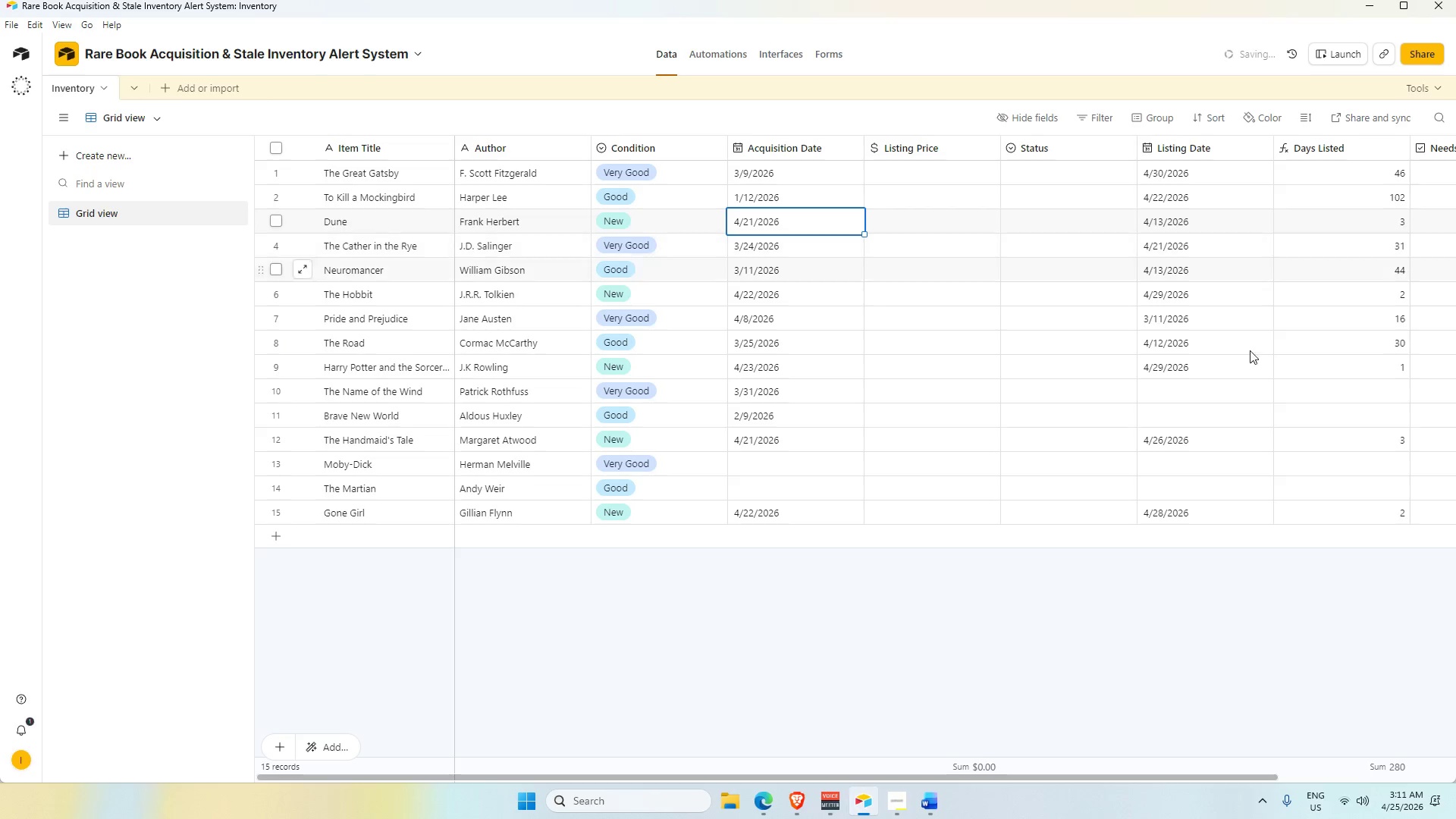 
left_click([1103, 633])
 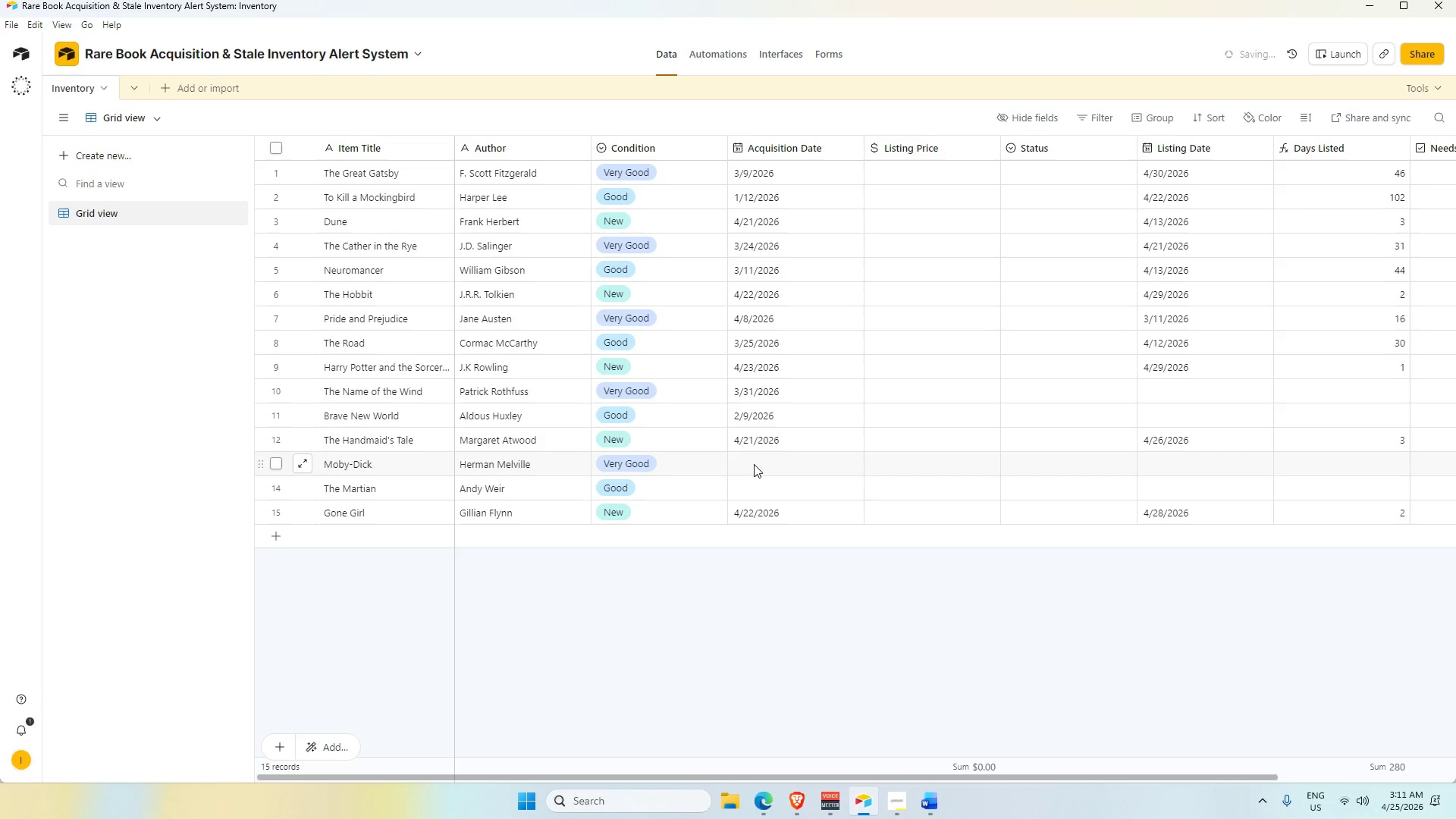 
double_click([754, 464])
 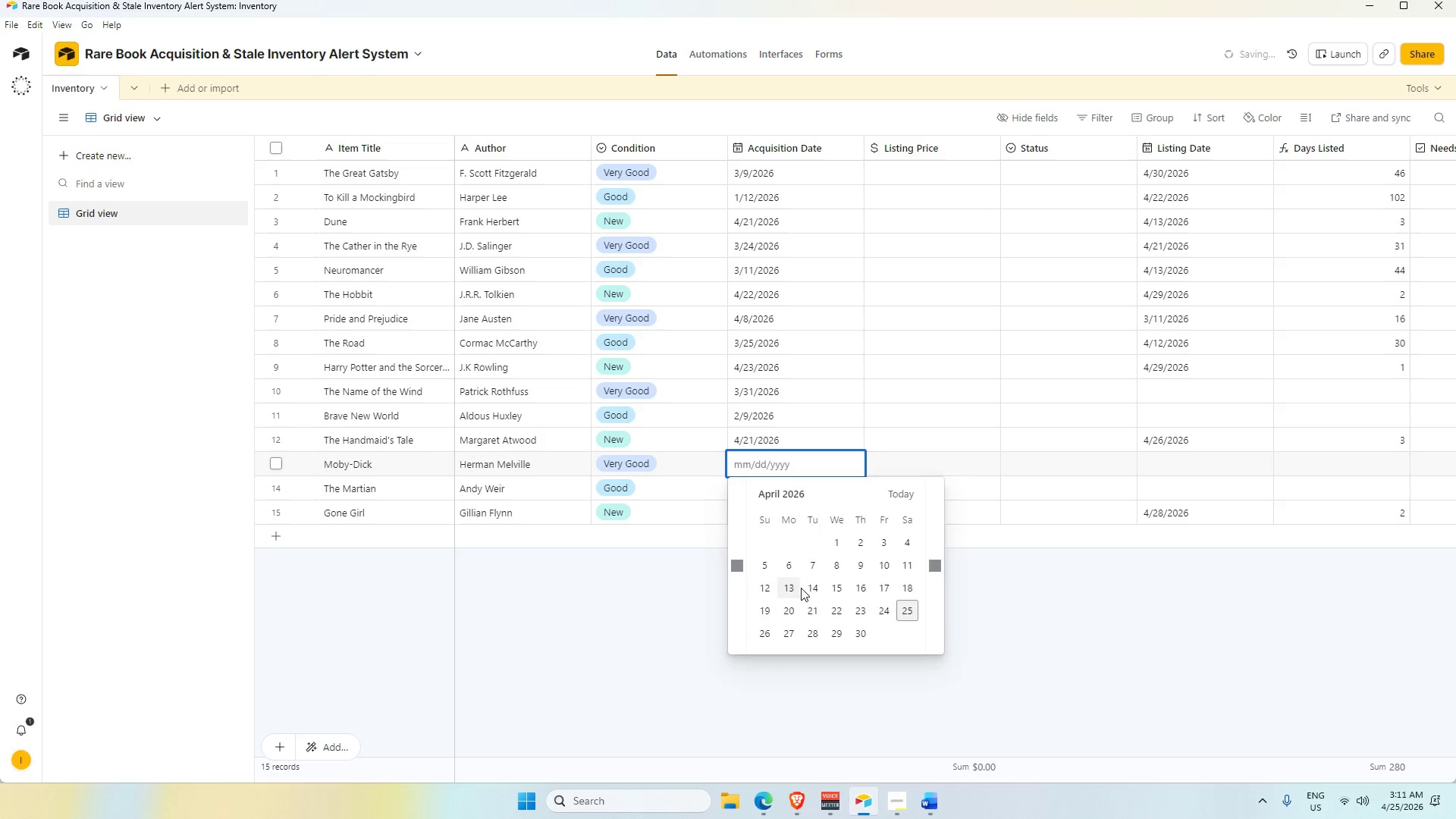 
wait(6.06)
 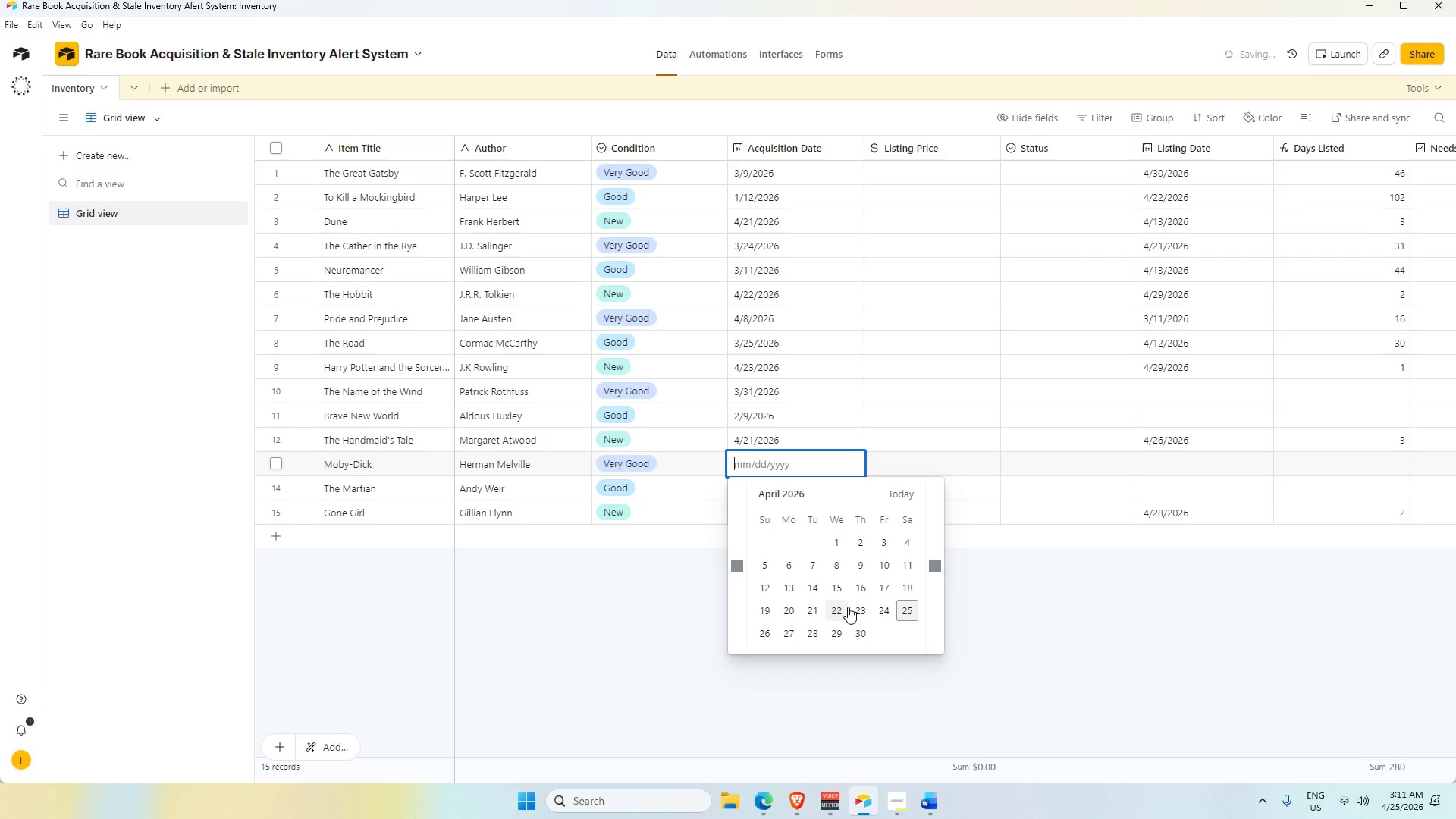 
double_click([1185, 460])
 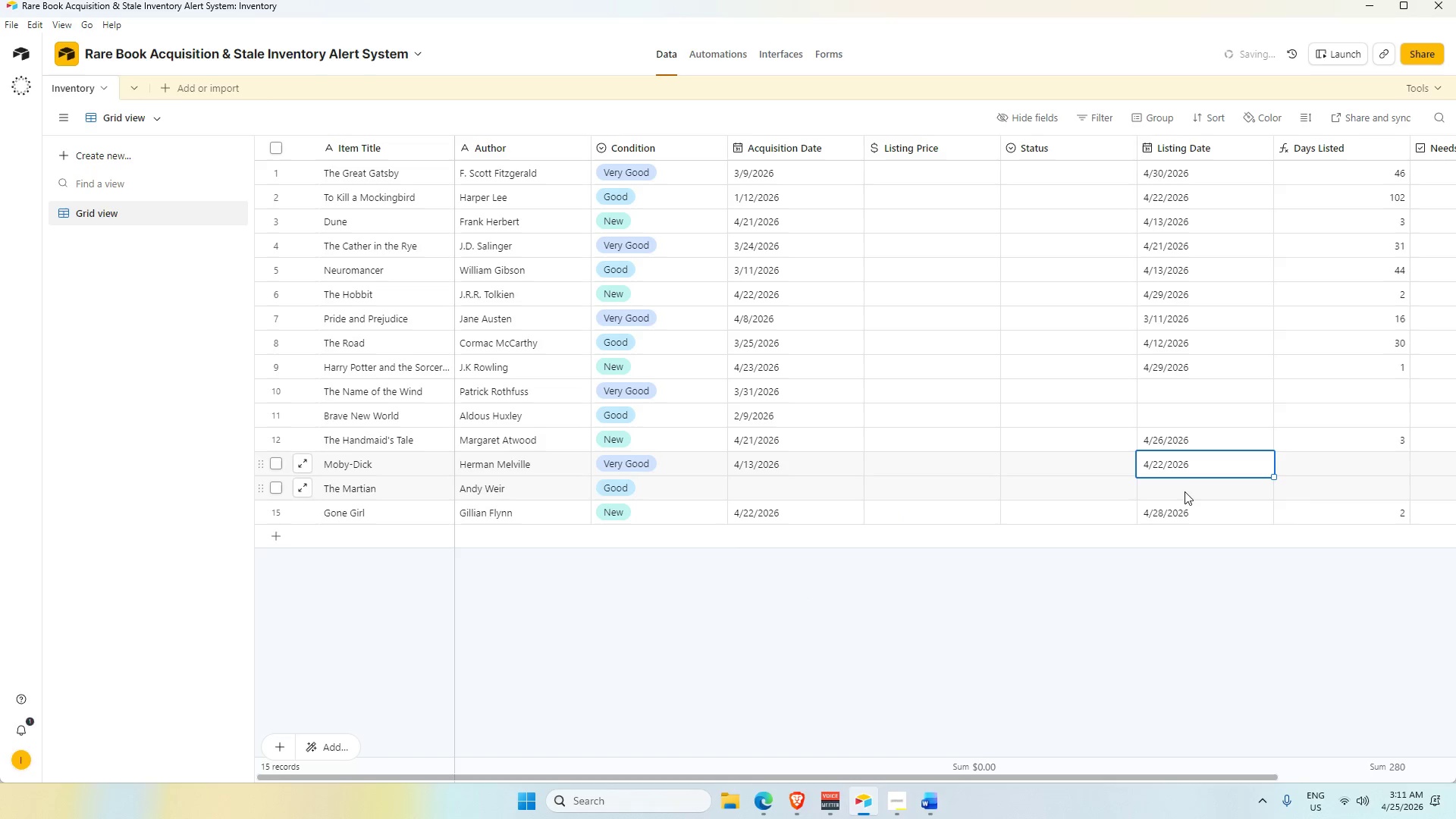 
left_click([1179, 491])
 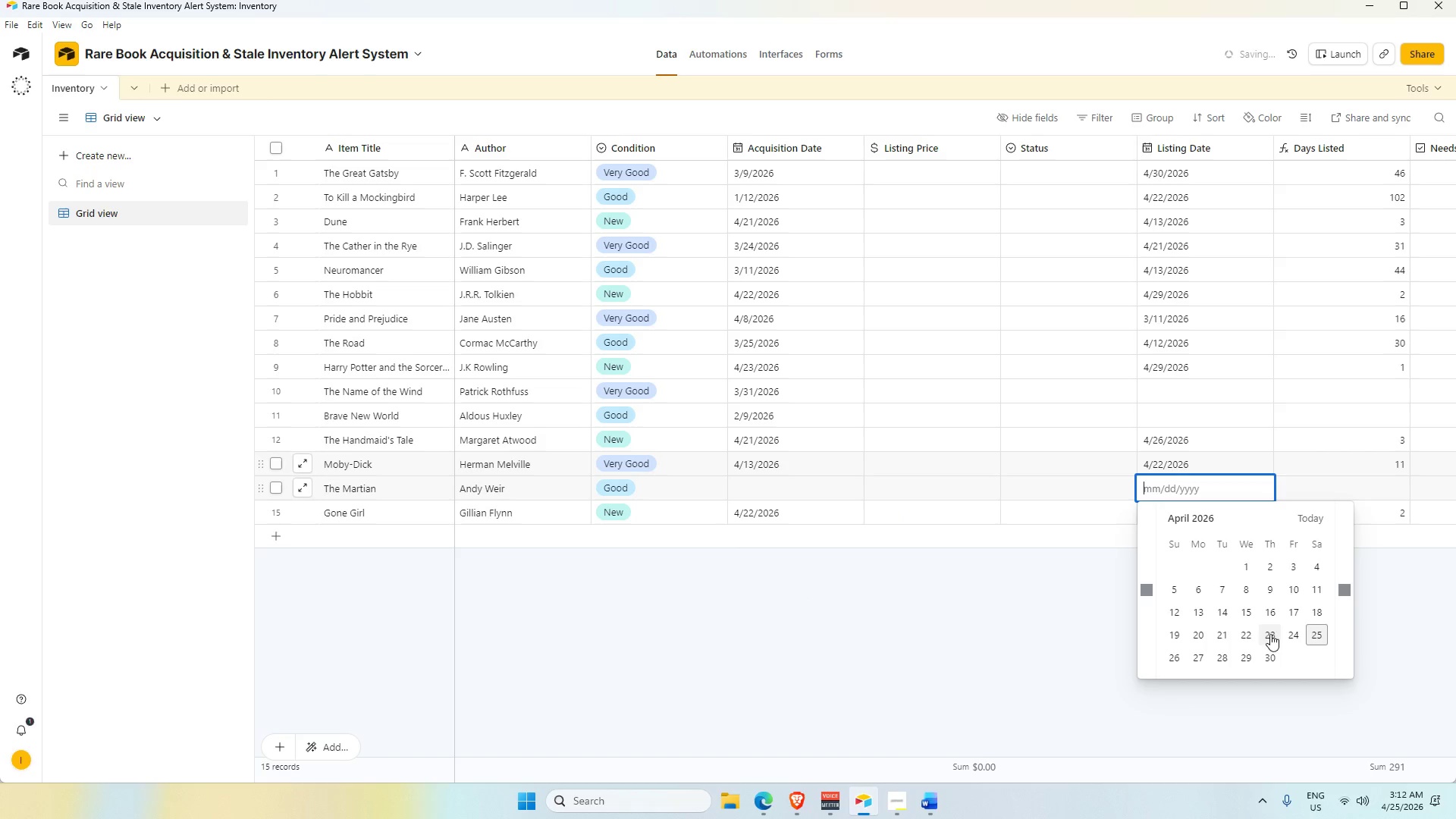 
left_click([1223, 604])
 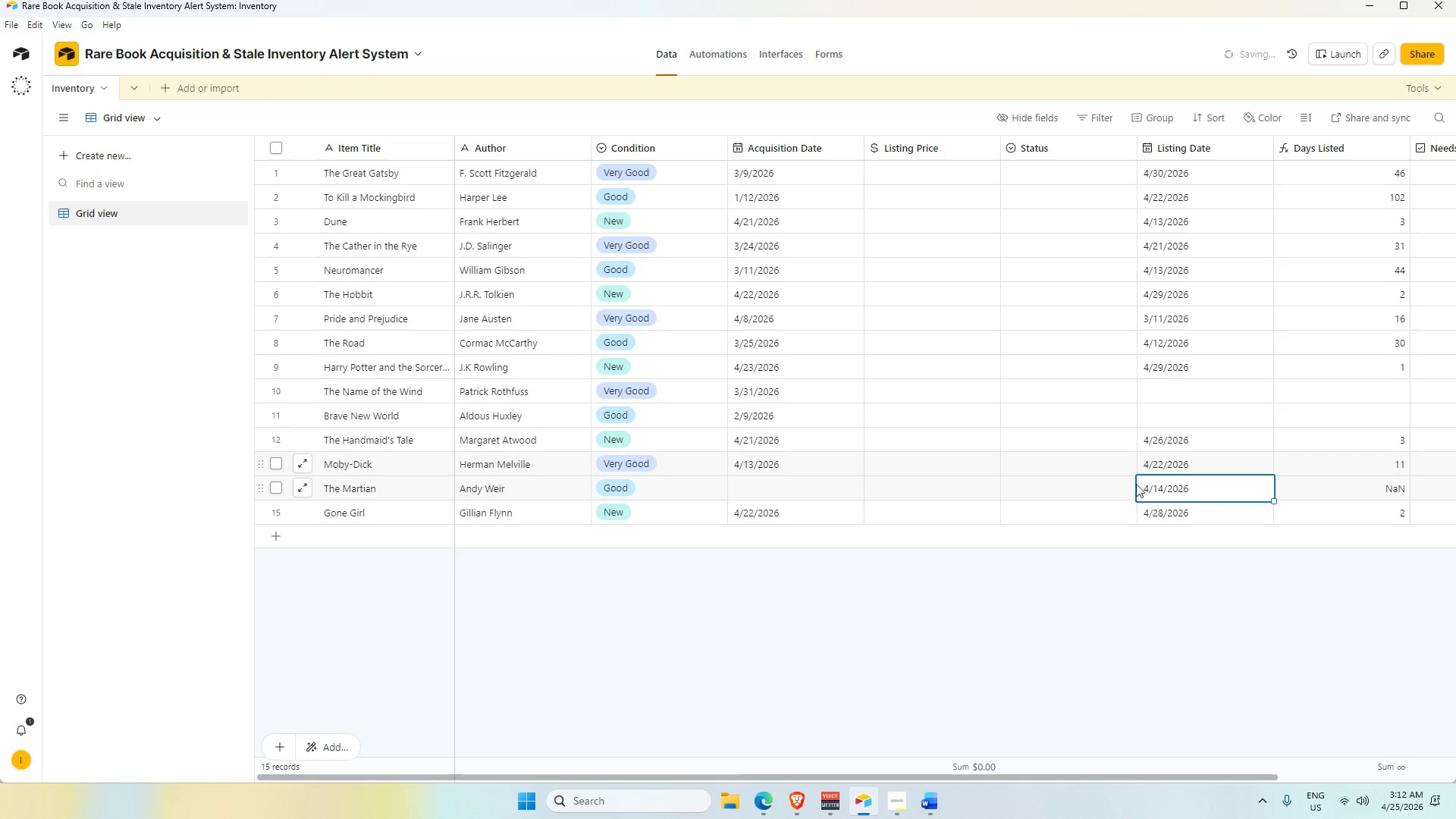 
double_click([759, 494])
 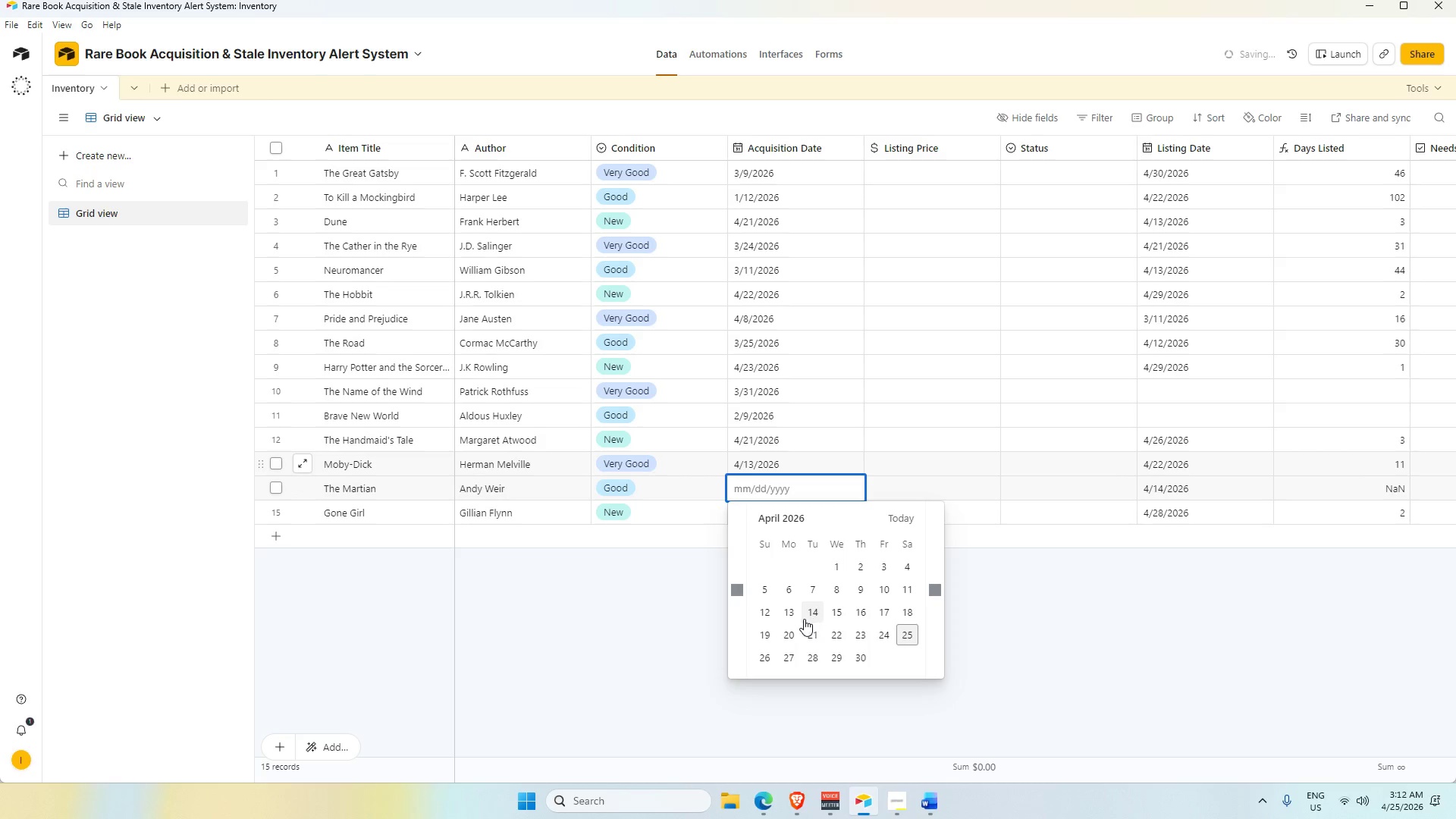 
left_click([817, 610])
 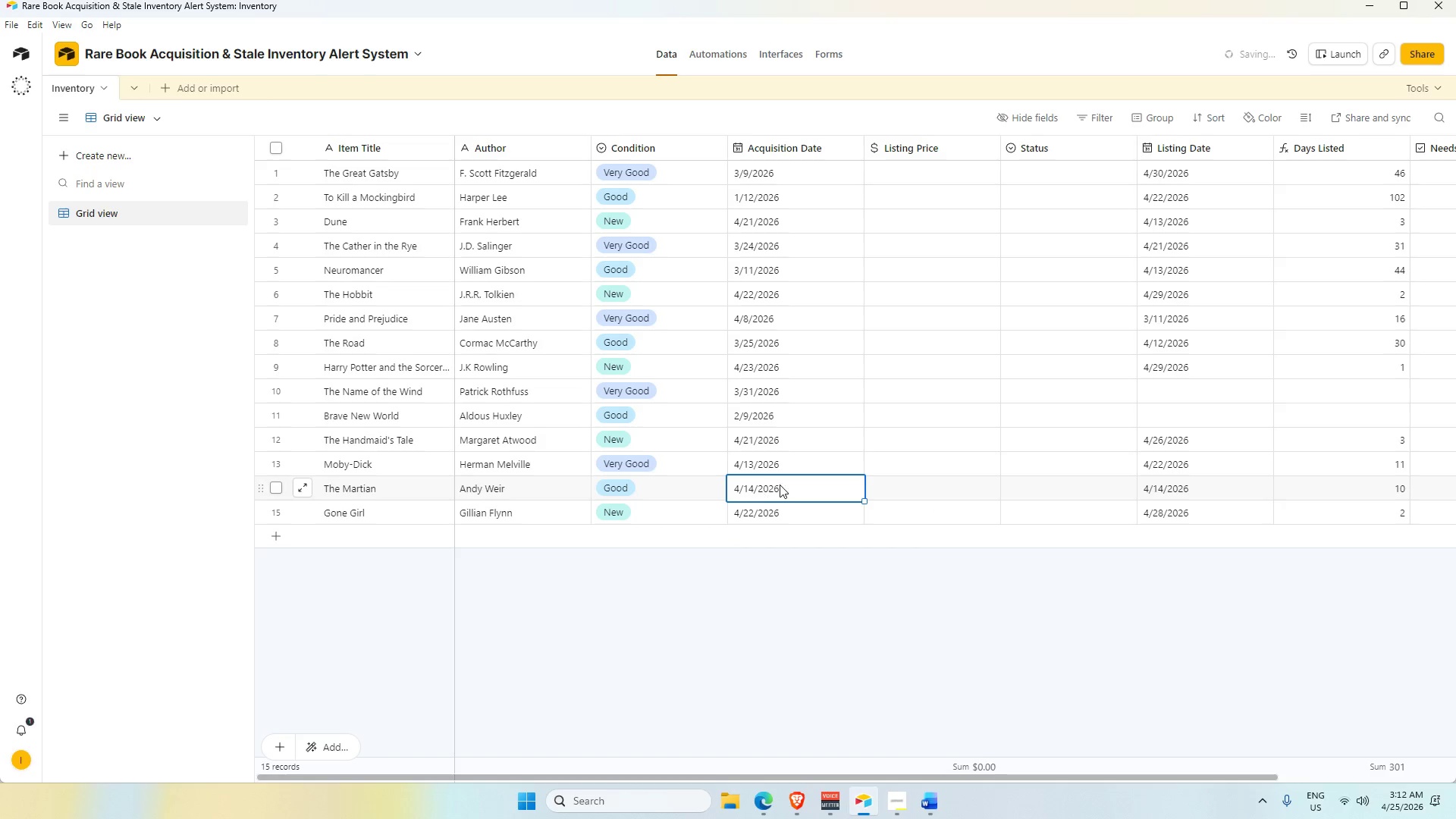 
double_click([761, 491])
 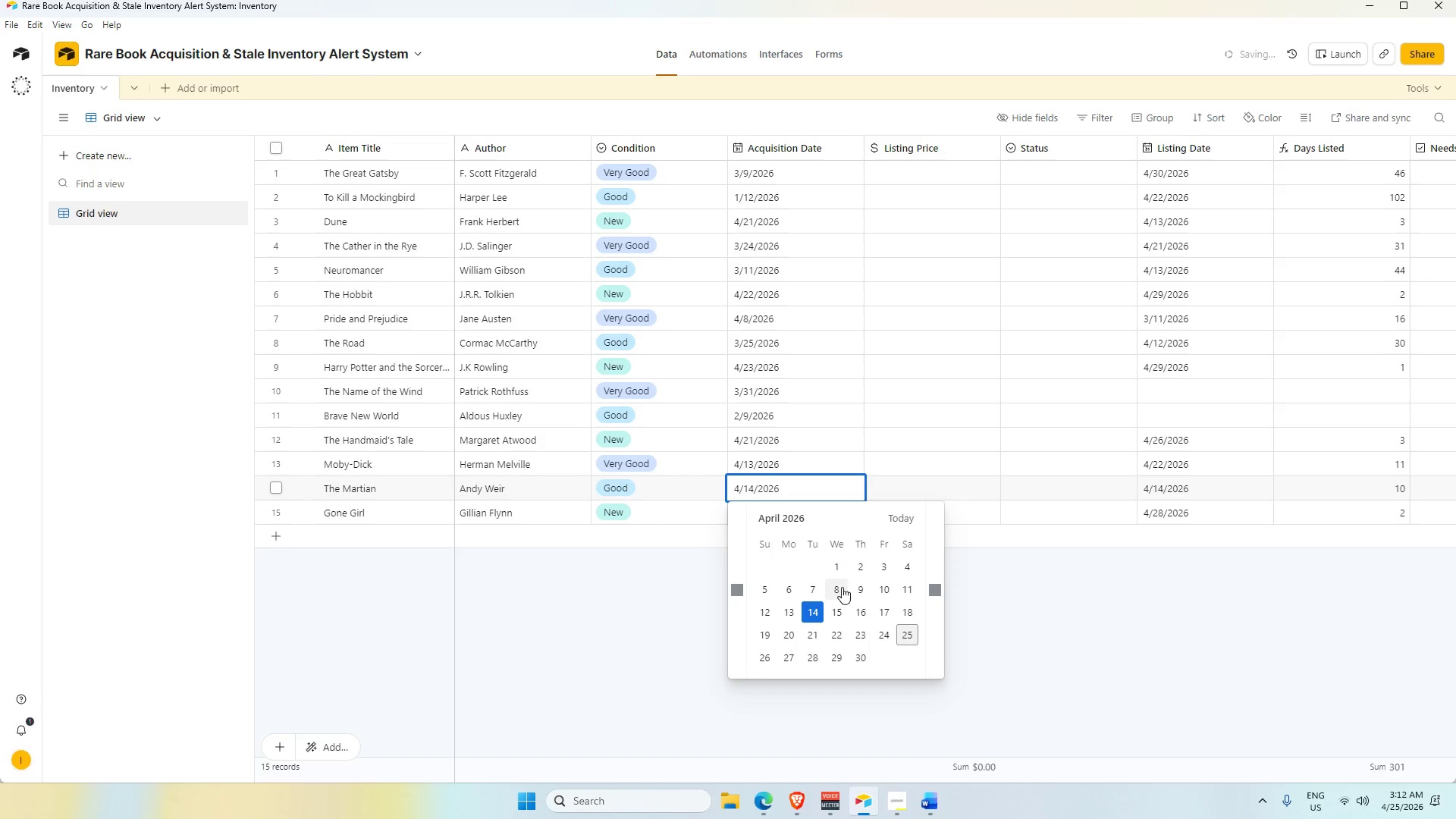 
left_click([837, 565])
 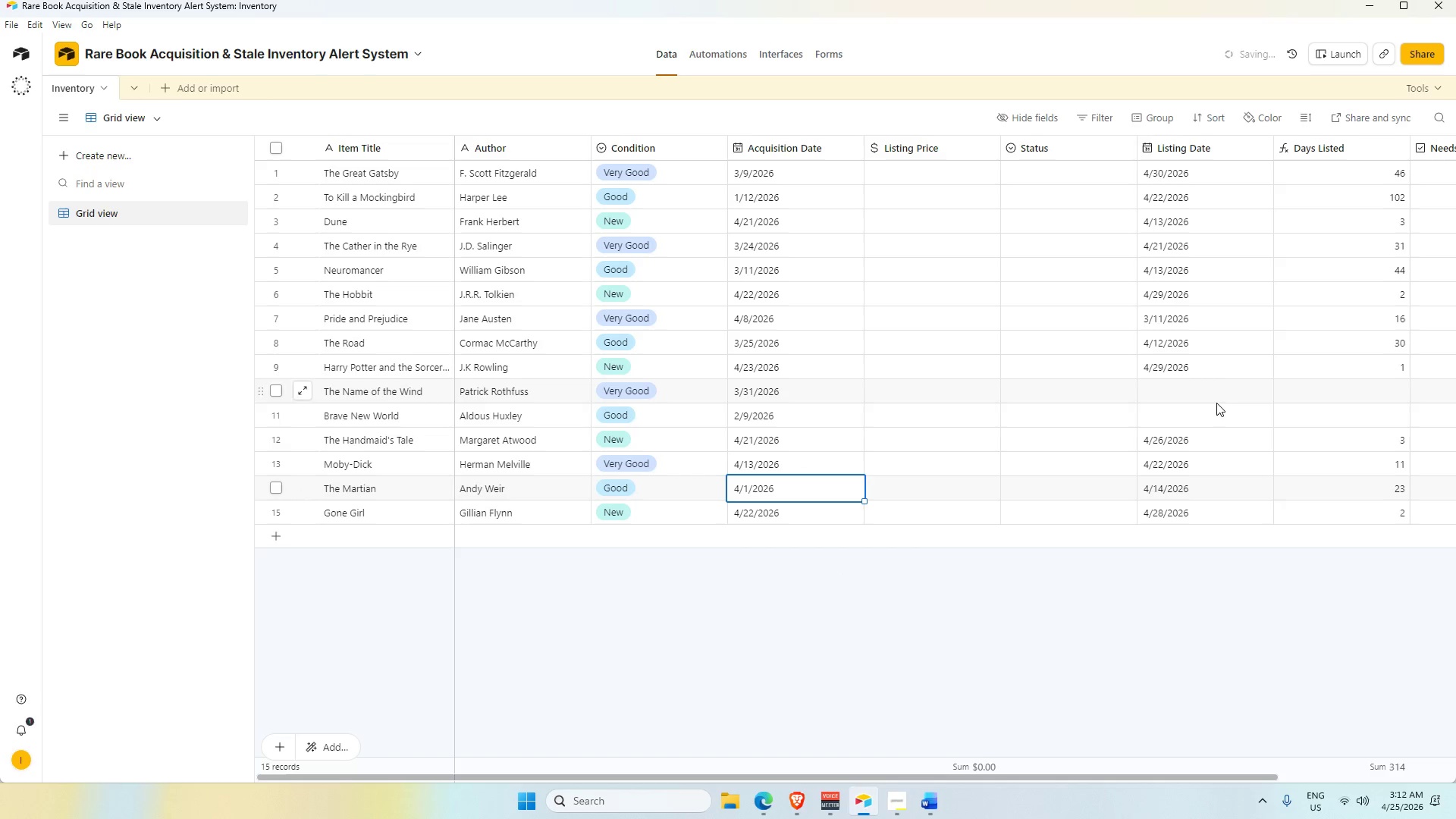 
double_click([1172, 419])
 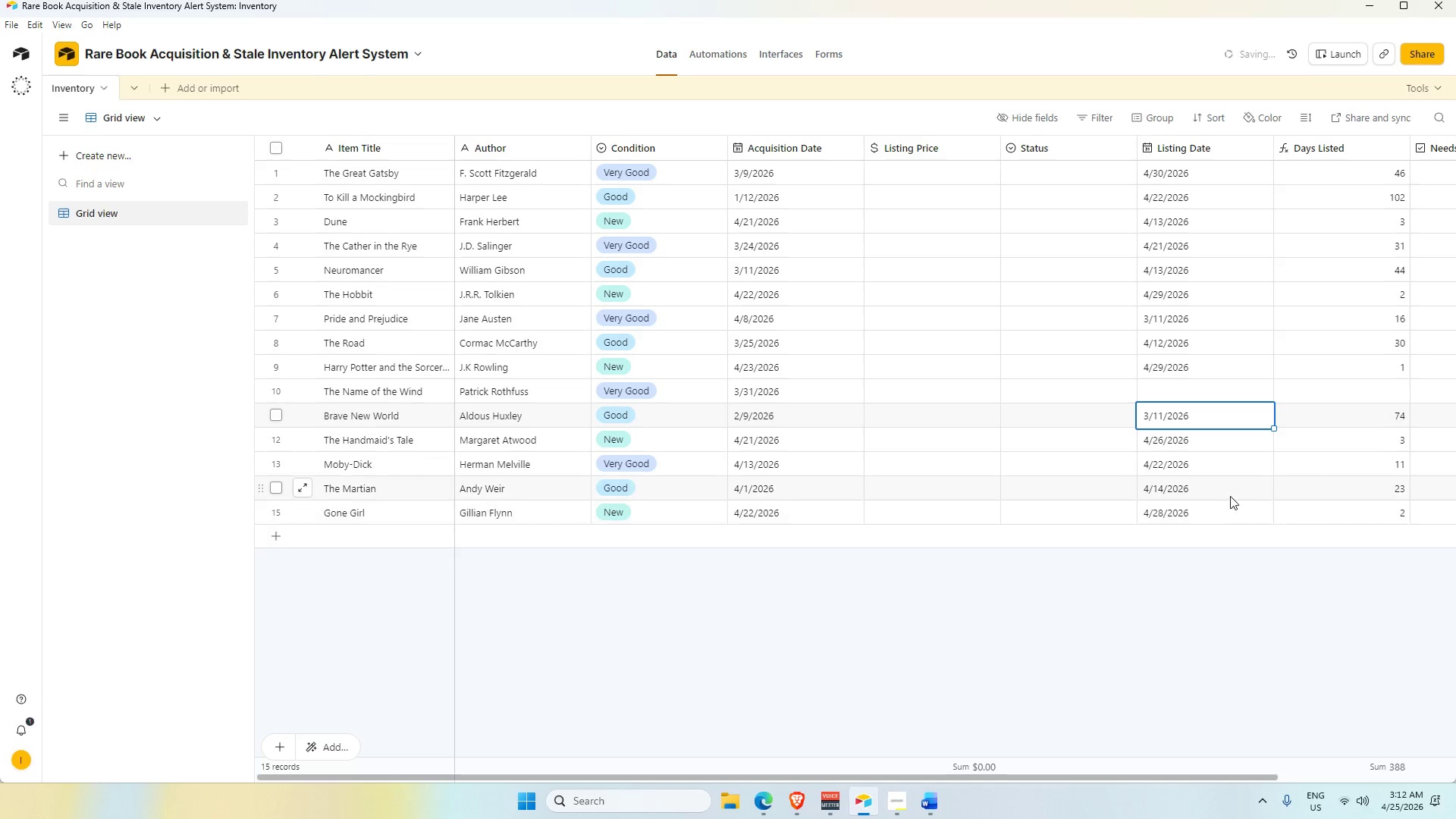 
double_click([1166, 388])
 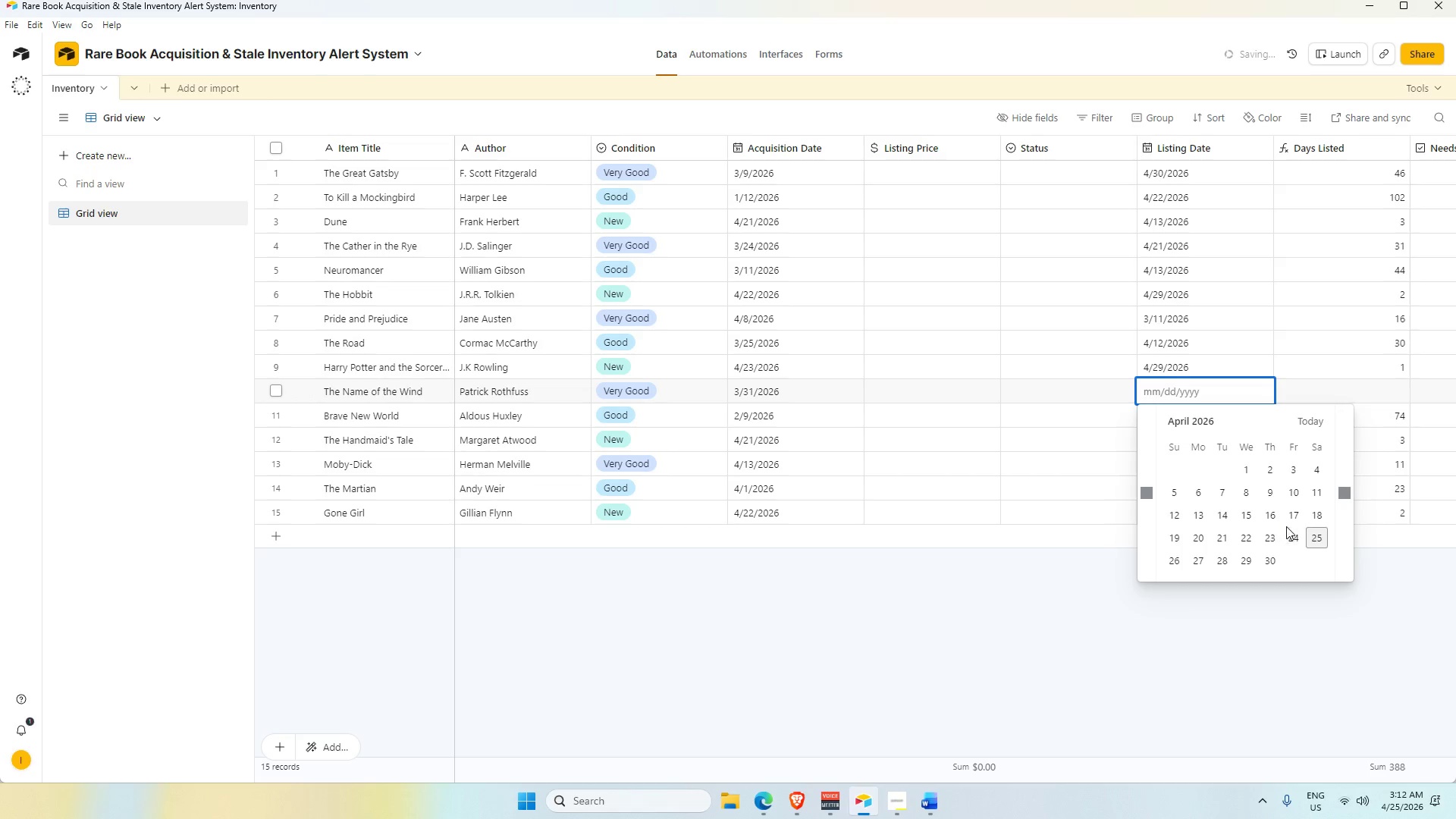 
left_click([1277, 516])
 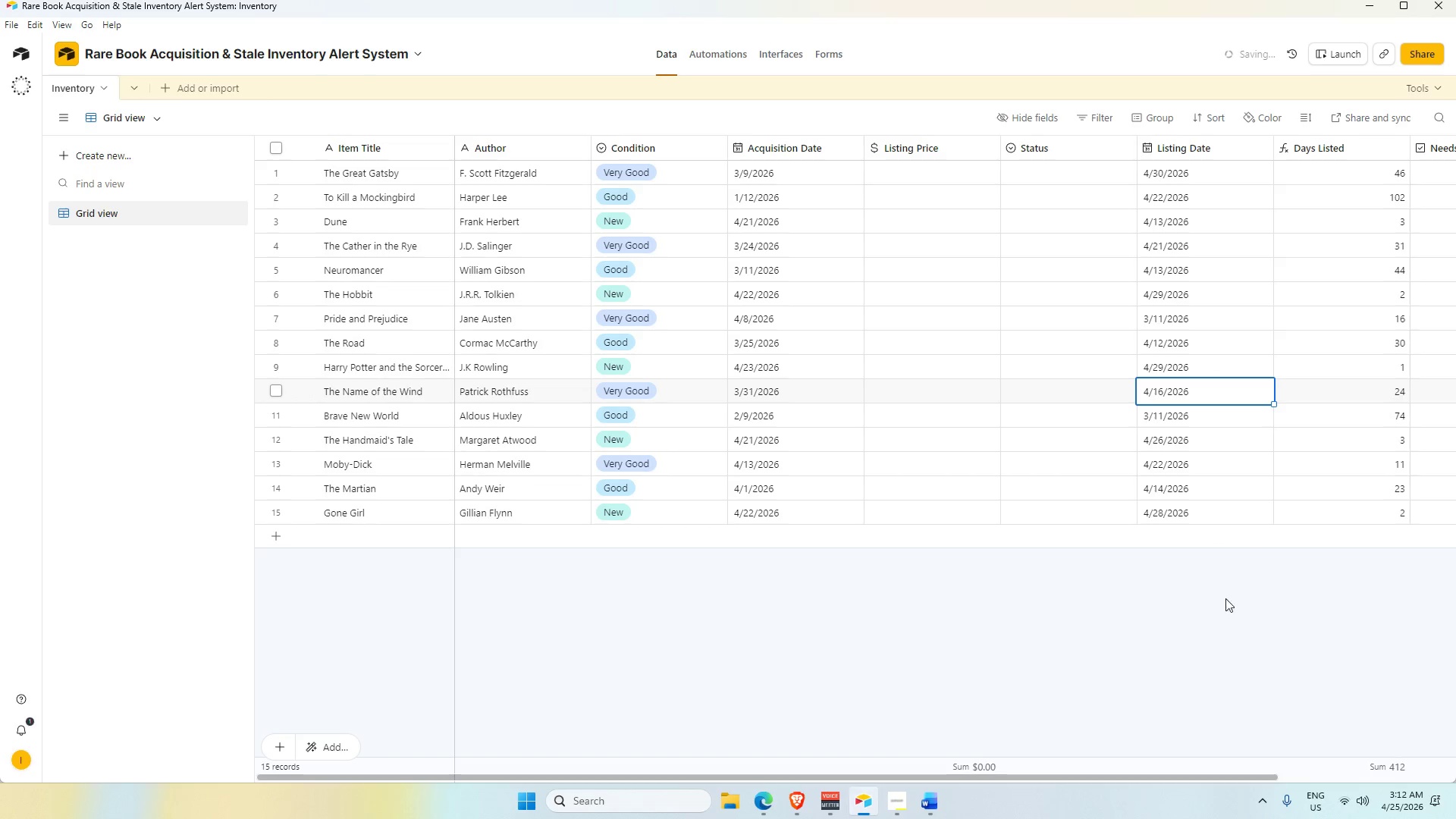 
left_click([1213, 617])
 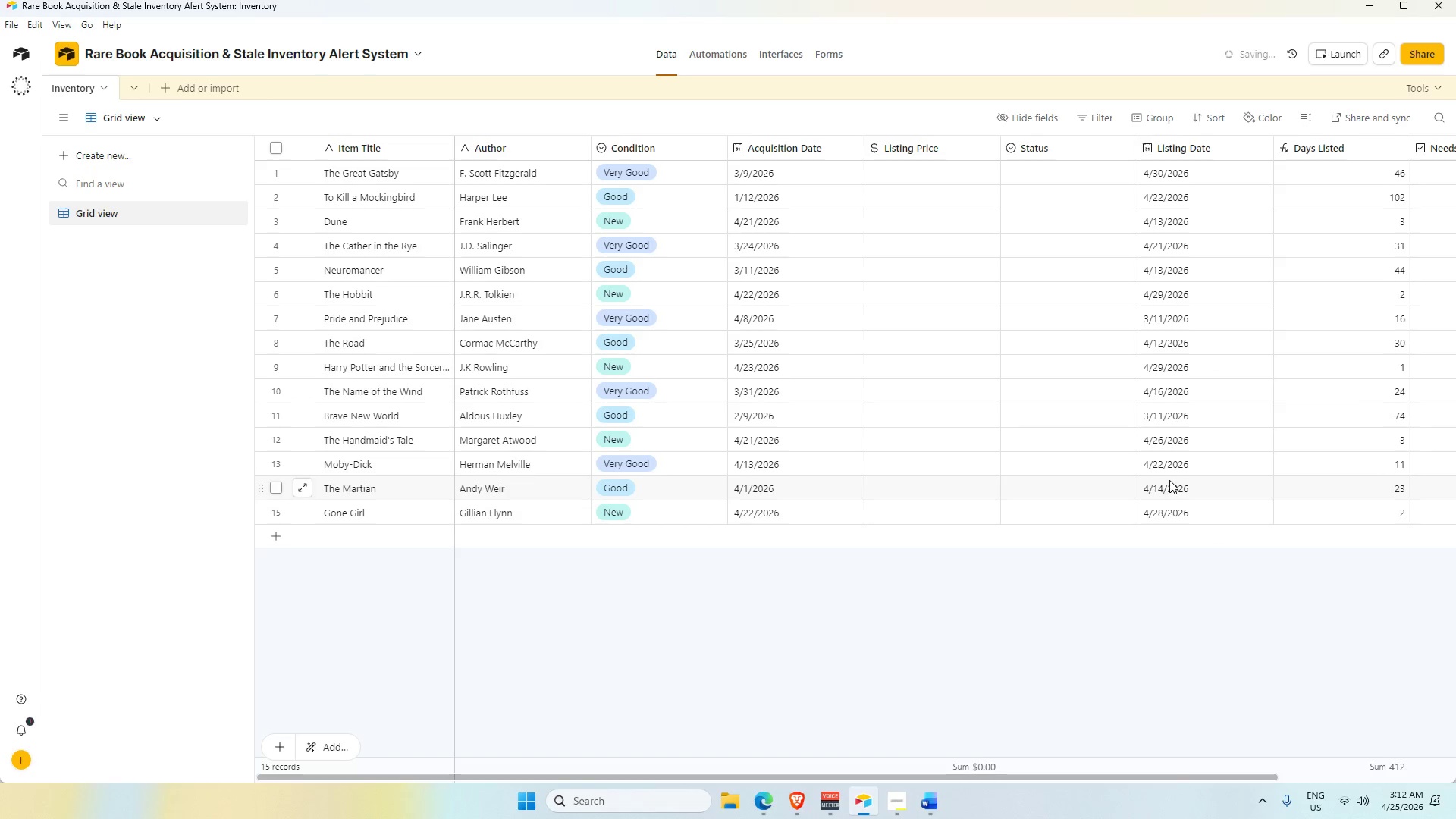 
double_click([1184, 316])
 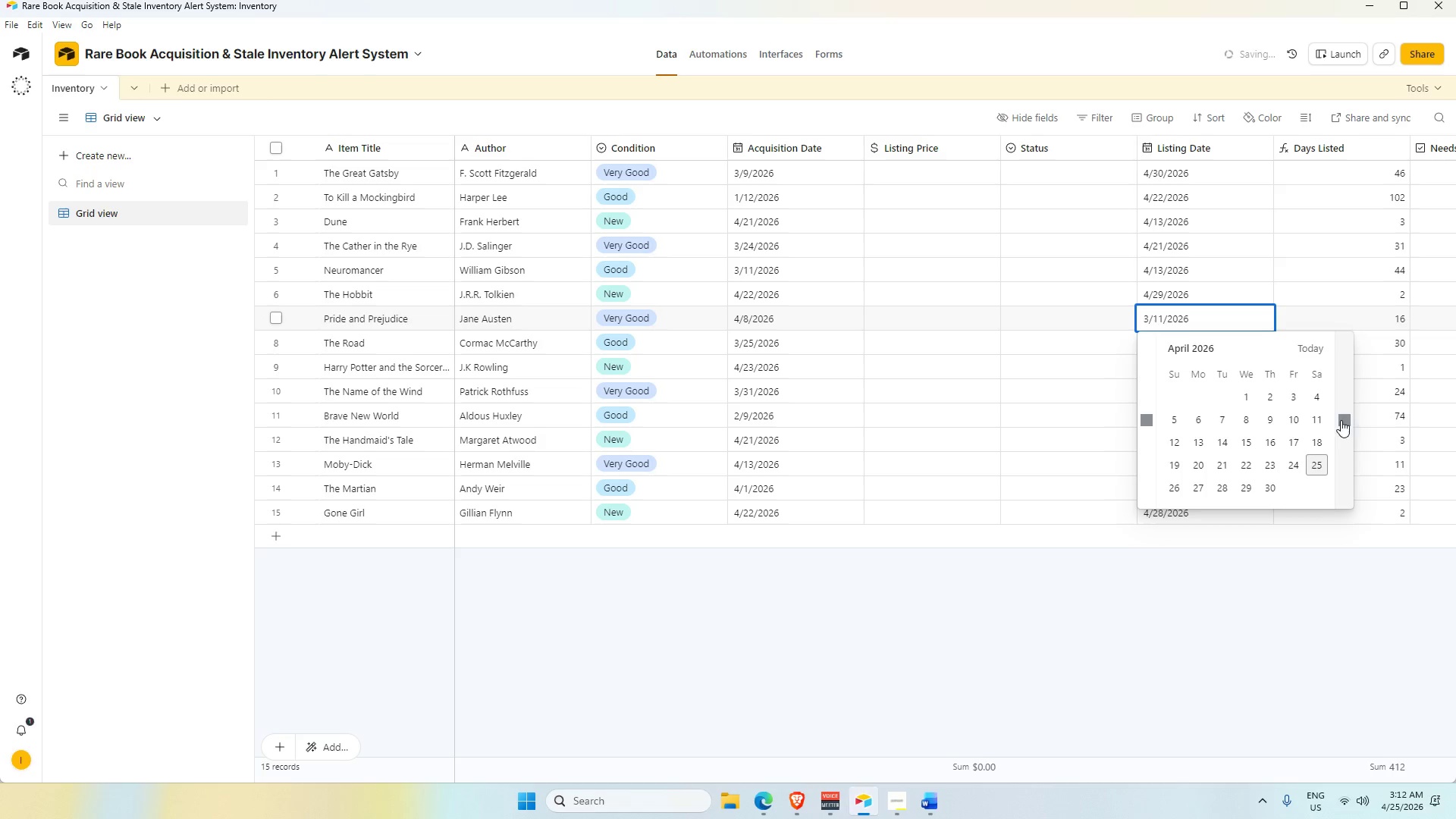 
left_click([1225, 448])
 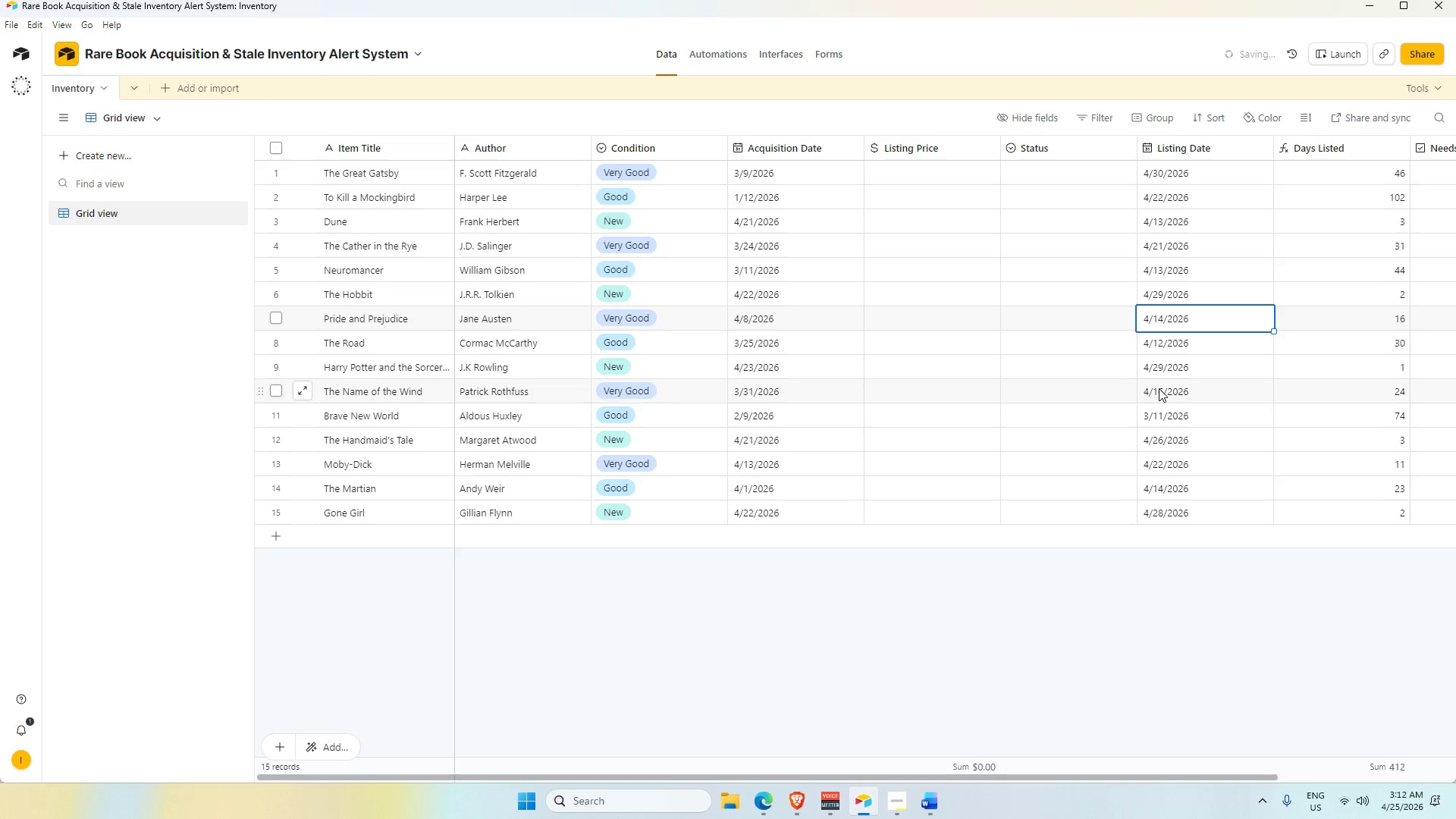 
double_click([1166, 415])
 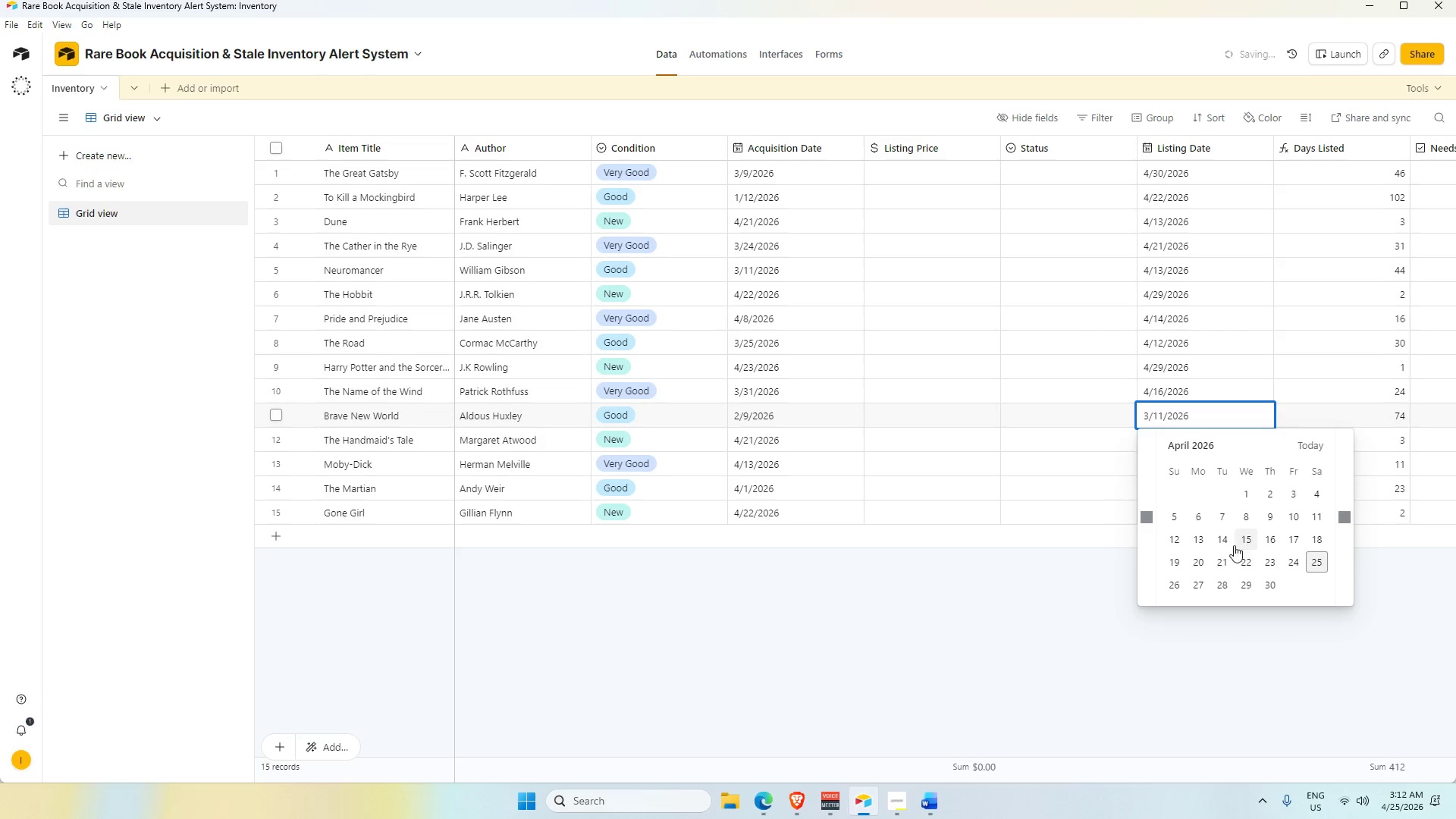 
left_click([1230, 539])
 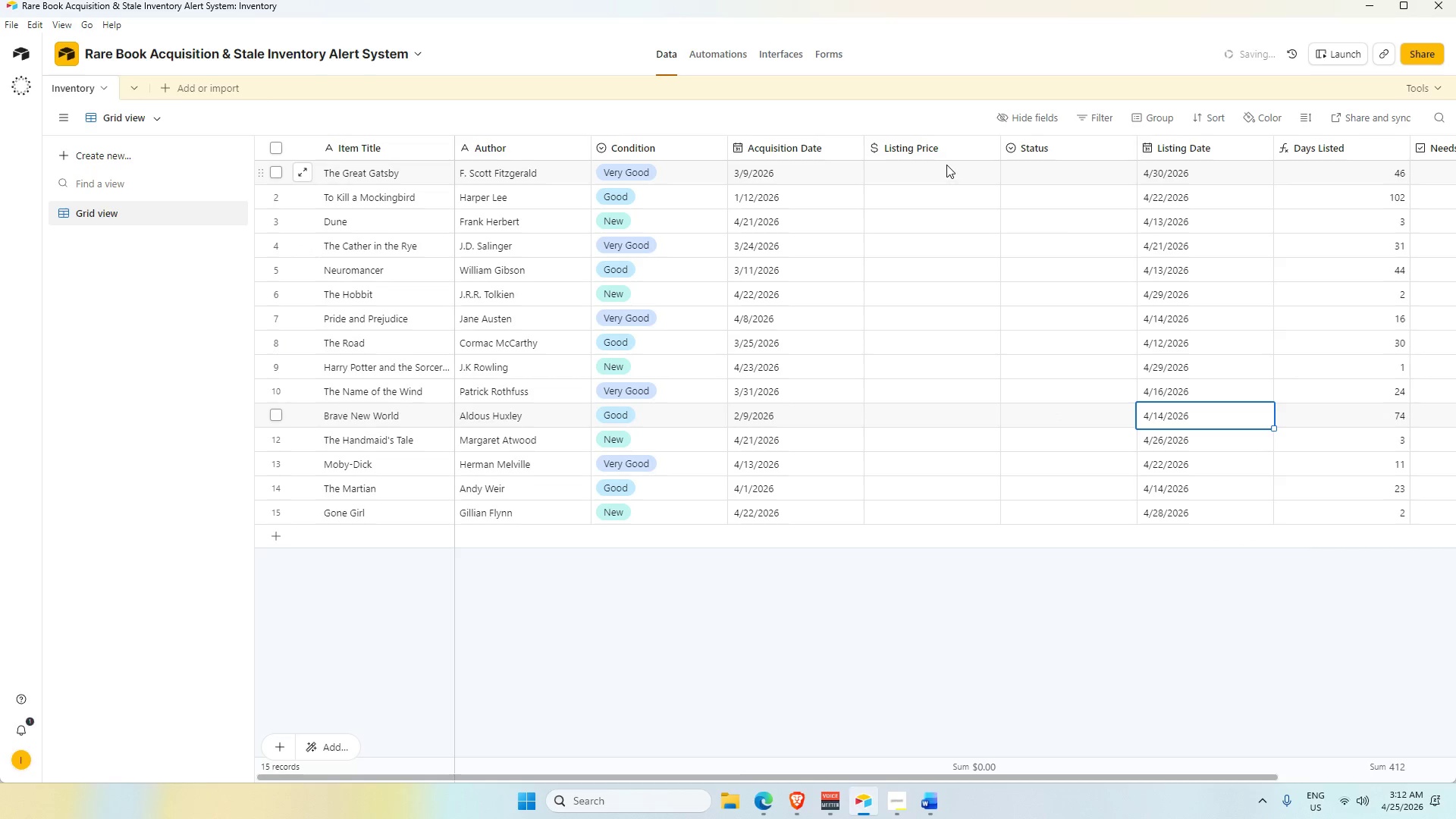 
wait(26.36)
 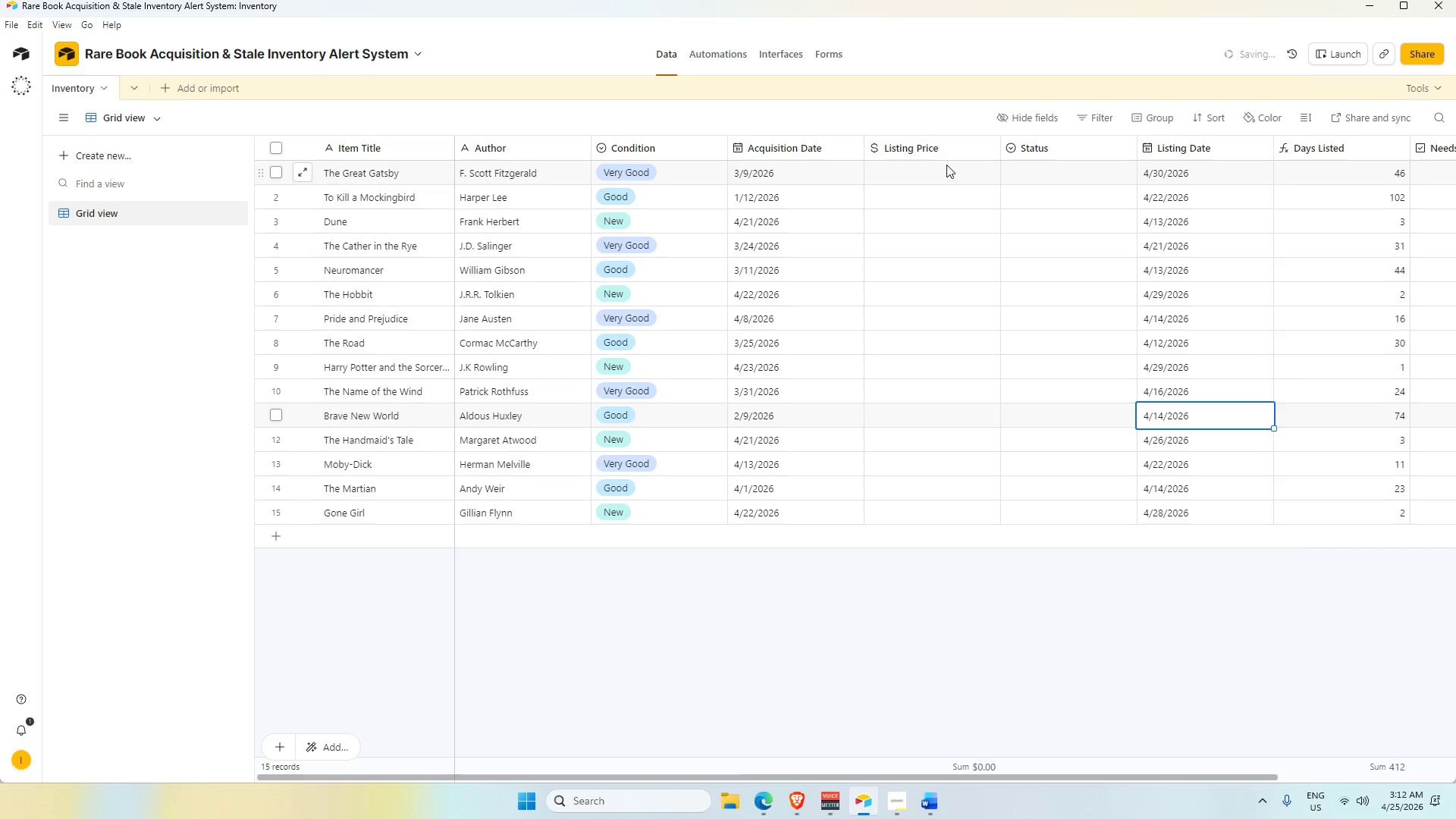 
left_click([952, 178])
 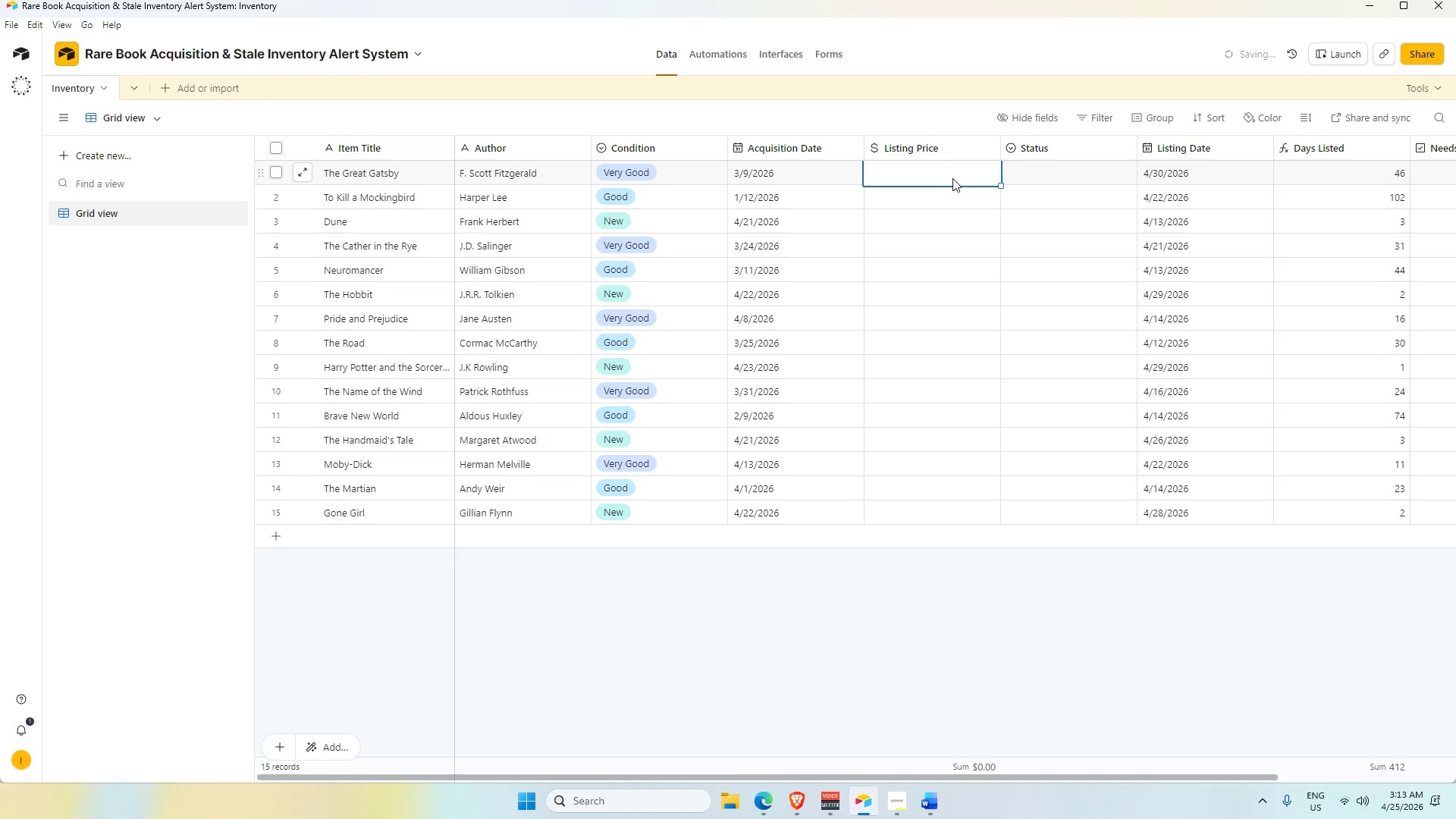 
key(Numpad2)
 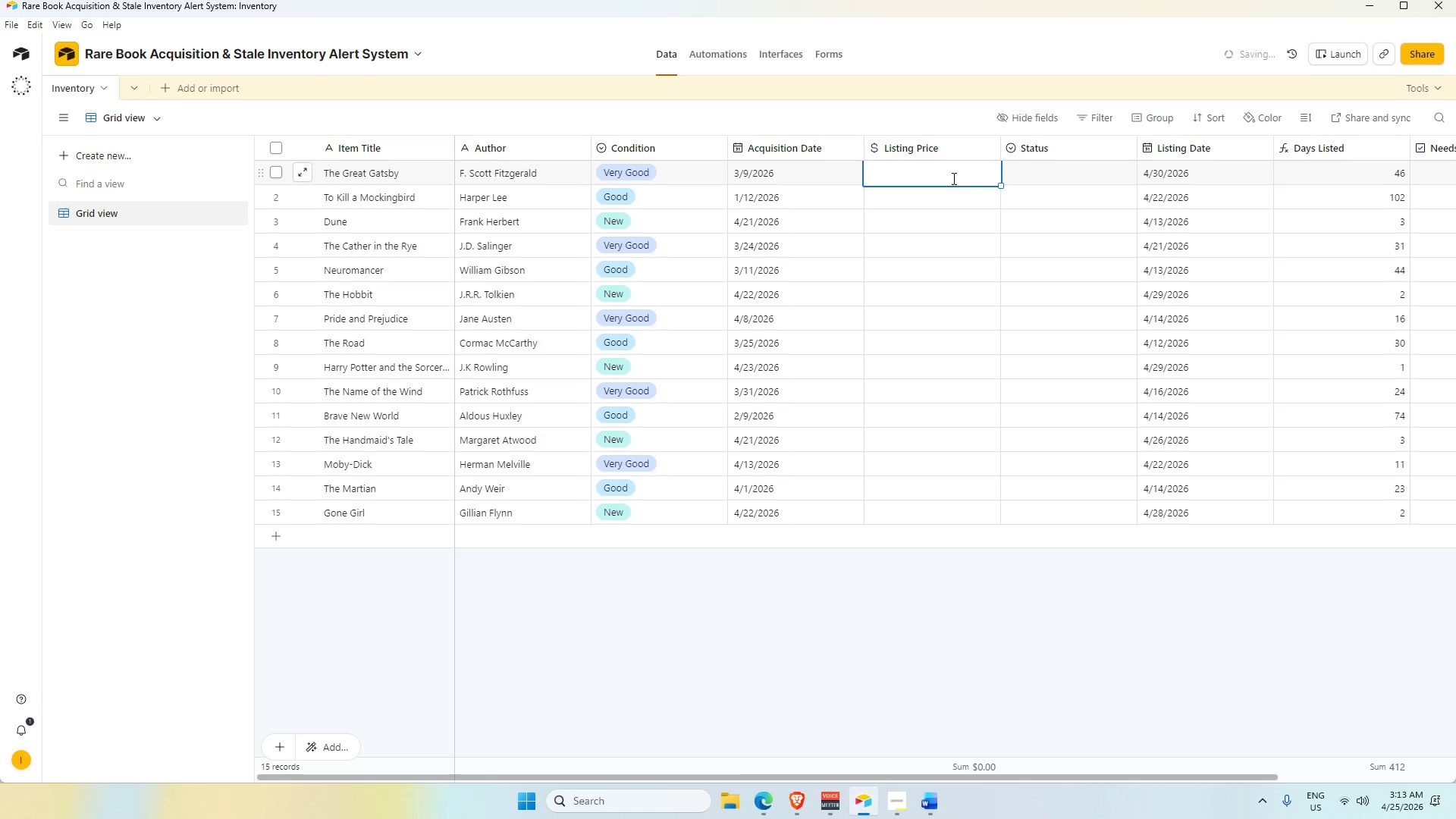 
key(Numpad5)
 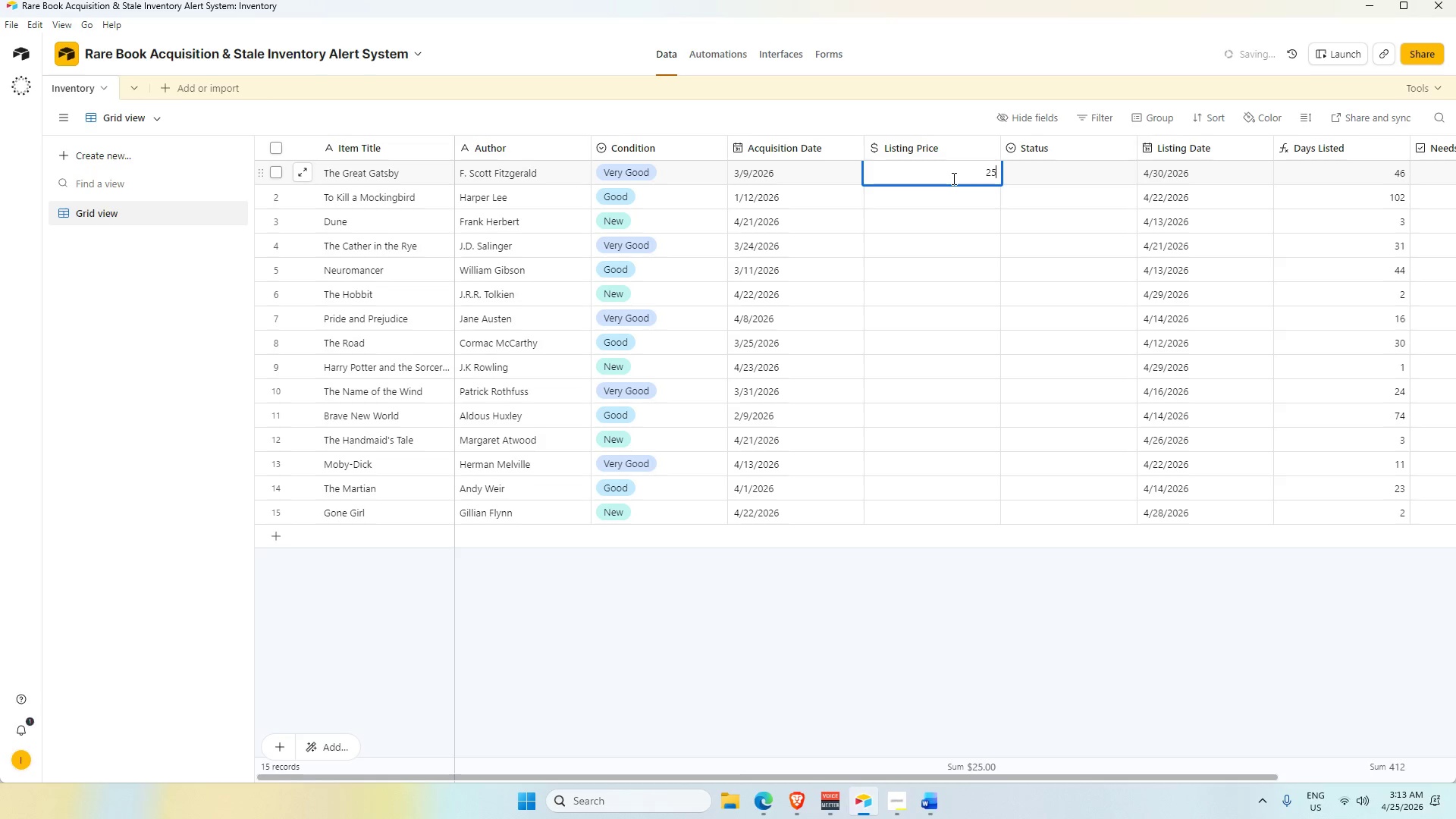 
key(Enter)
 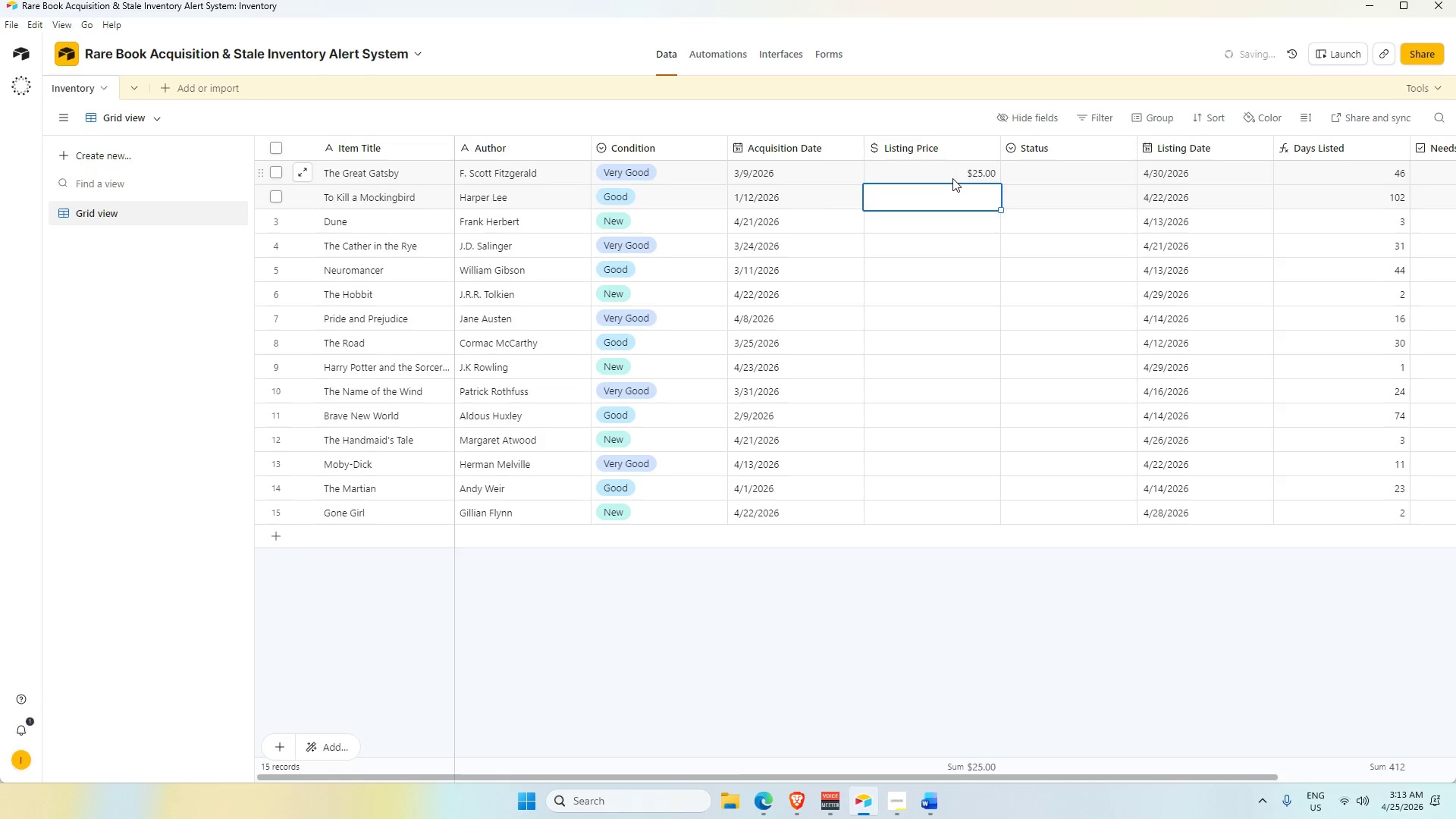 
key(Numpad1)
 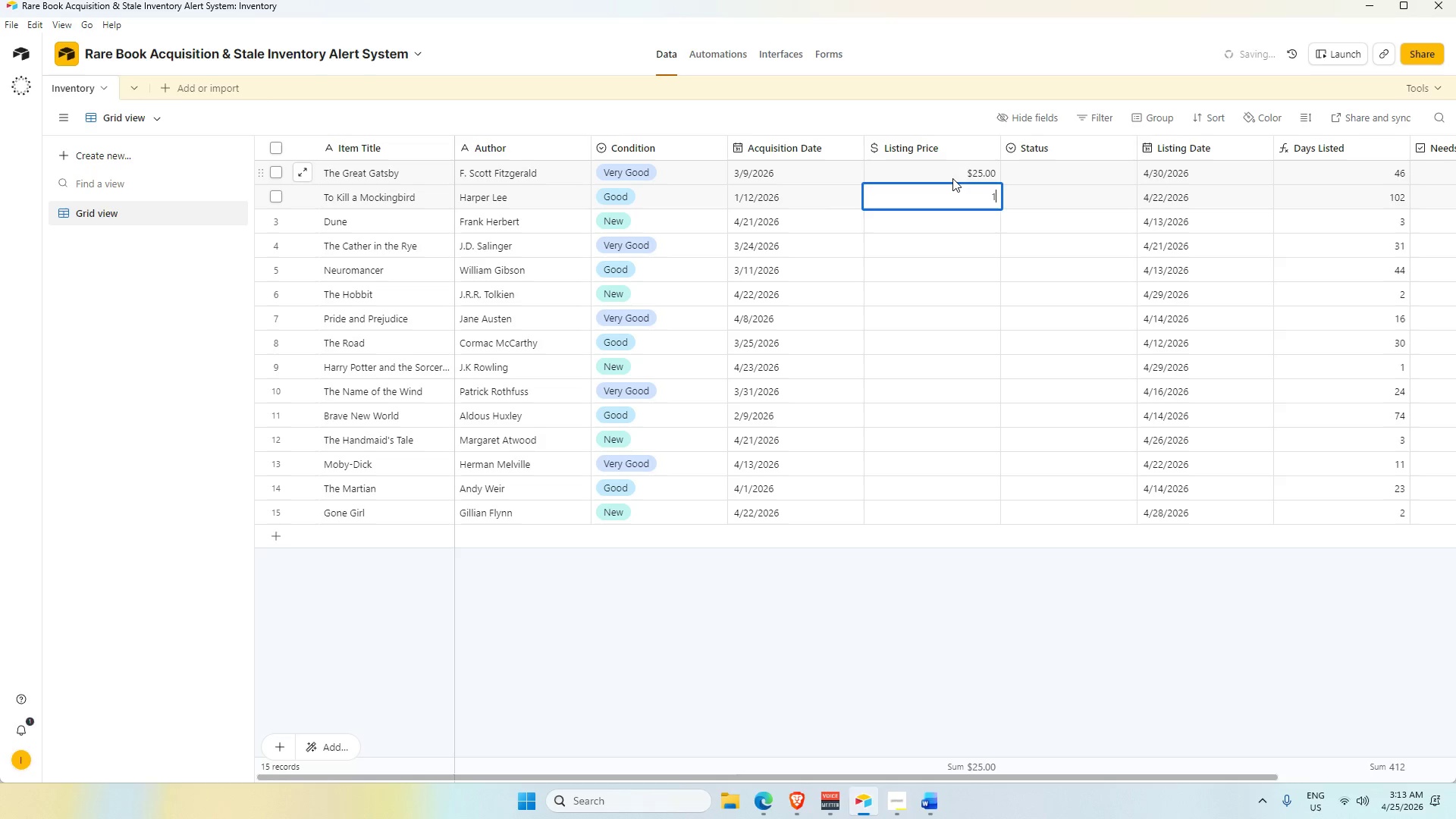 
key(Numpad8)
 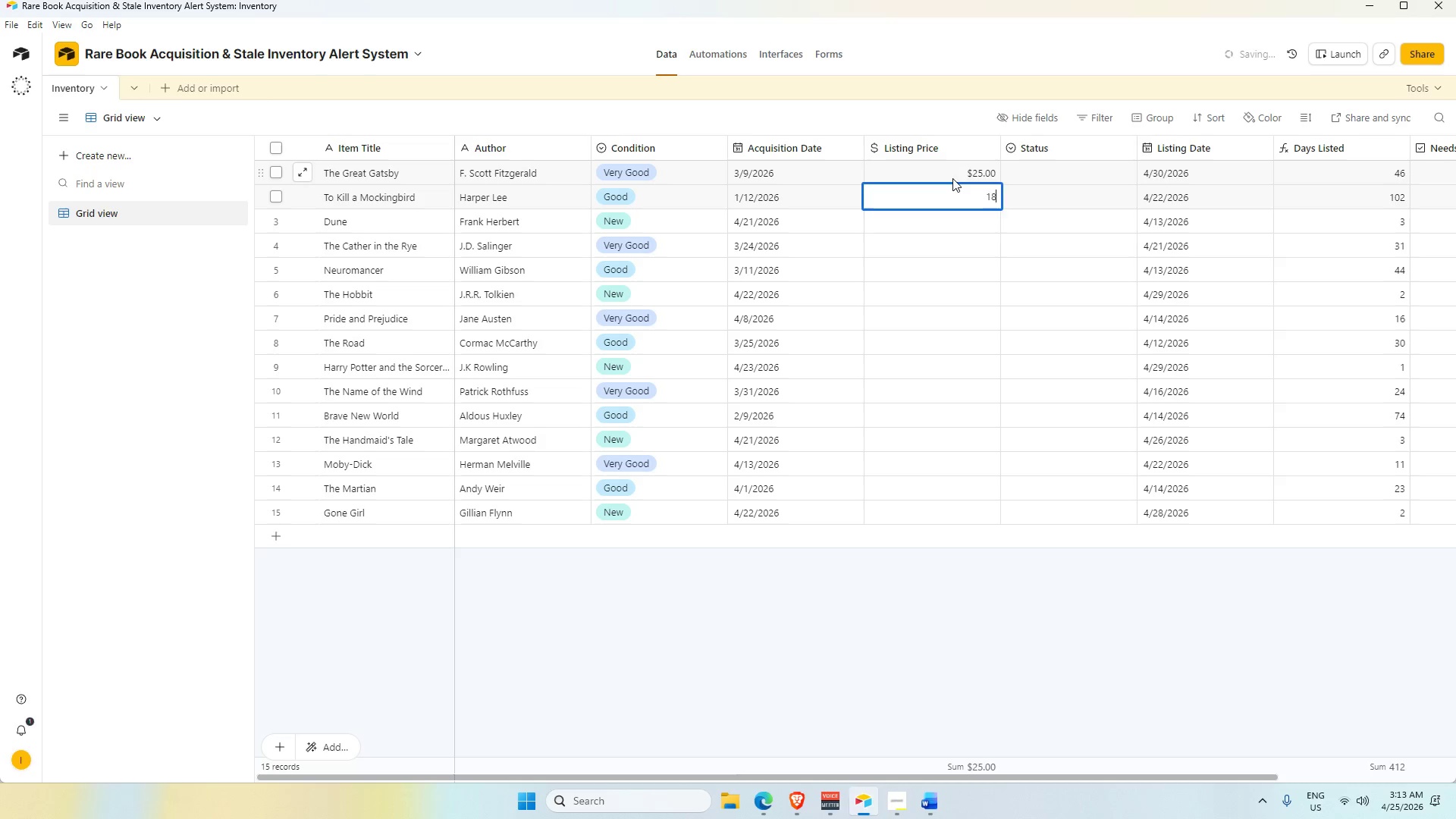 
key(Enter)
 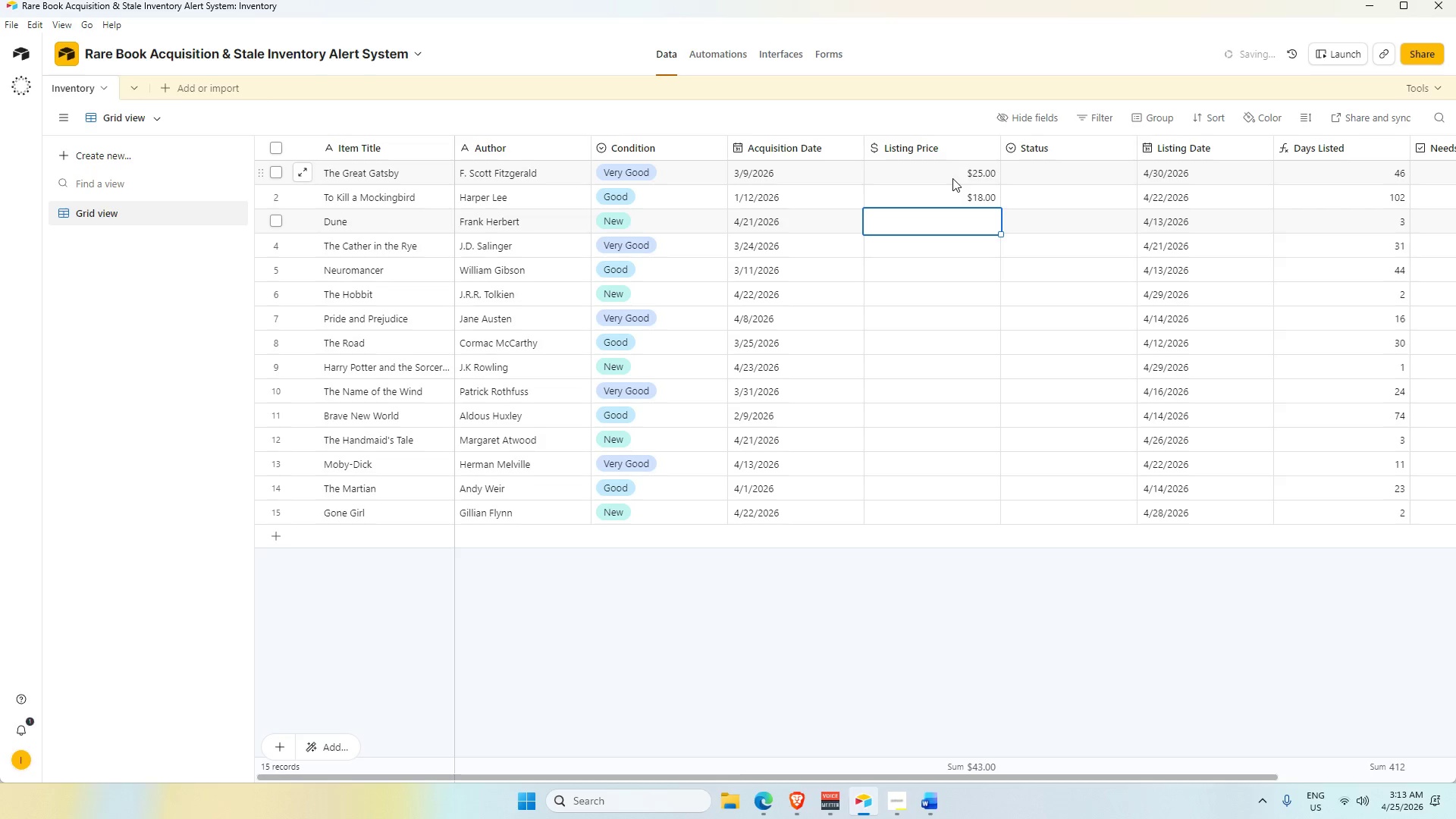 
key(Numpad1)
 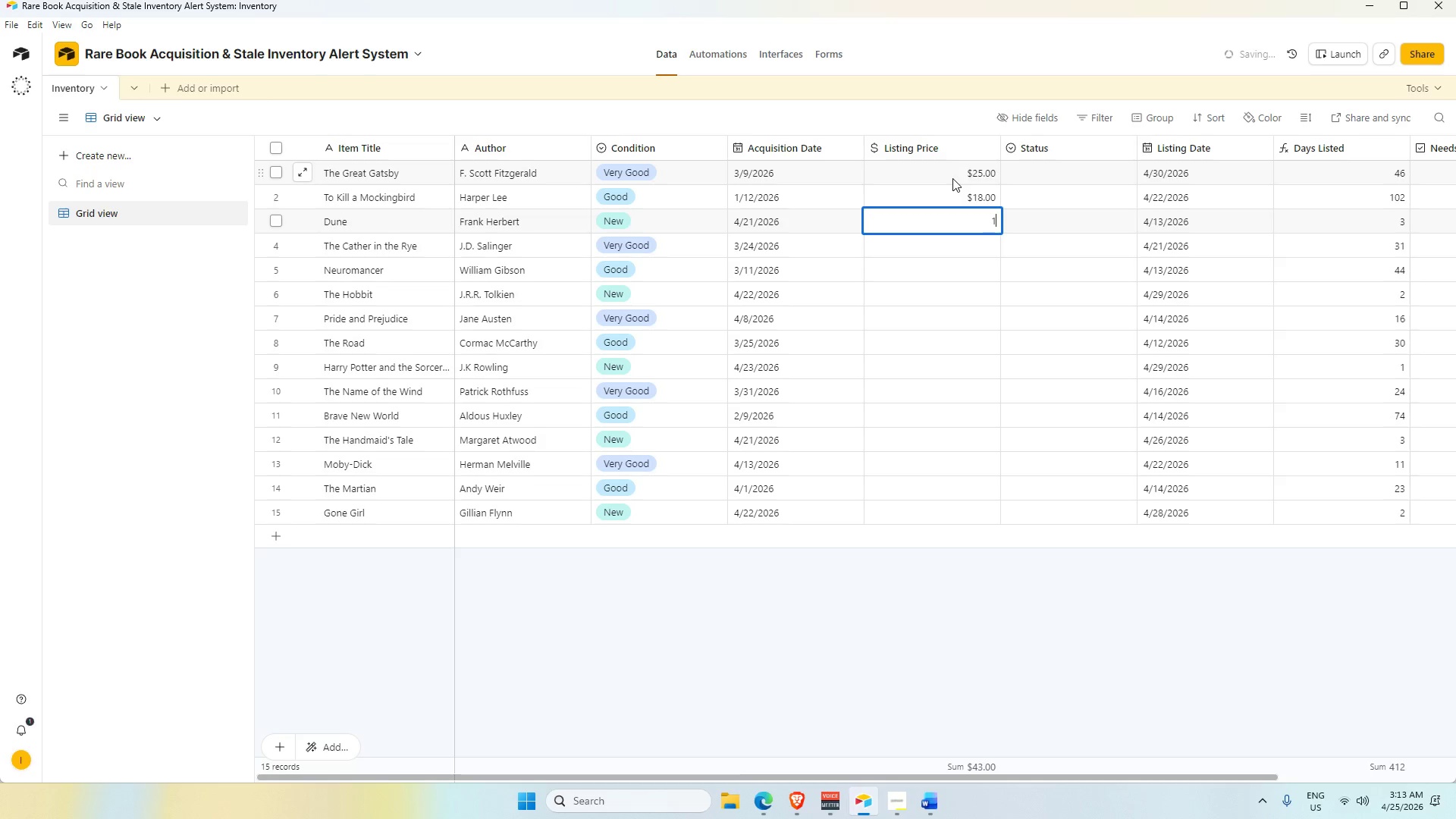 
key(Numpad9)
 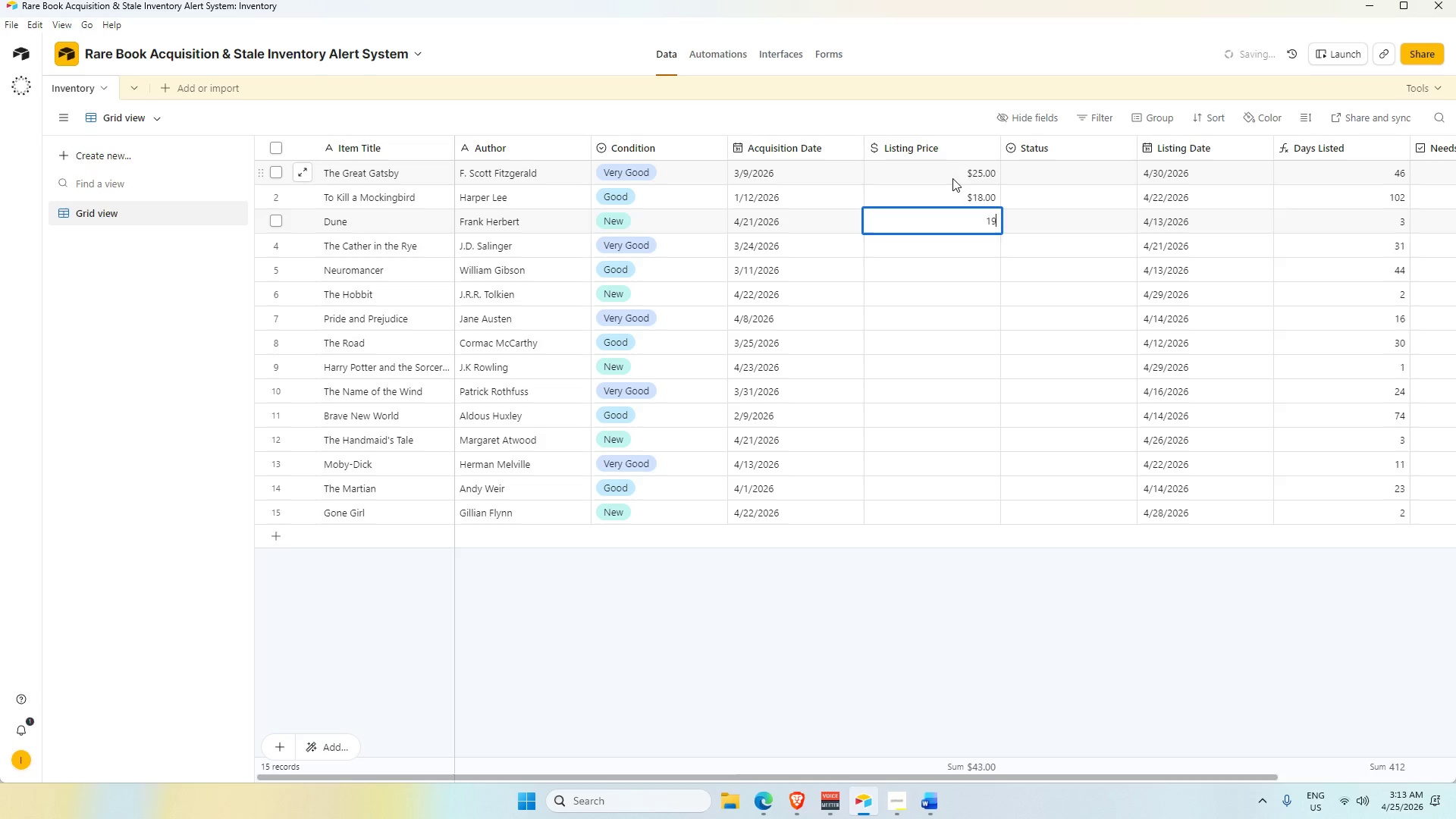 
key(Enter)
 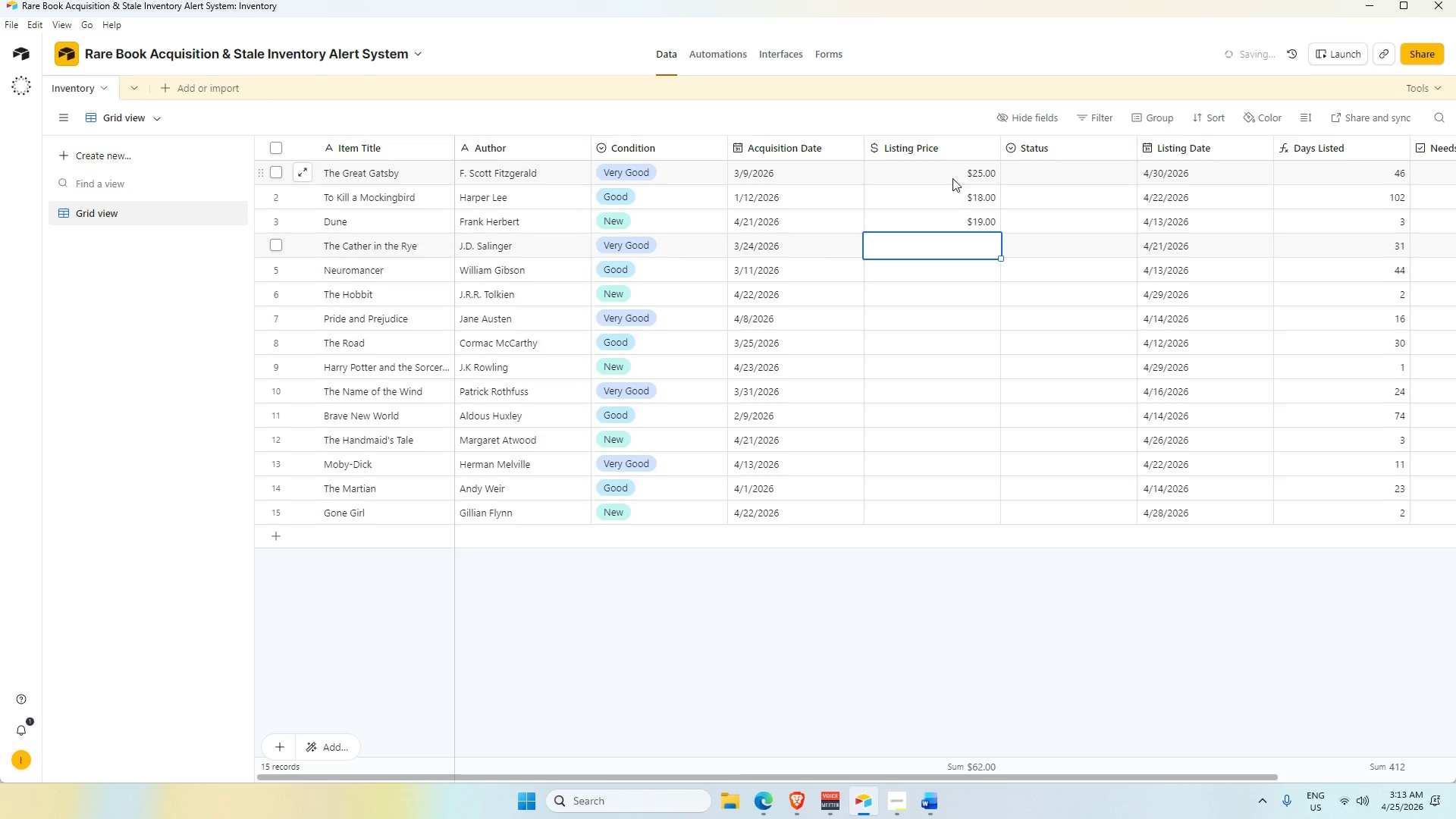 
key(Numpad2)
 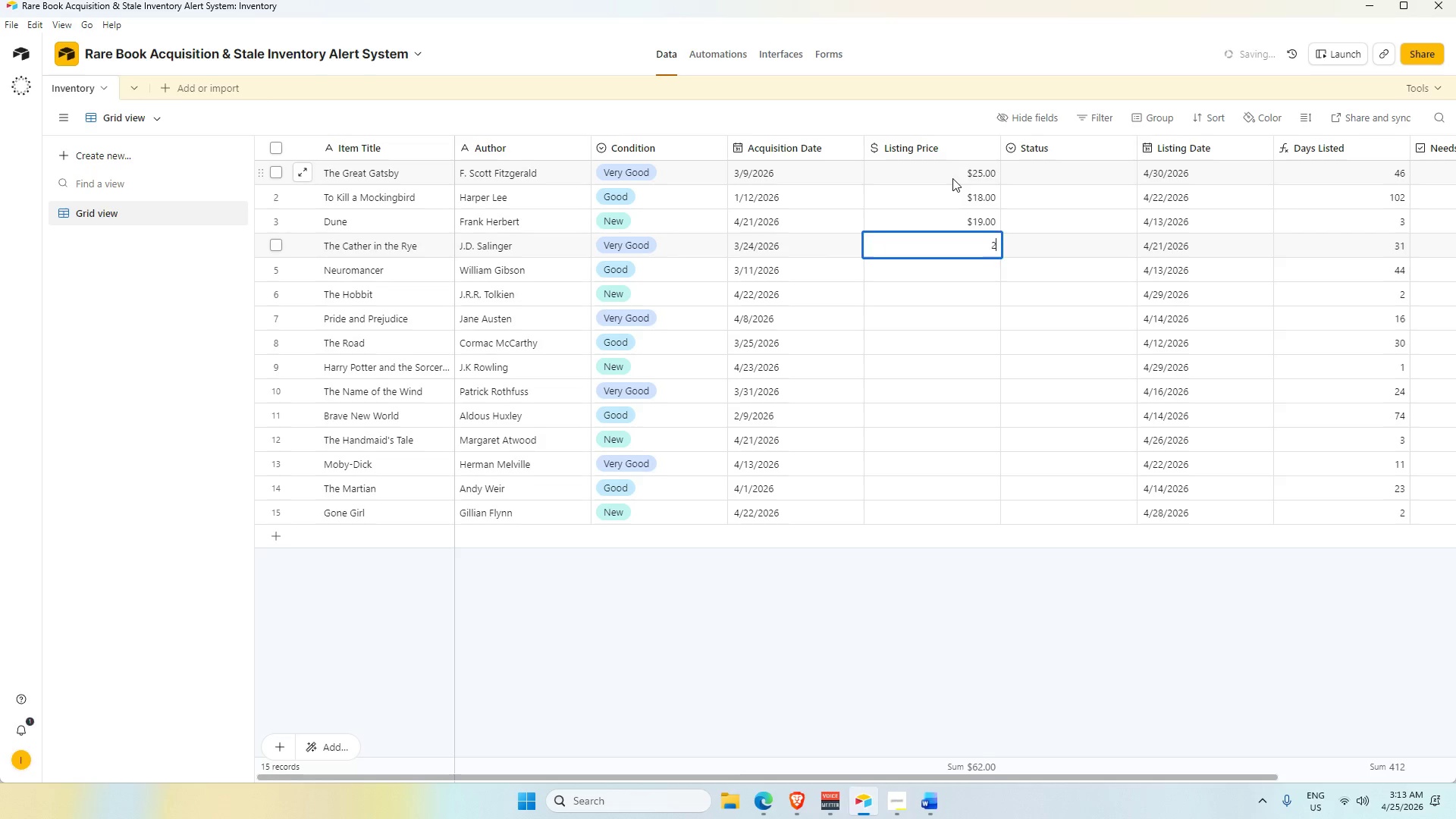 
key(Numpad0)
 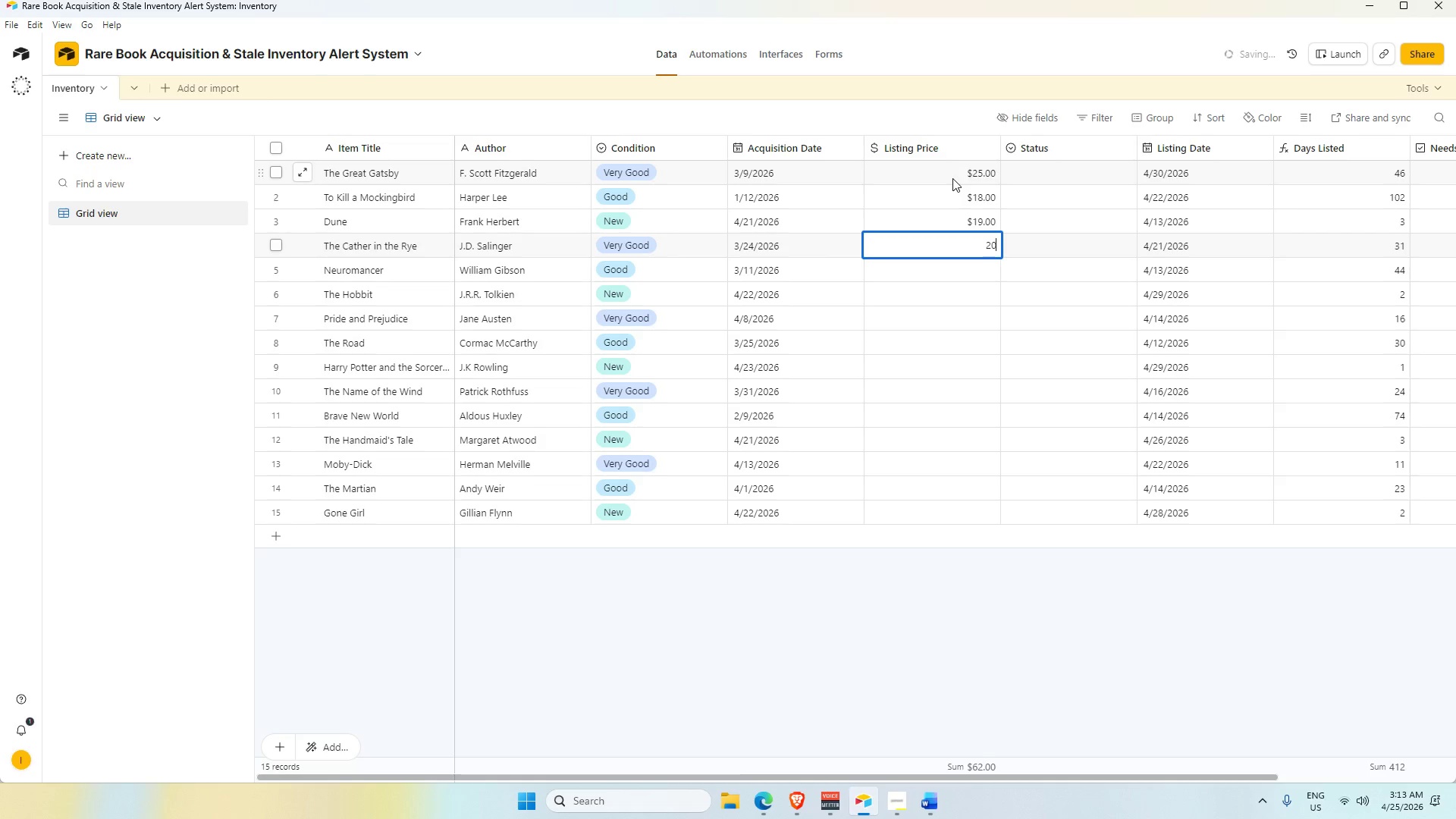 
key(Enter)
 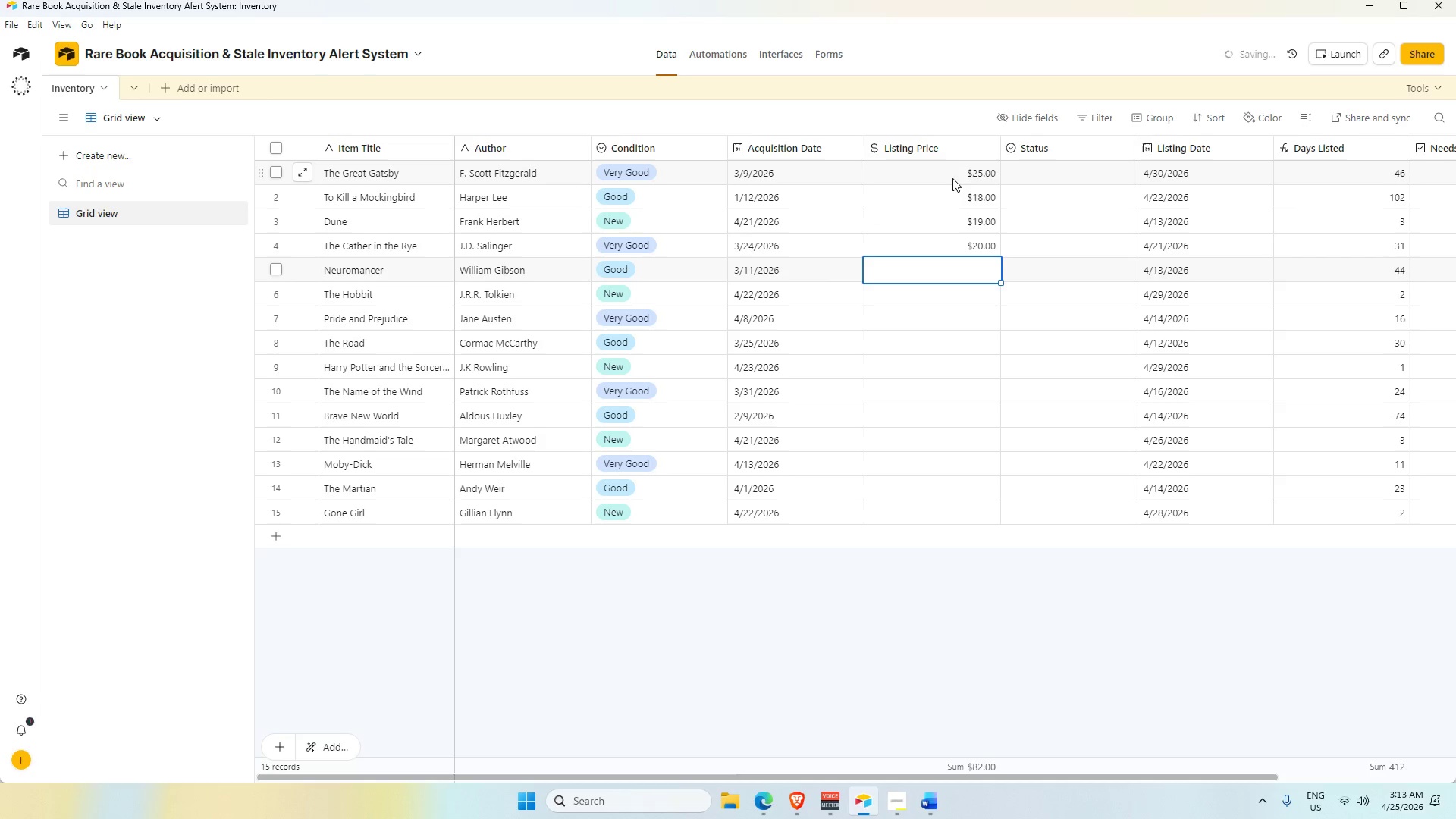 
key(Numpad2)
 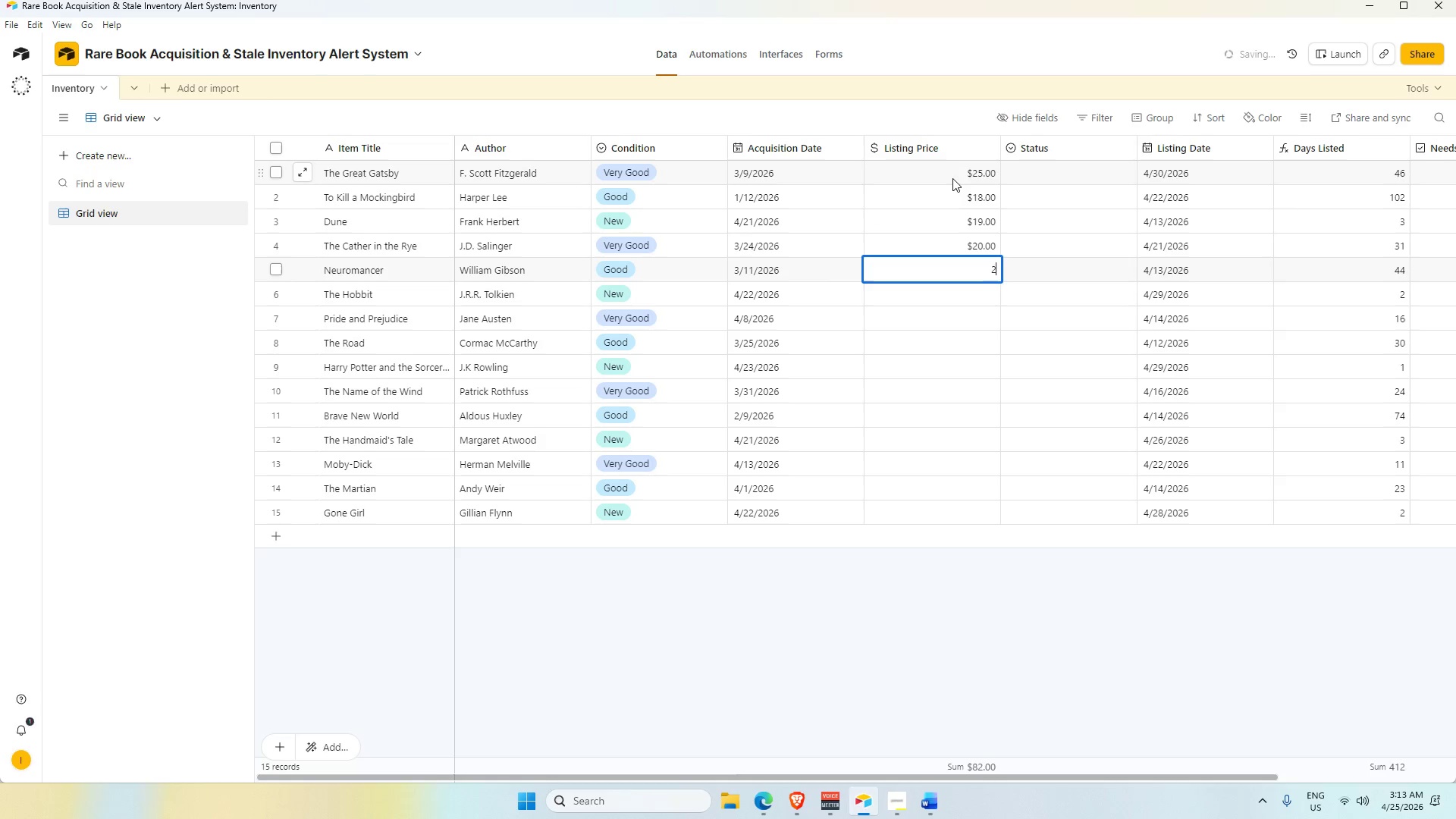 
key(Numpad4)
 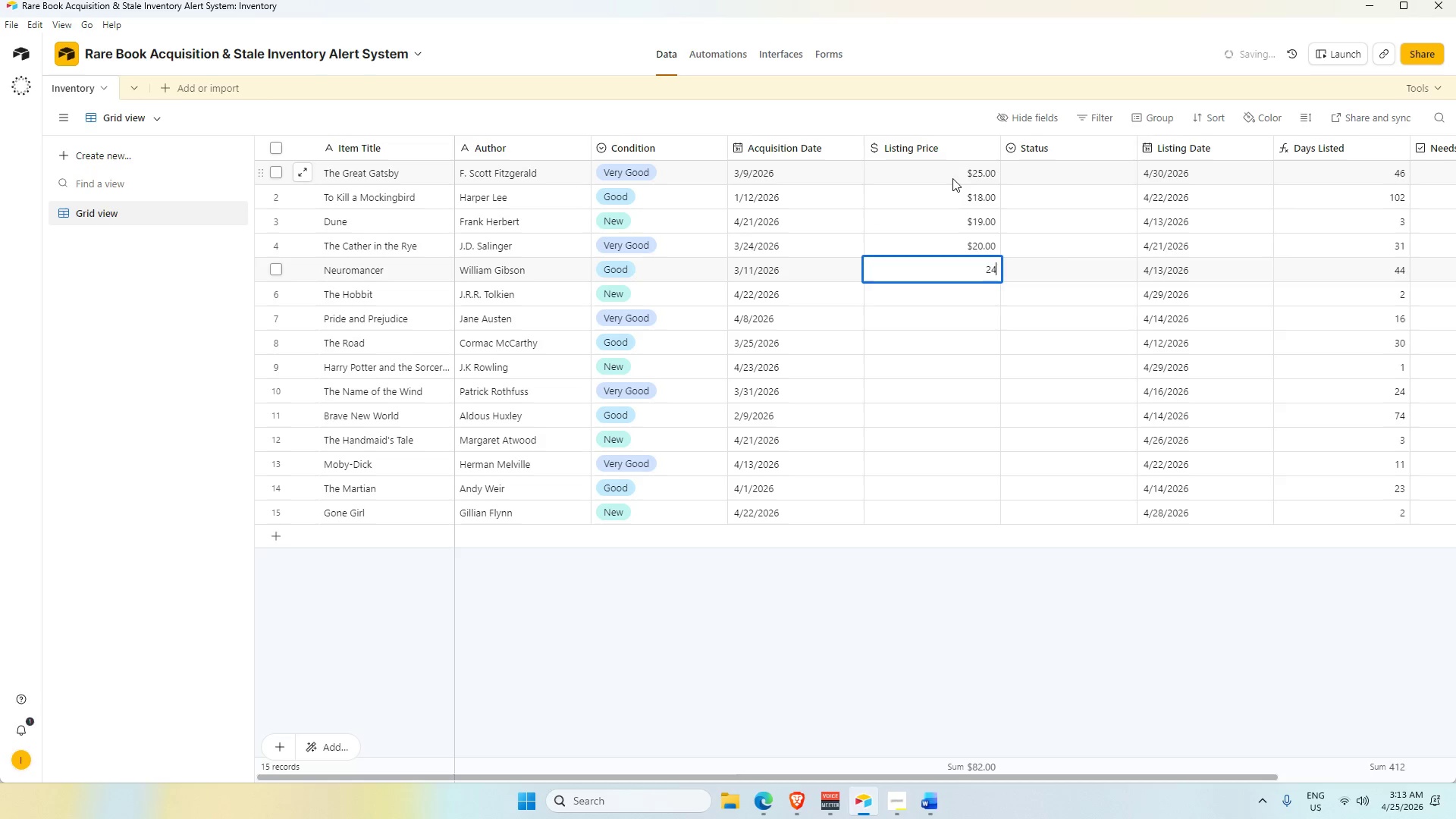 
key(Enter)
 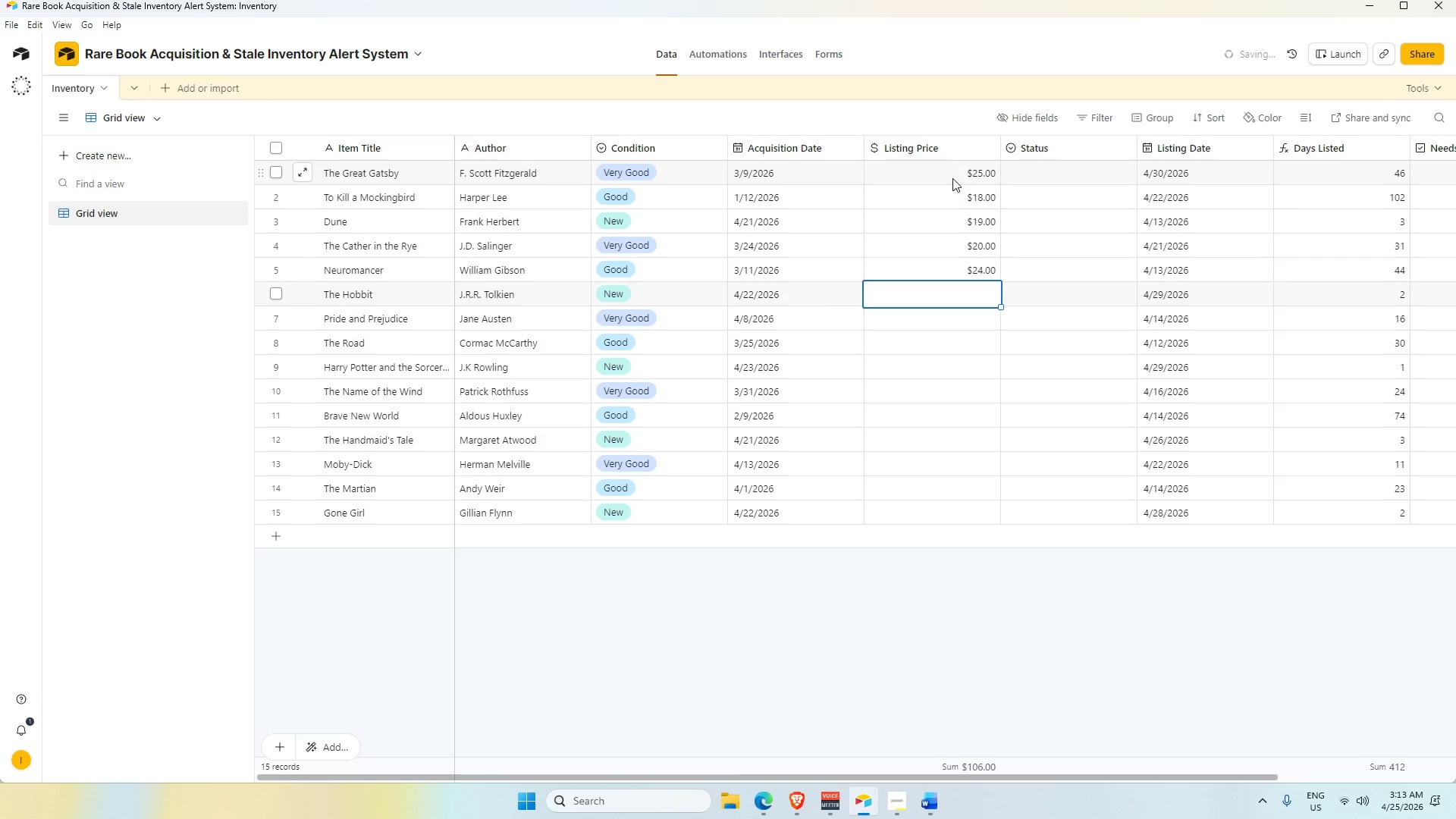 
key(Numpad2)
 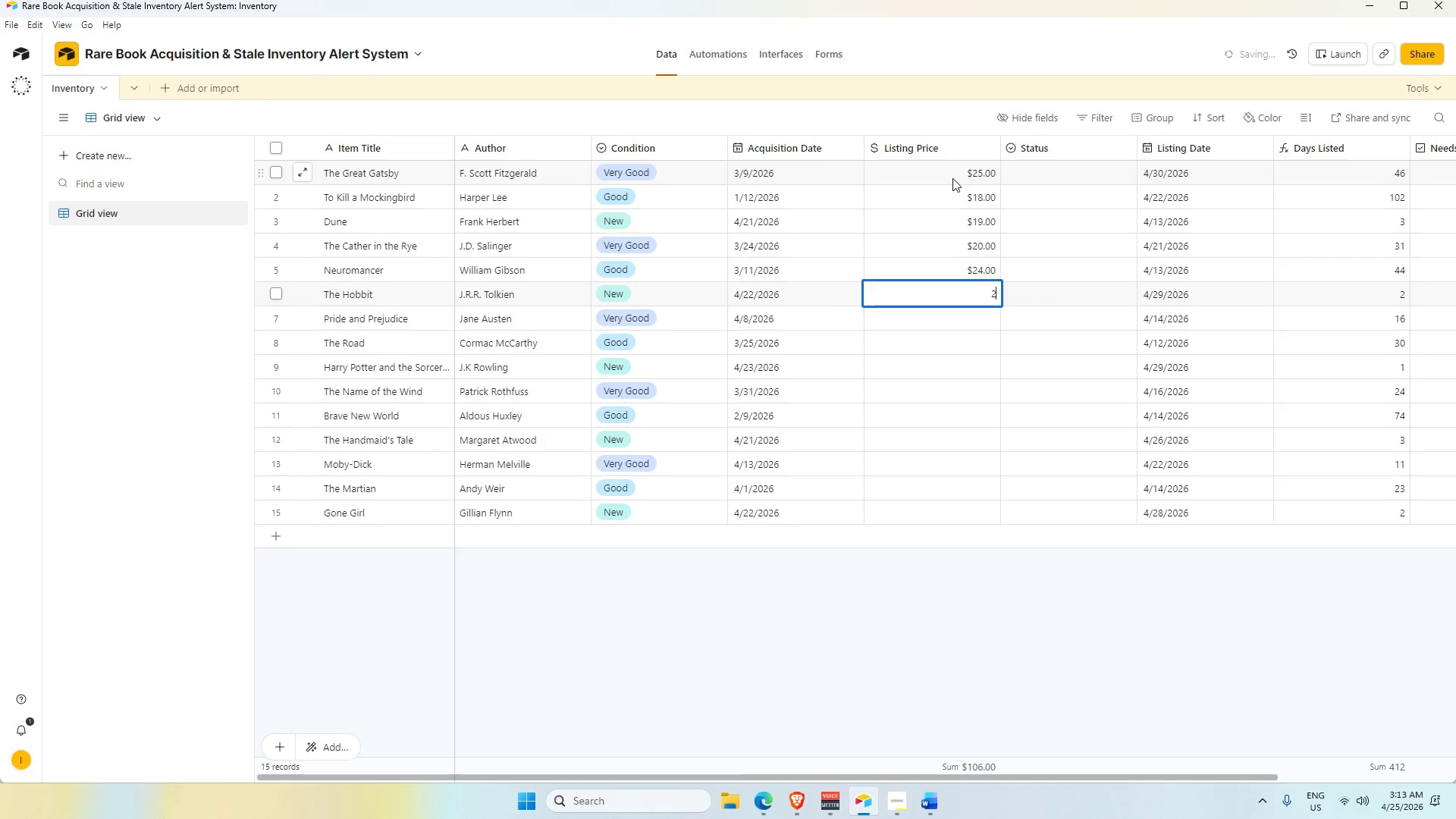 
key(Numpad5)
 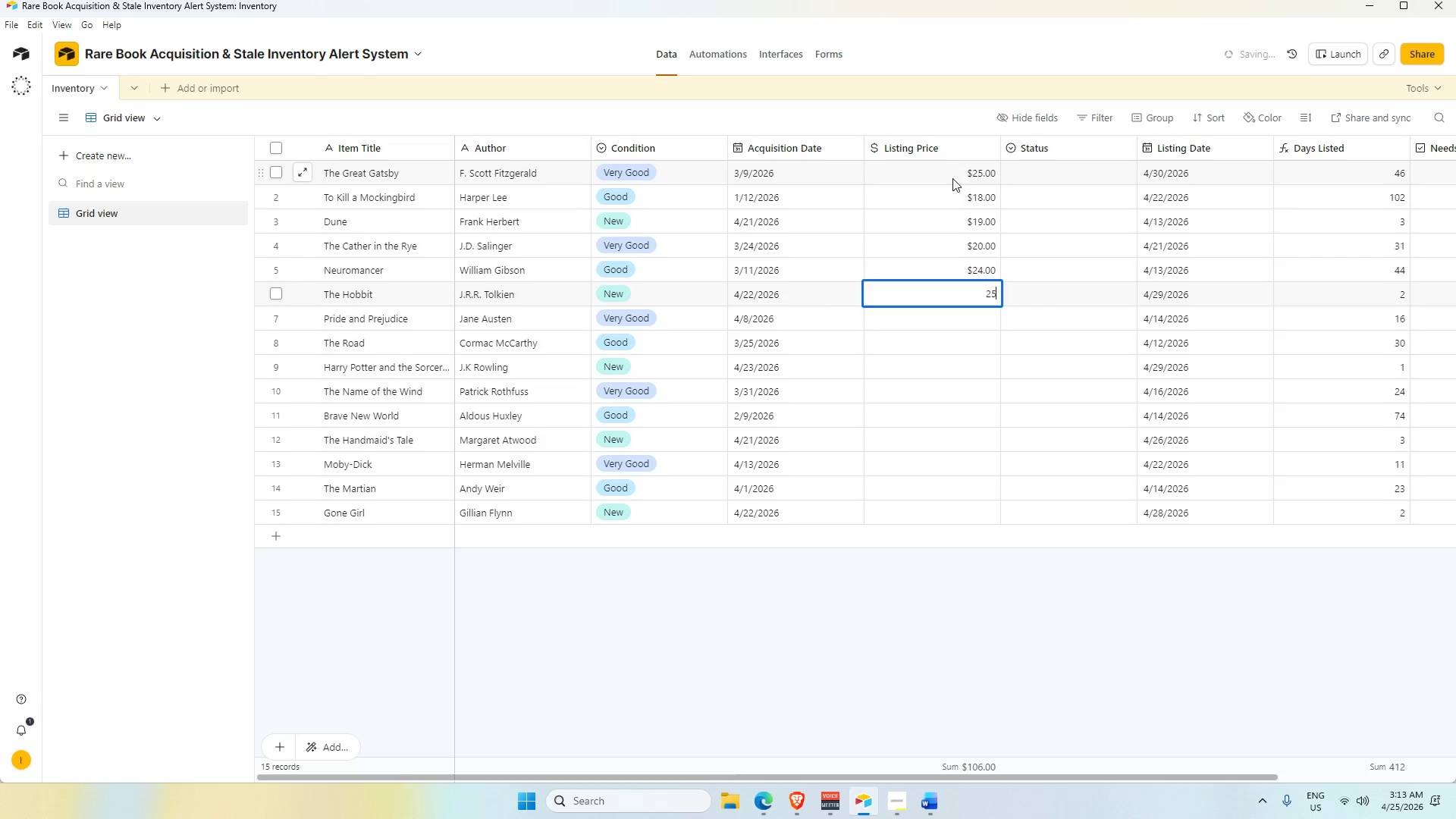 
key(Enter)
 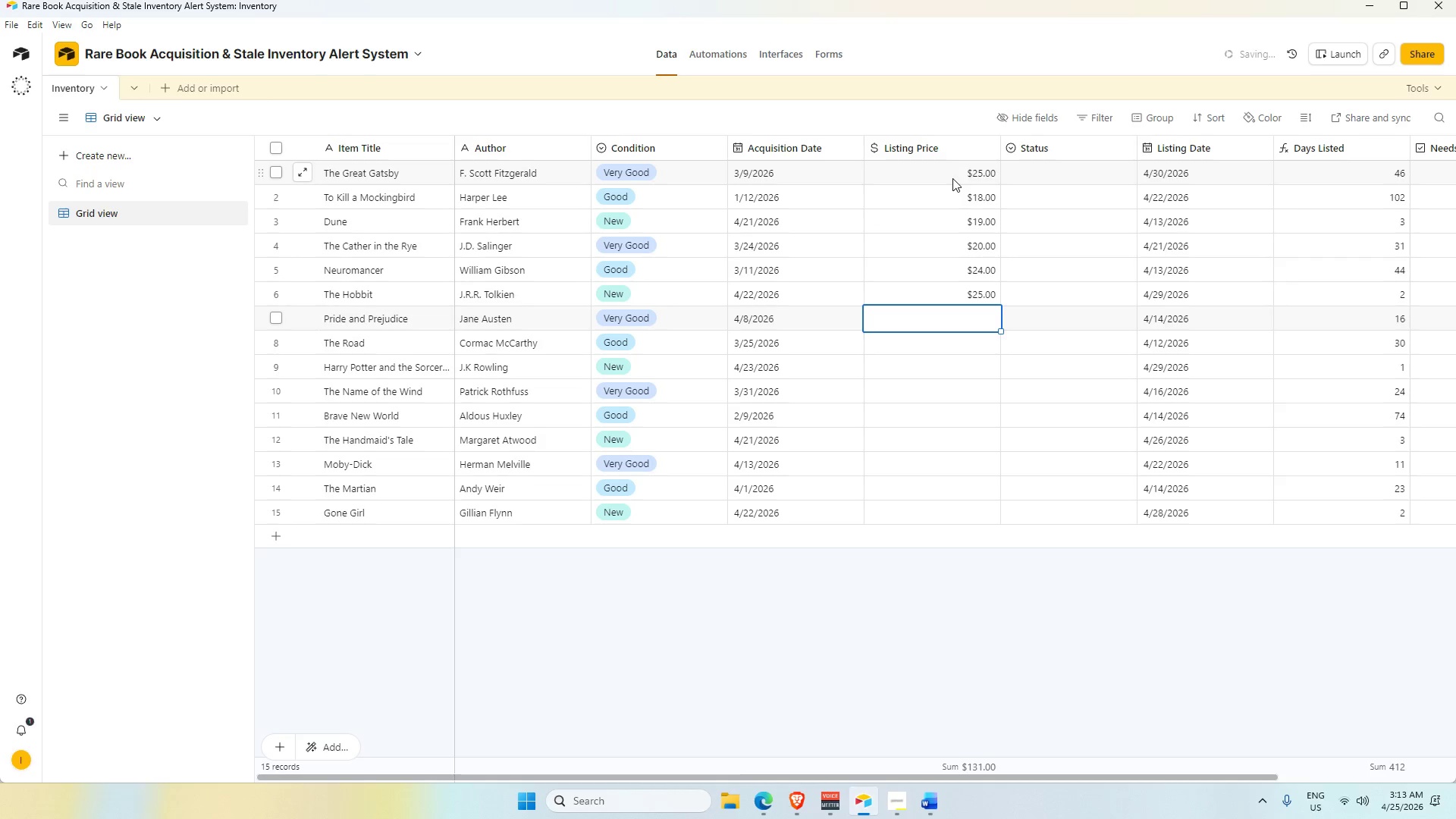 
key(Numpad1)
 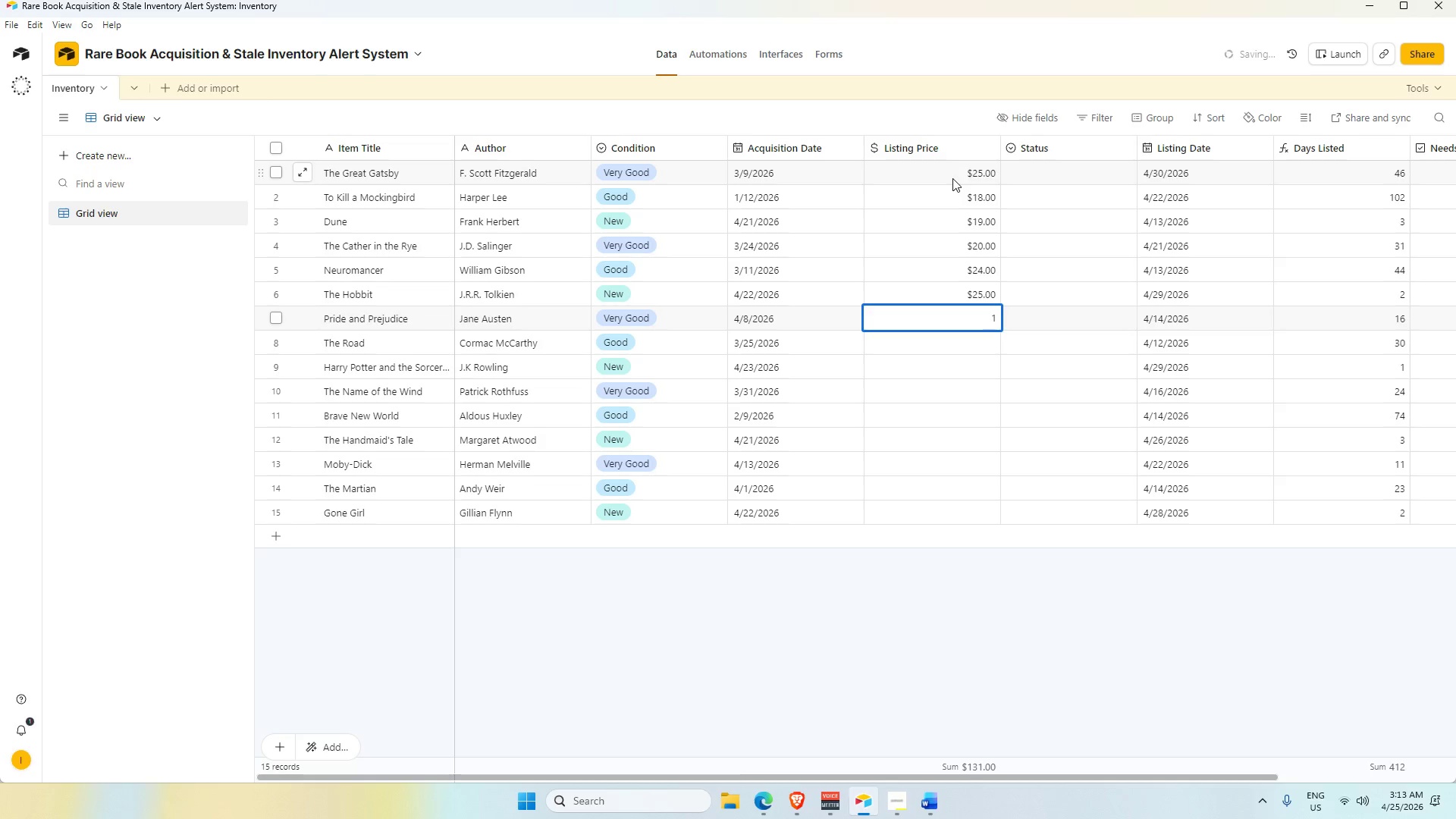 
key(Numpad9)
 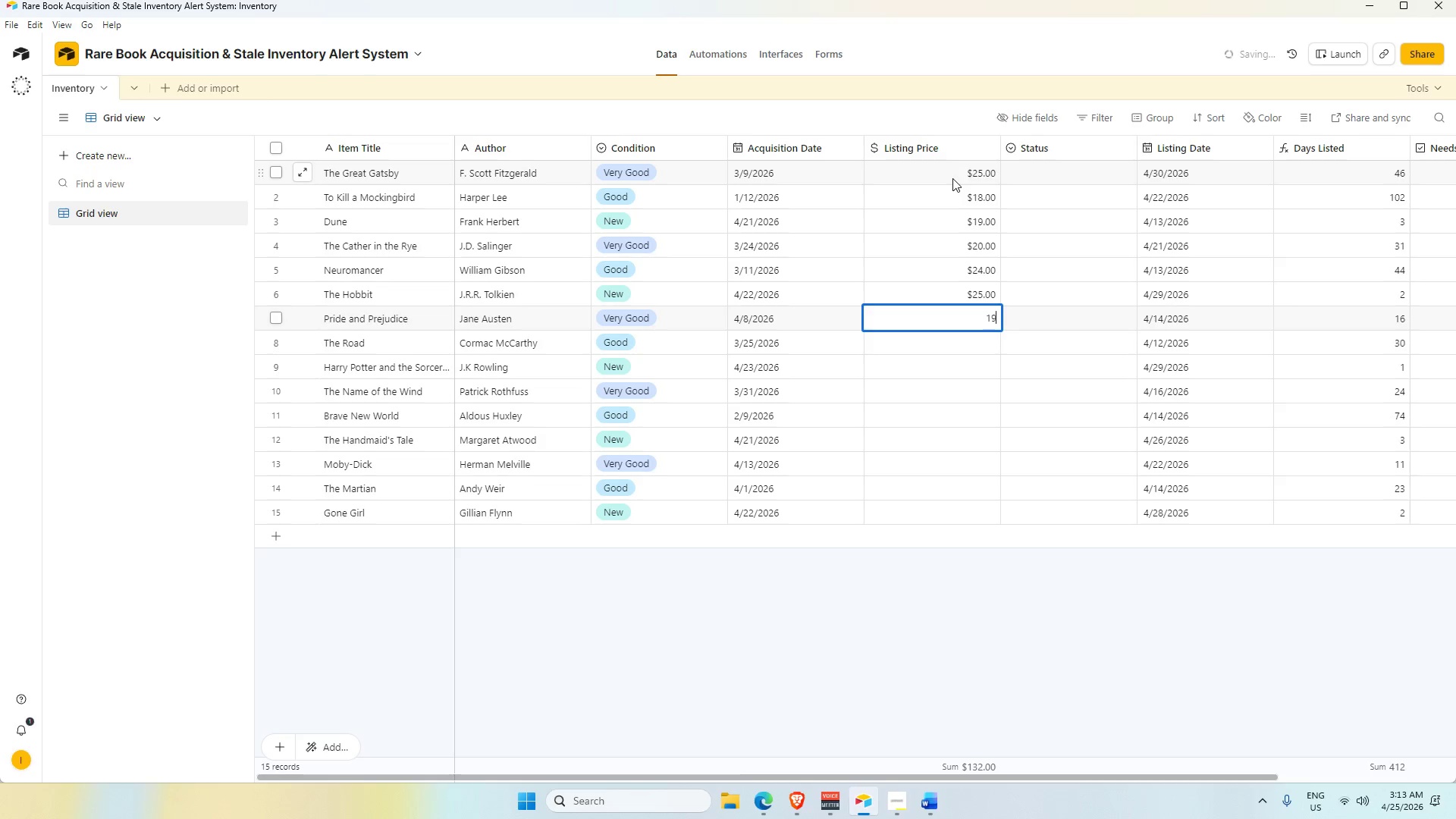 
key(Enter)
 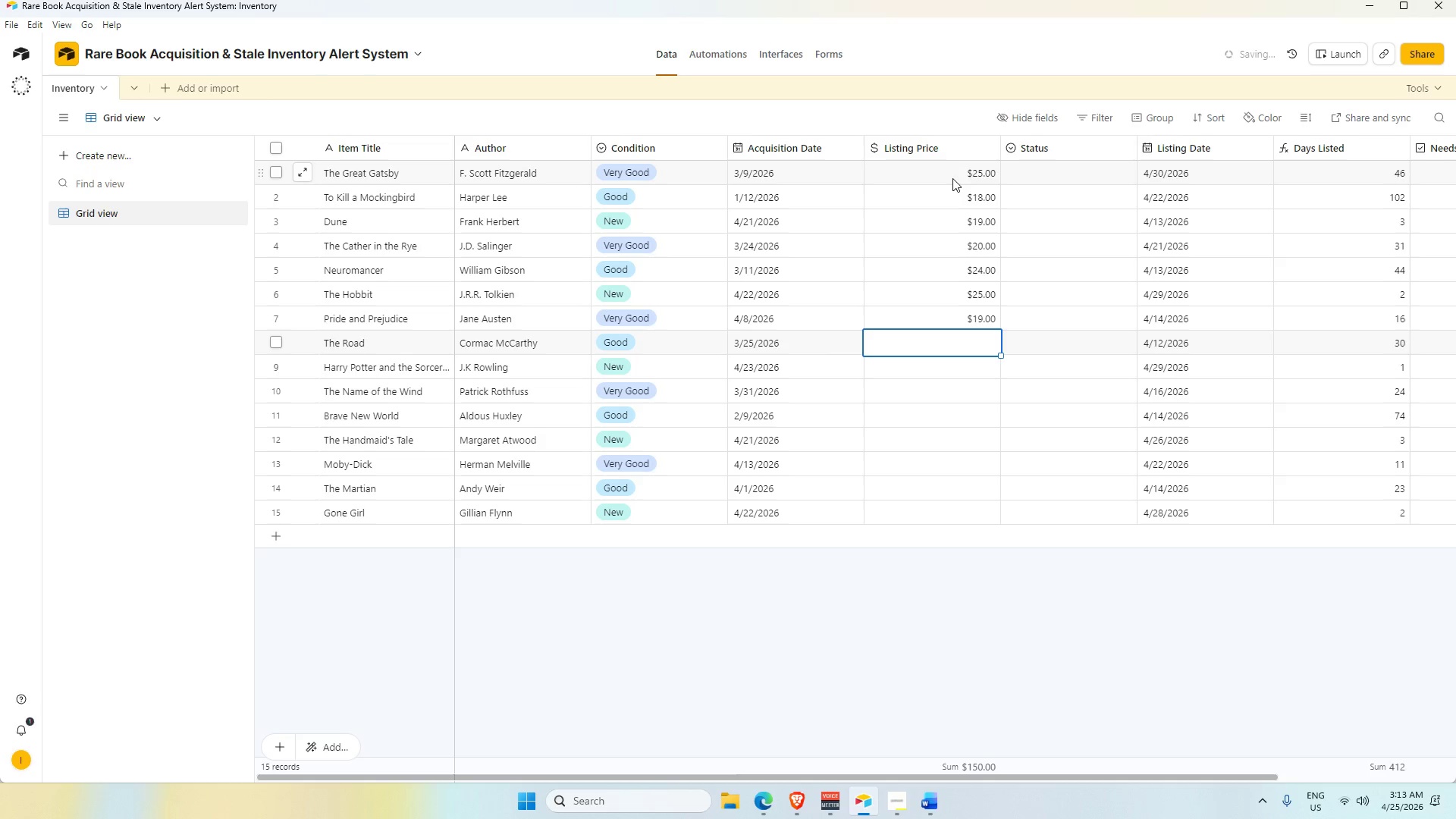 
key(Numpad2)
 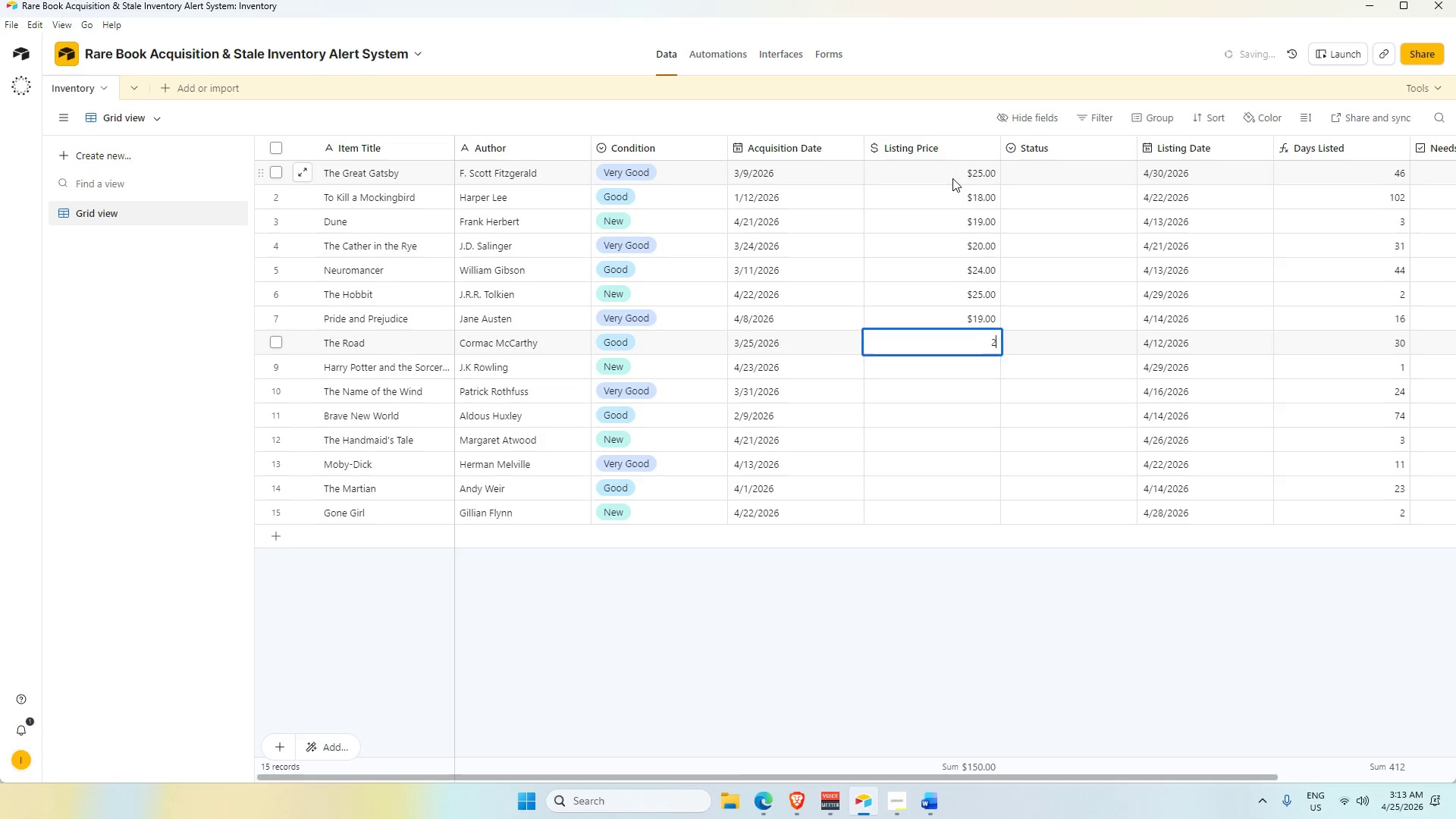 
key(Numpad5)
 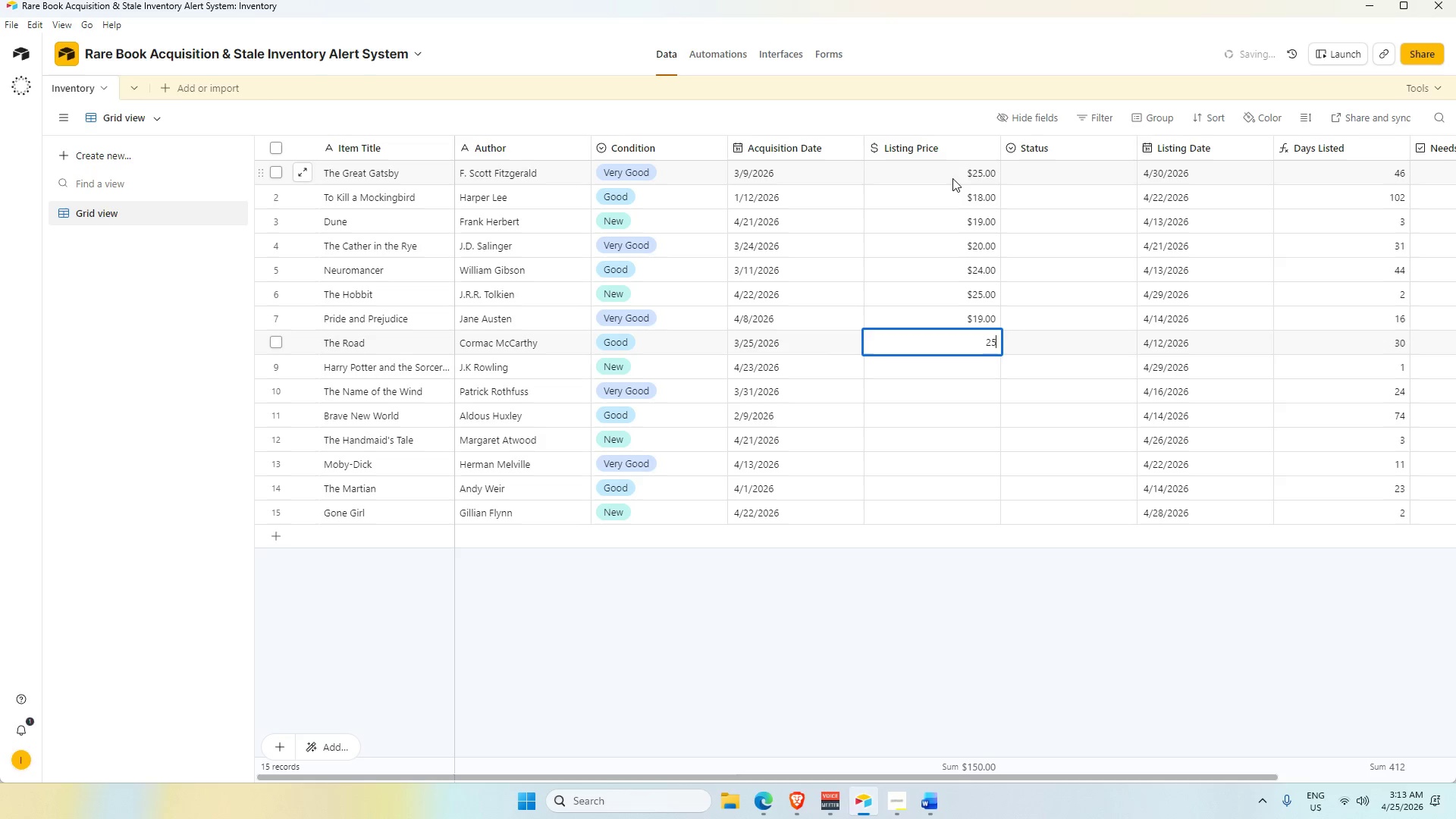 
key(Enter)
 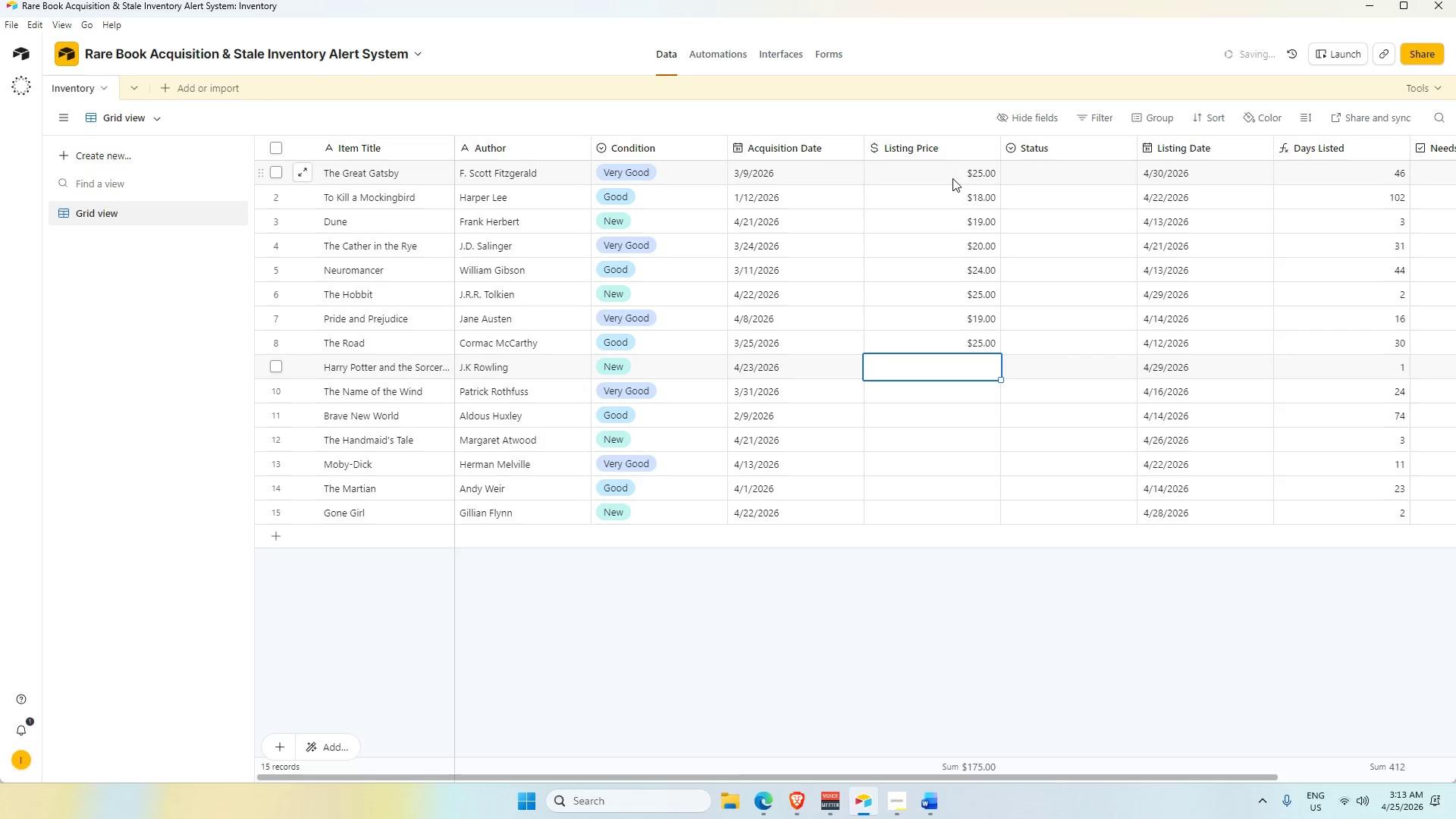 
key(Numpad2)
 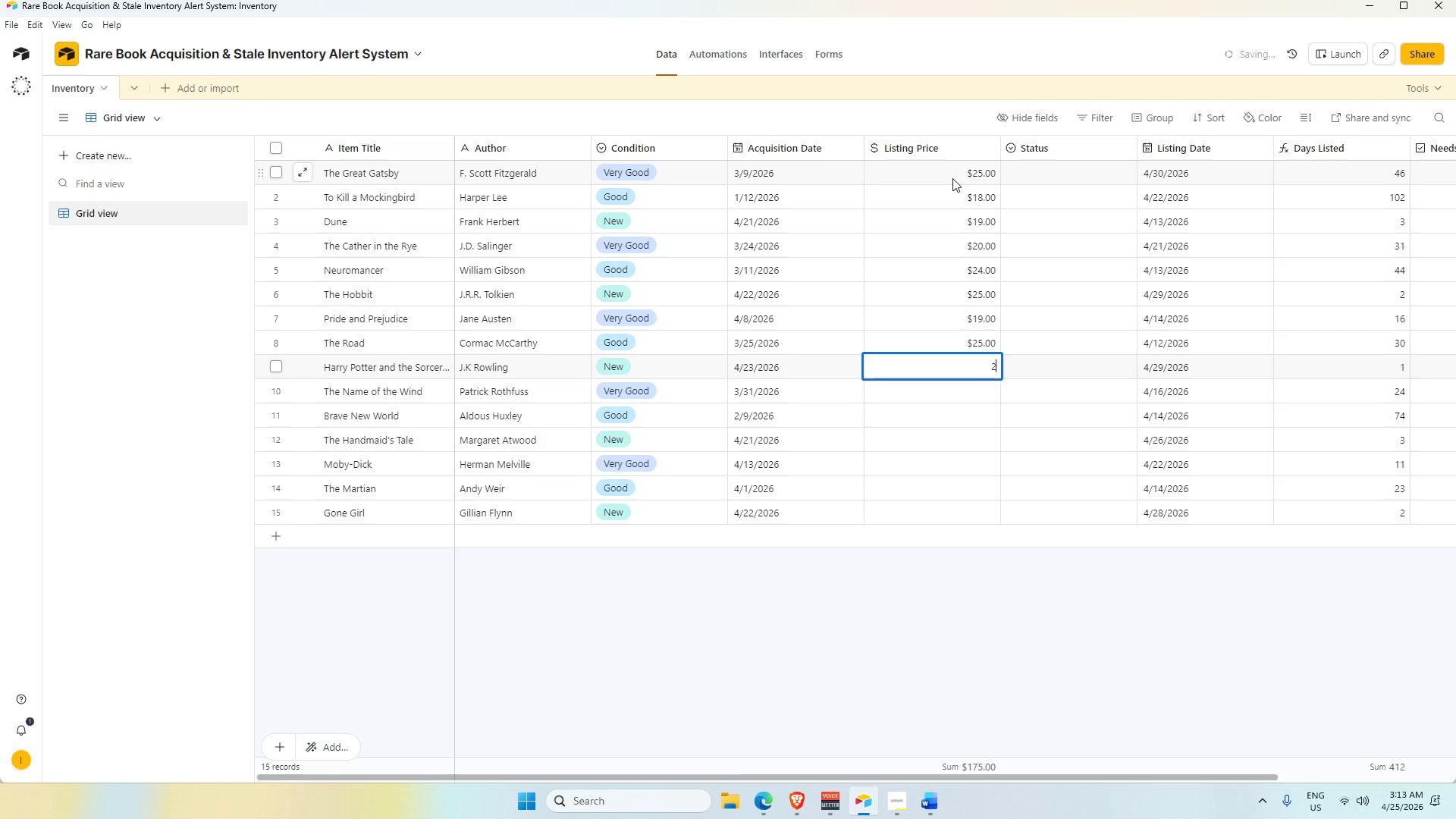 
key(Numpad4)
 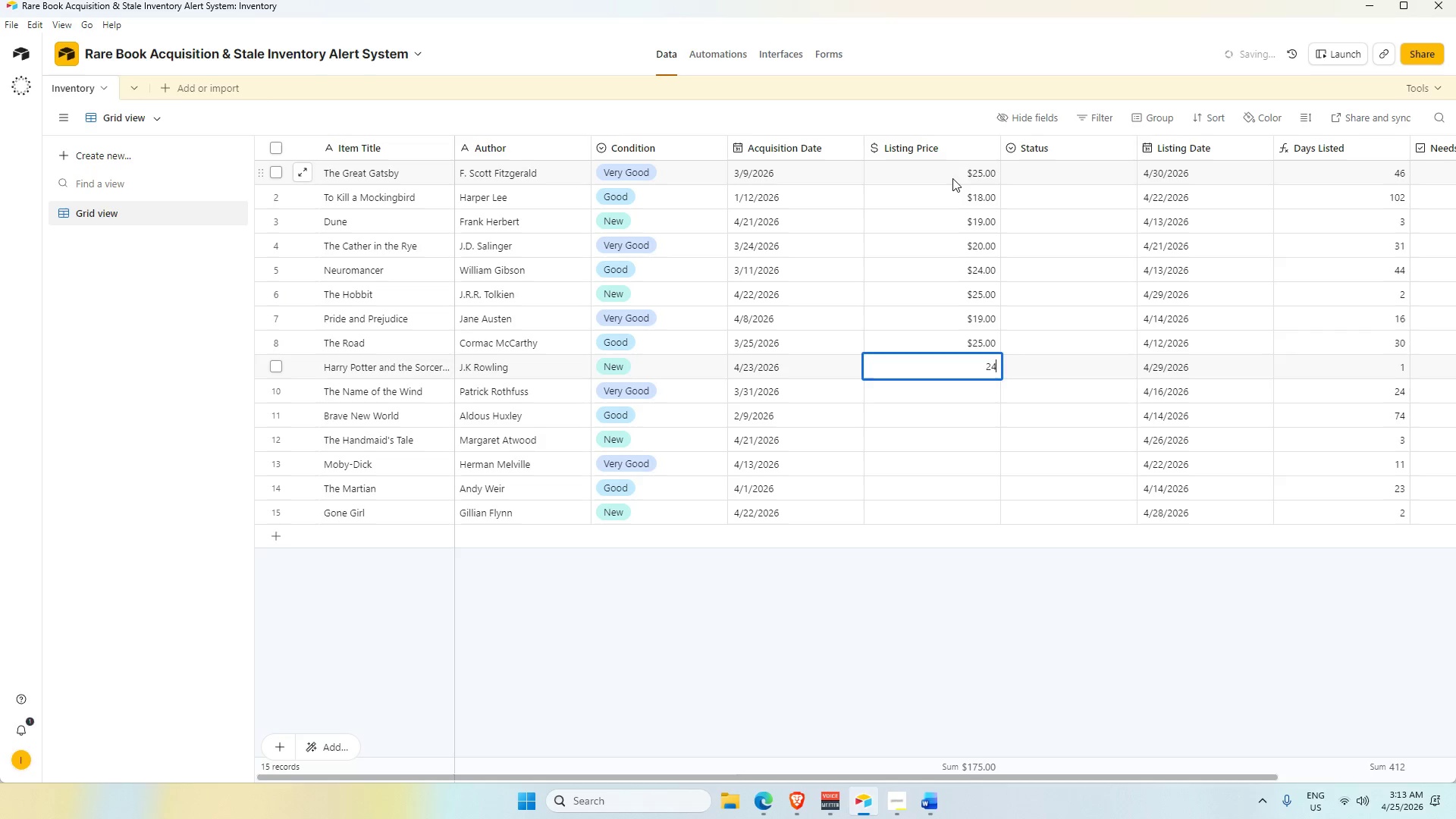 
key(Enter)
 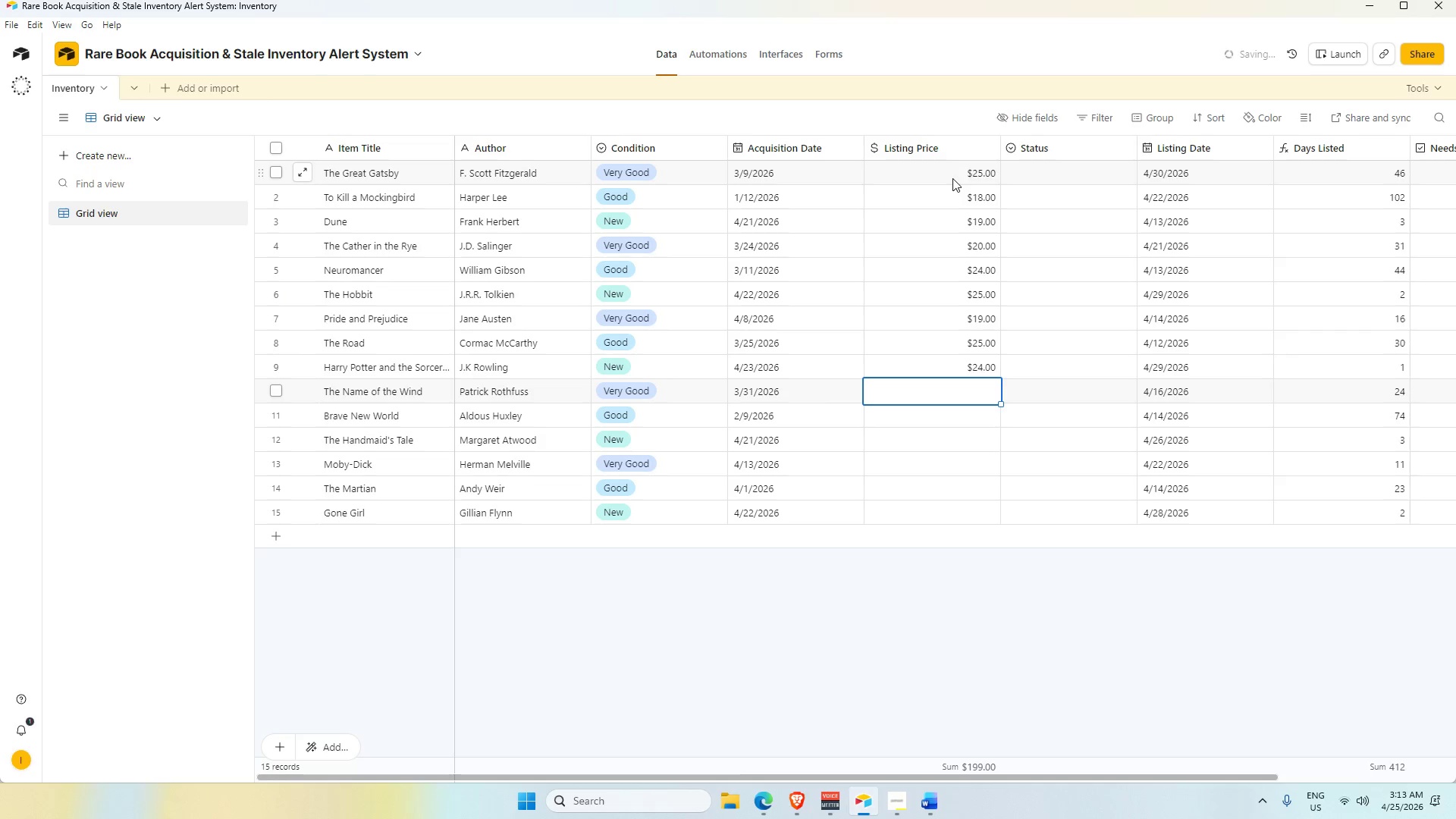 
key(Numpad2)
 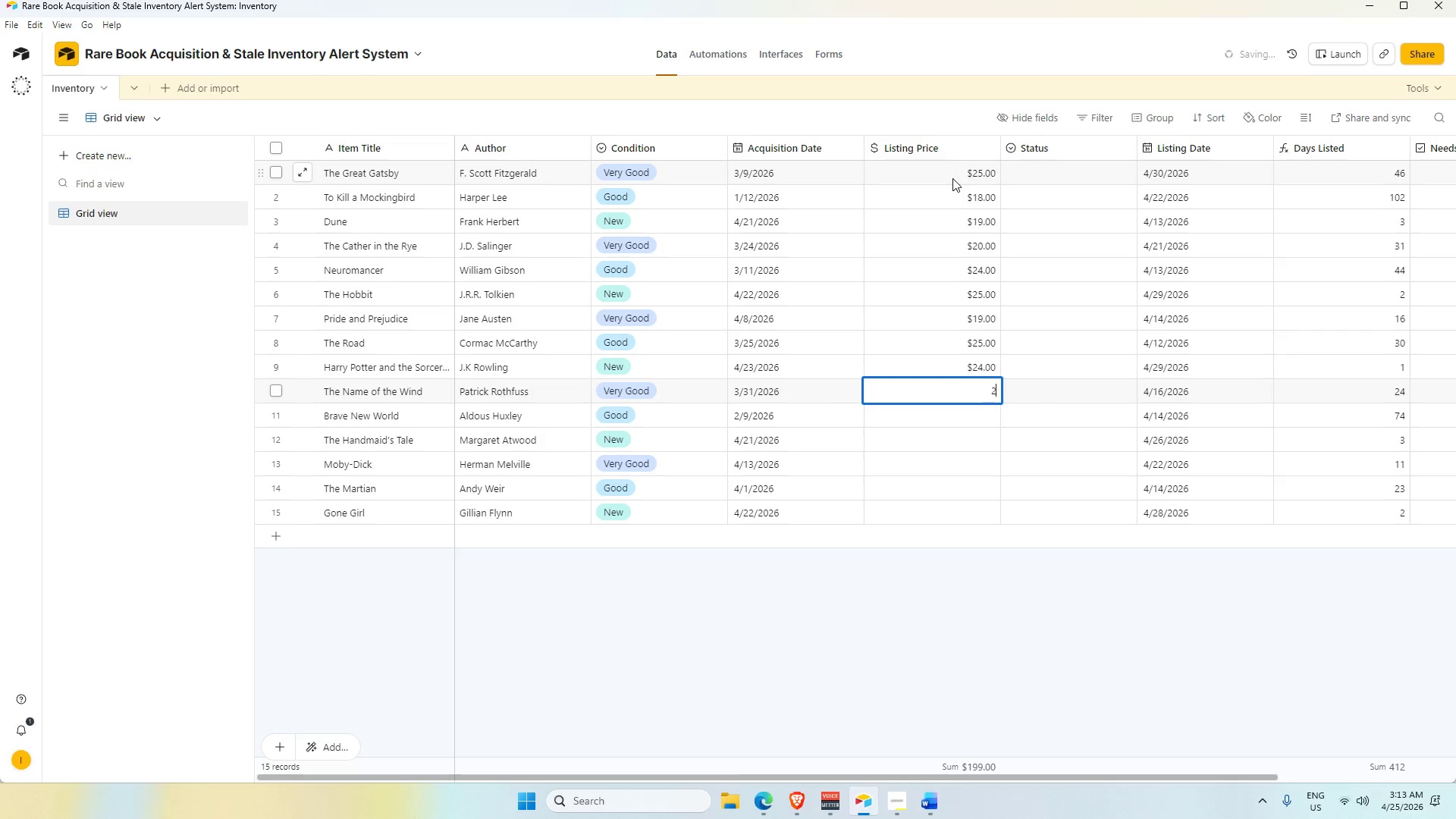 
key(Numpad0)
 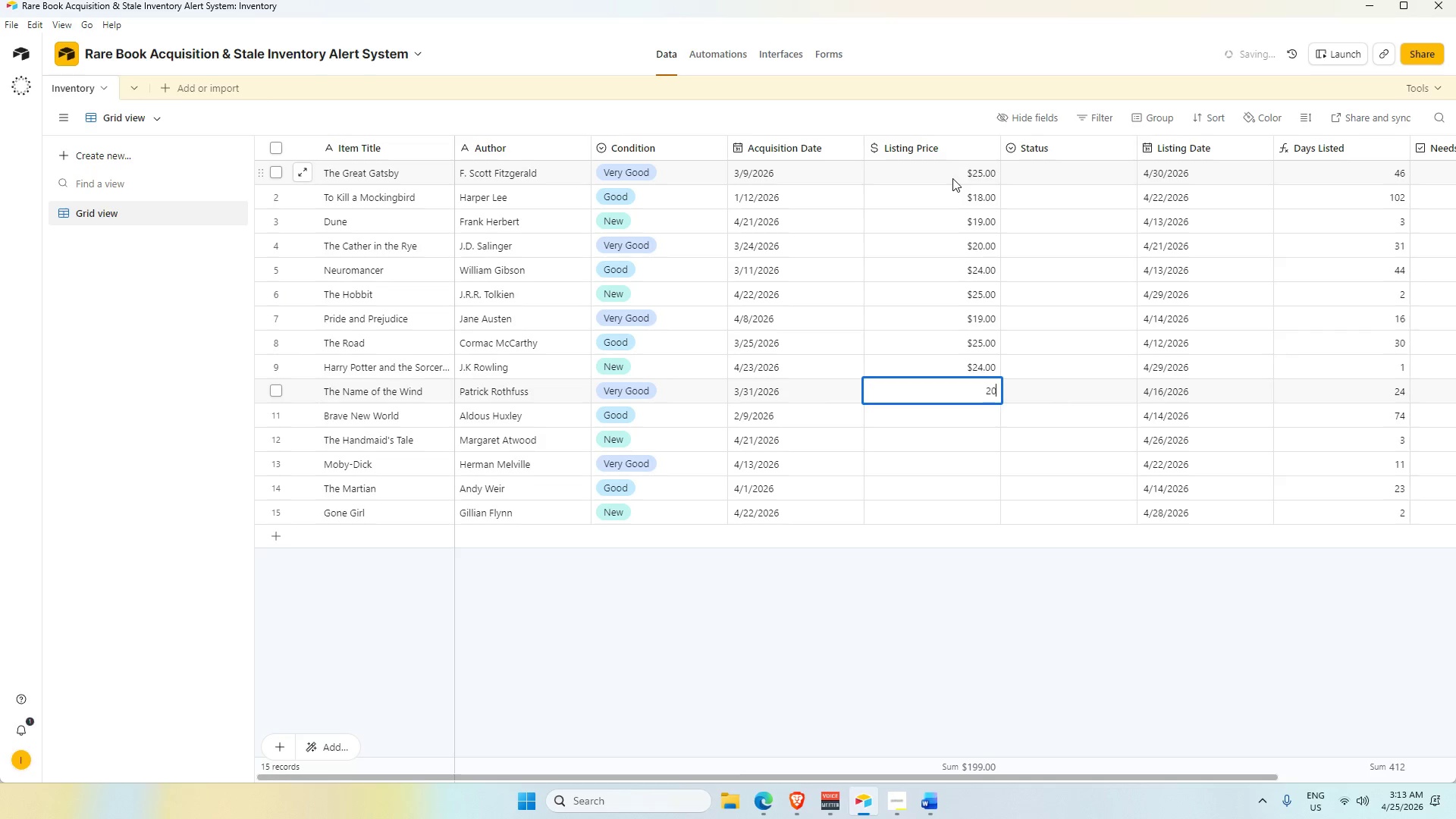 
key(Enter)
 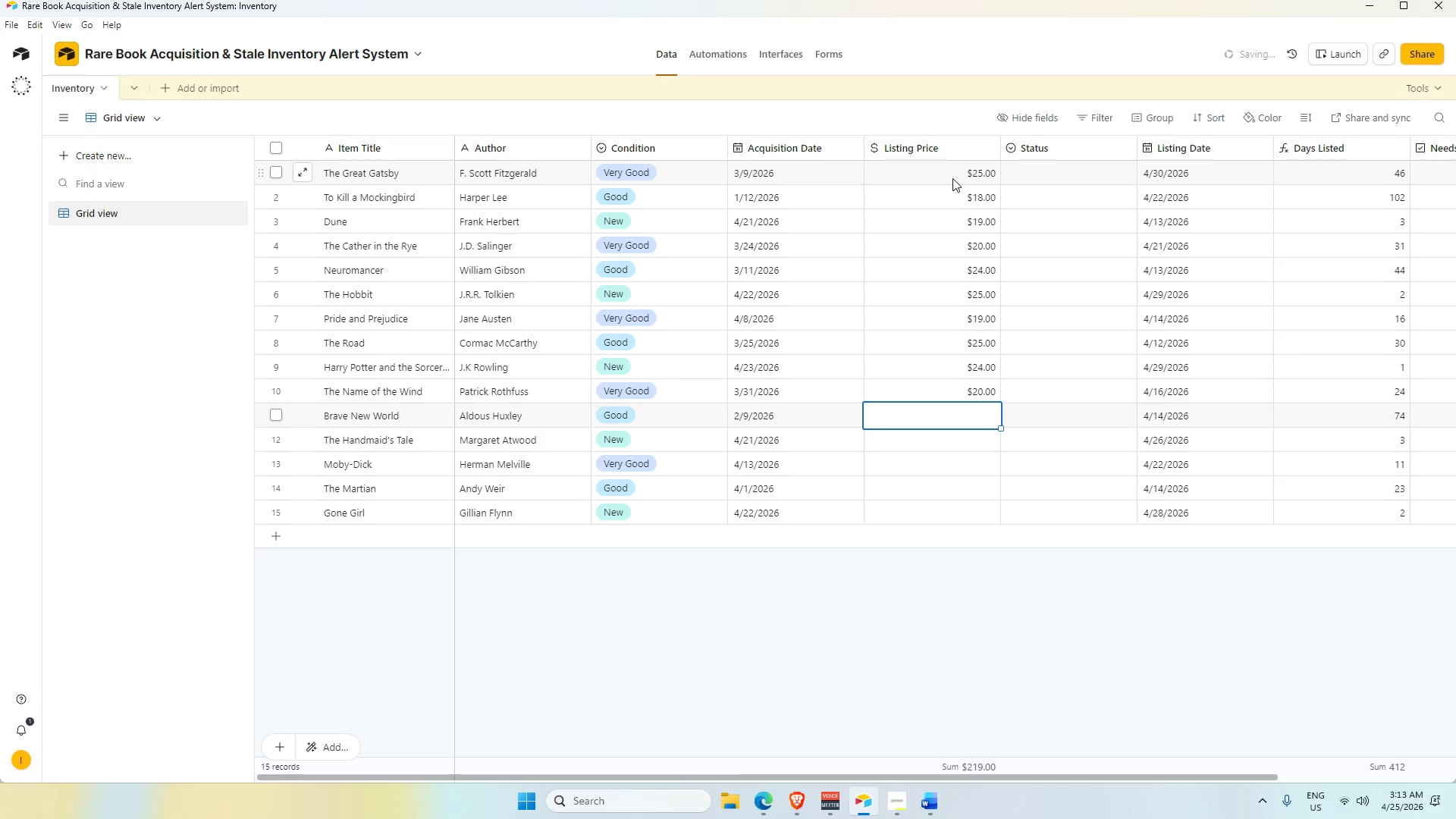 
key(Numpad2)
 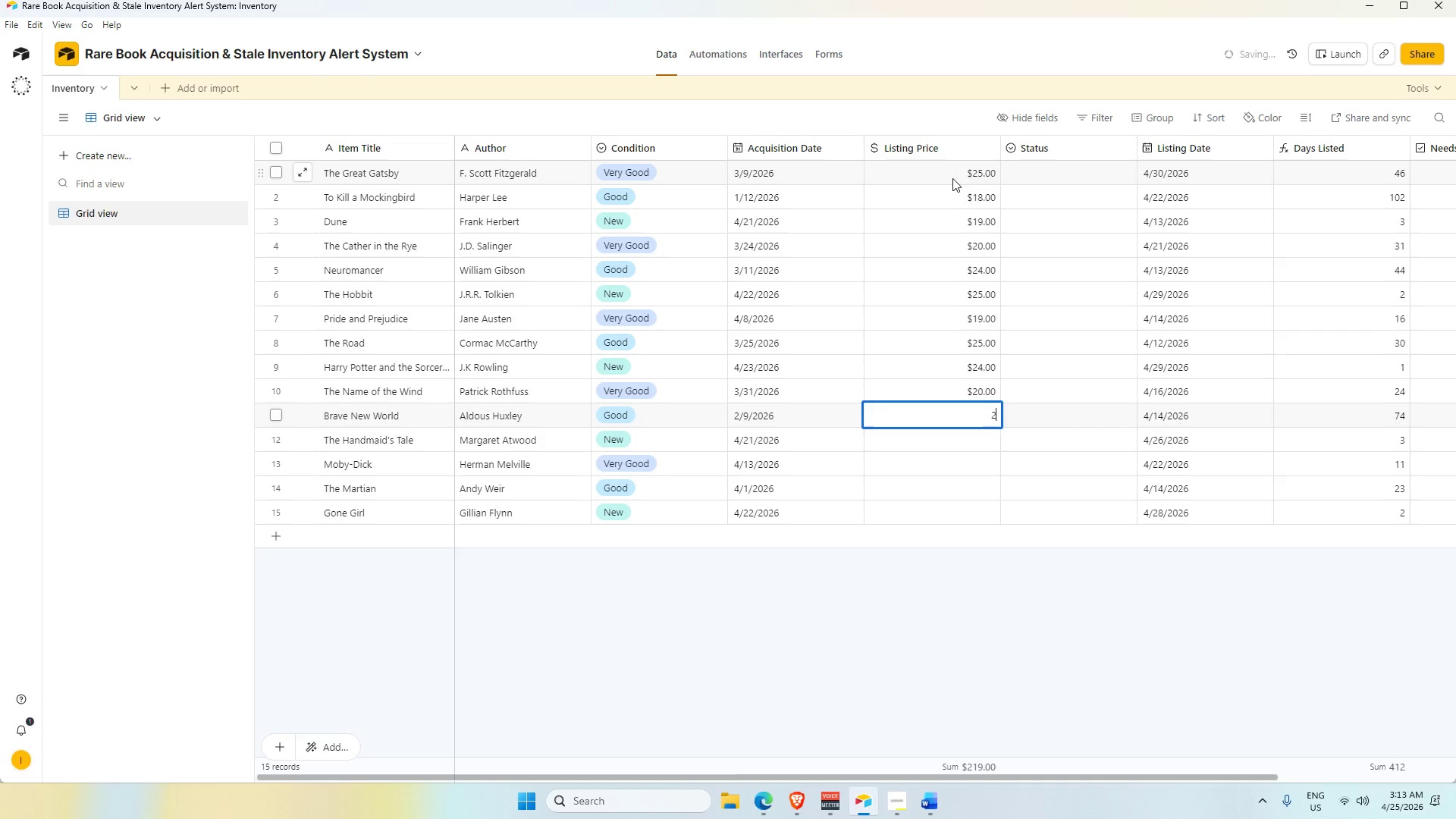 
key(Numpad1)
 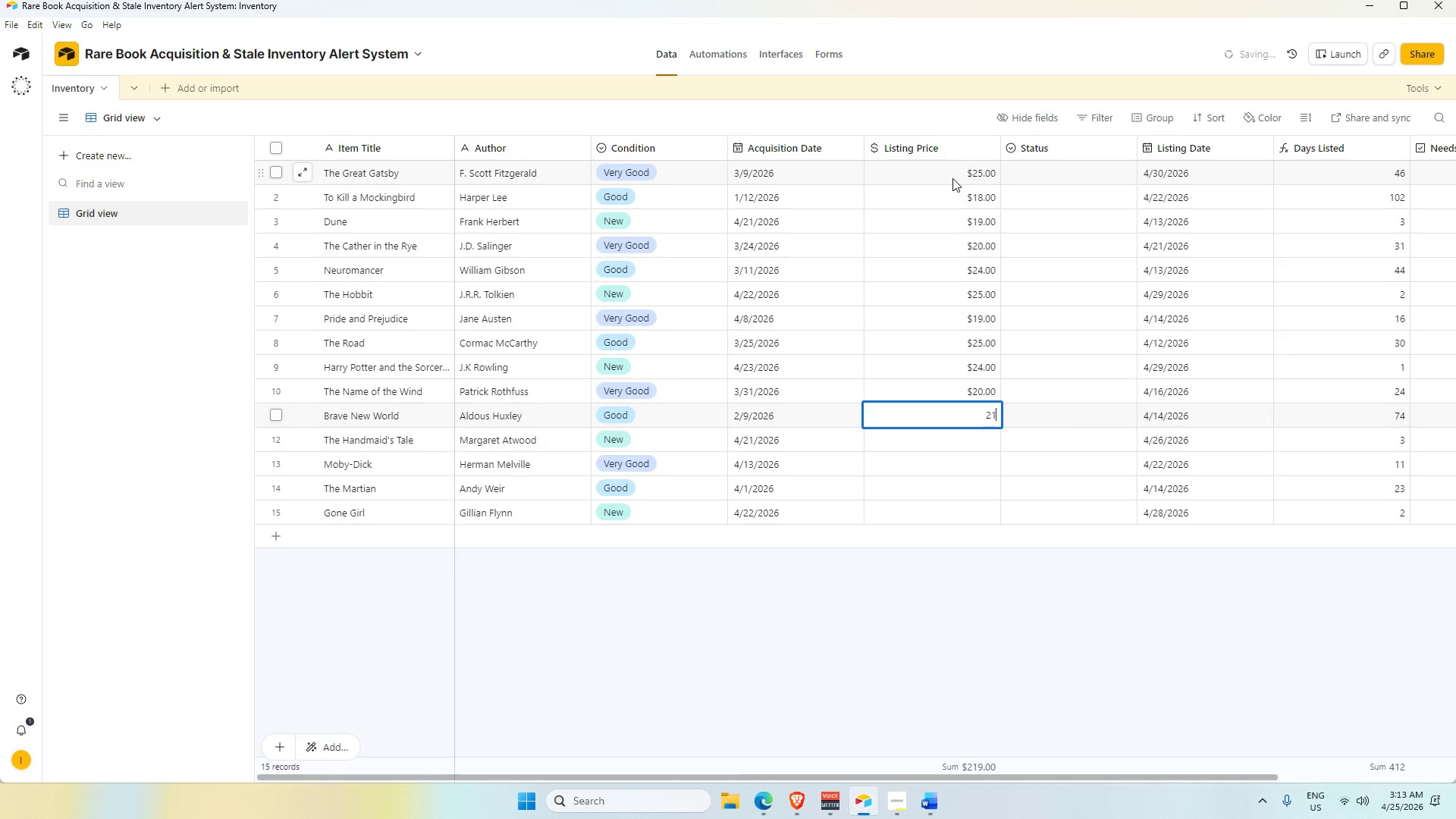 
key(Enter)
 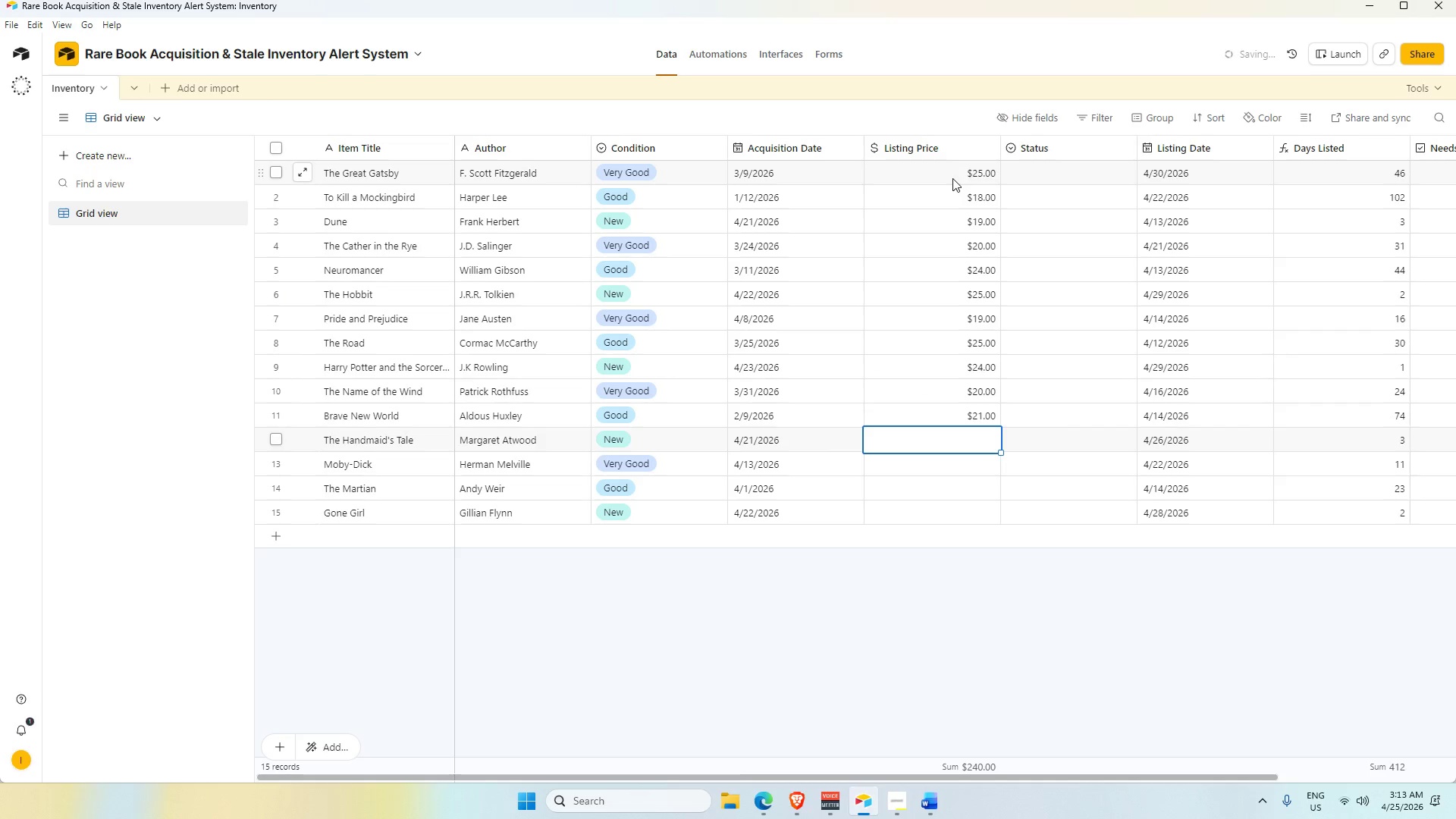 
key(Numpad1)
 